 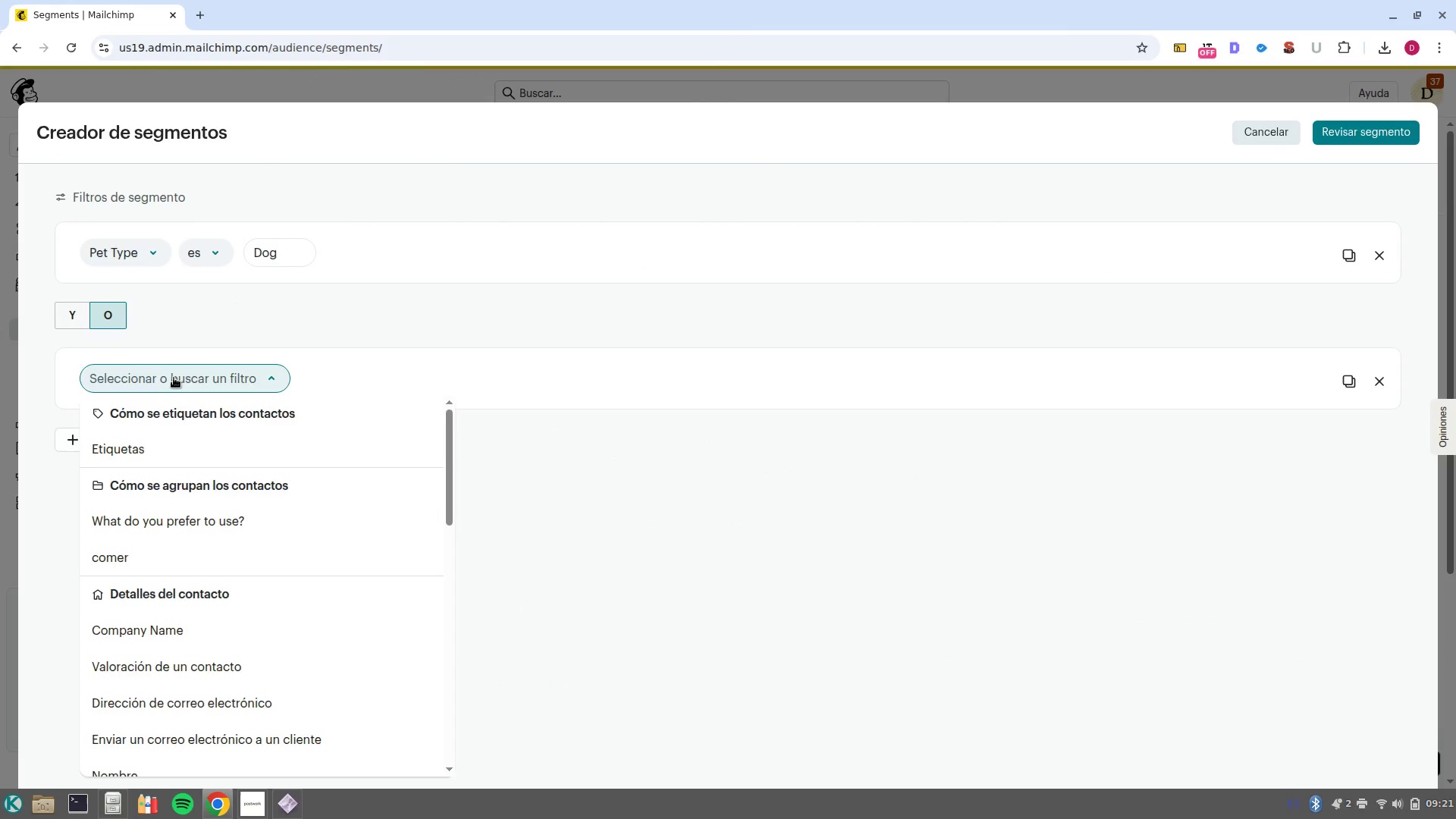 
scroll: coordinate [226, 553], scroll_direction: down, amount: 9.0
 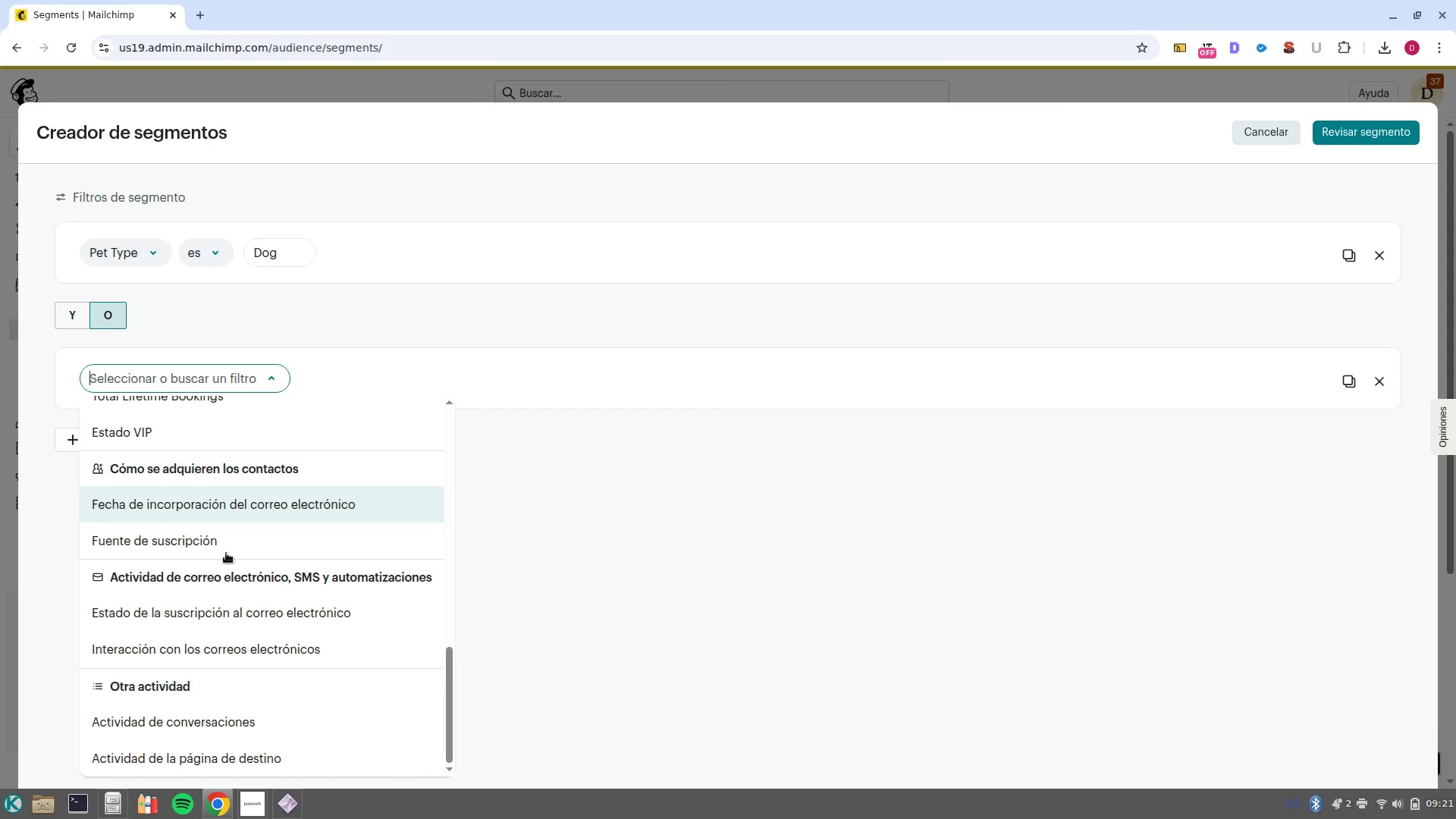 
scroll: coordinate [231, 576], scroll_direction: up, amount: 3.0
 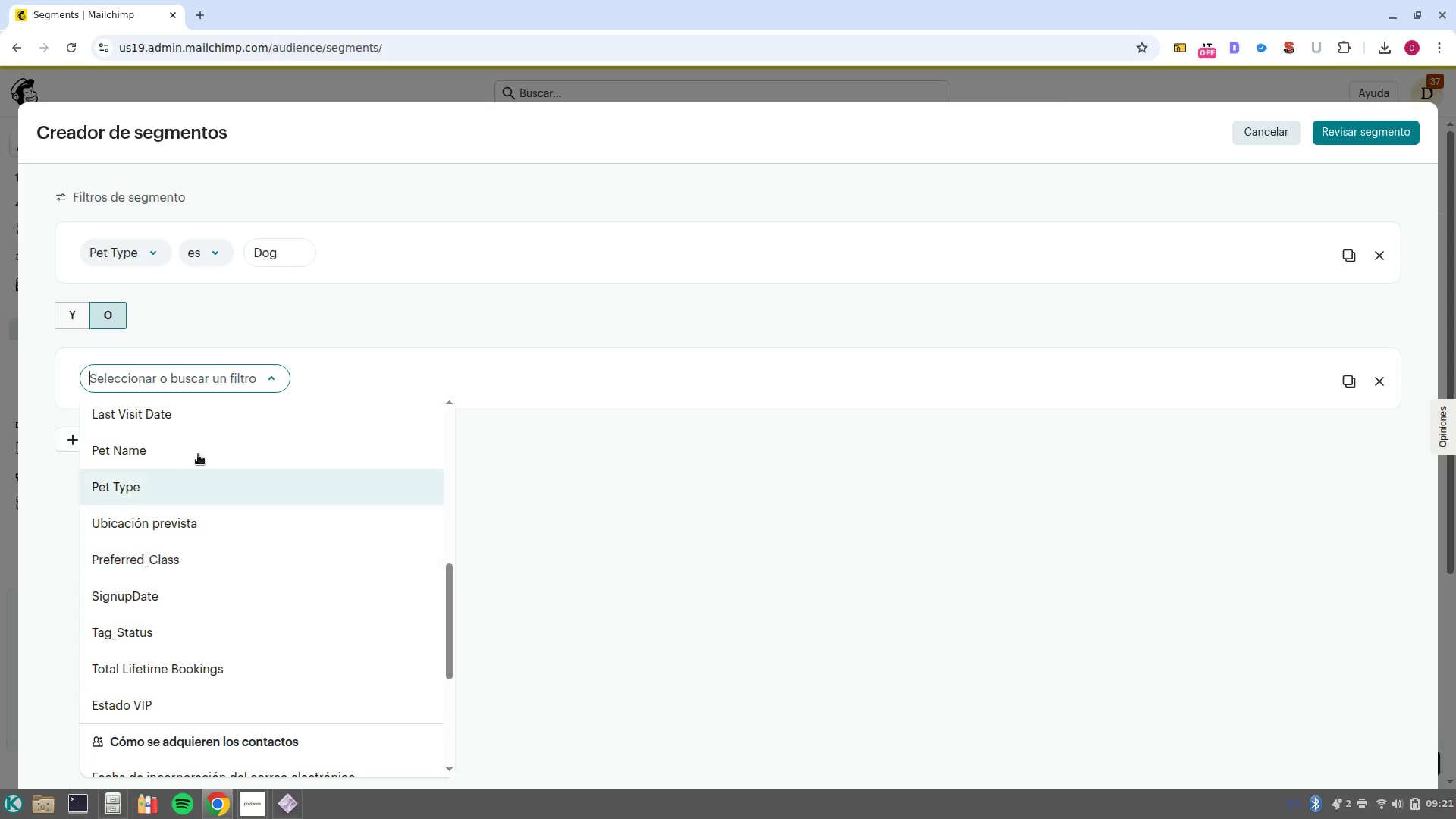 
left_click([194, 419])
 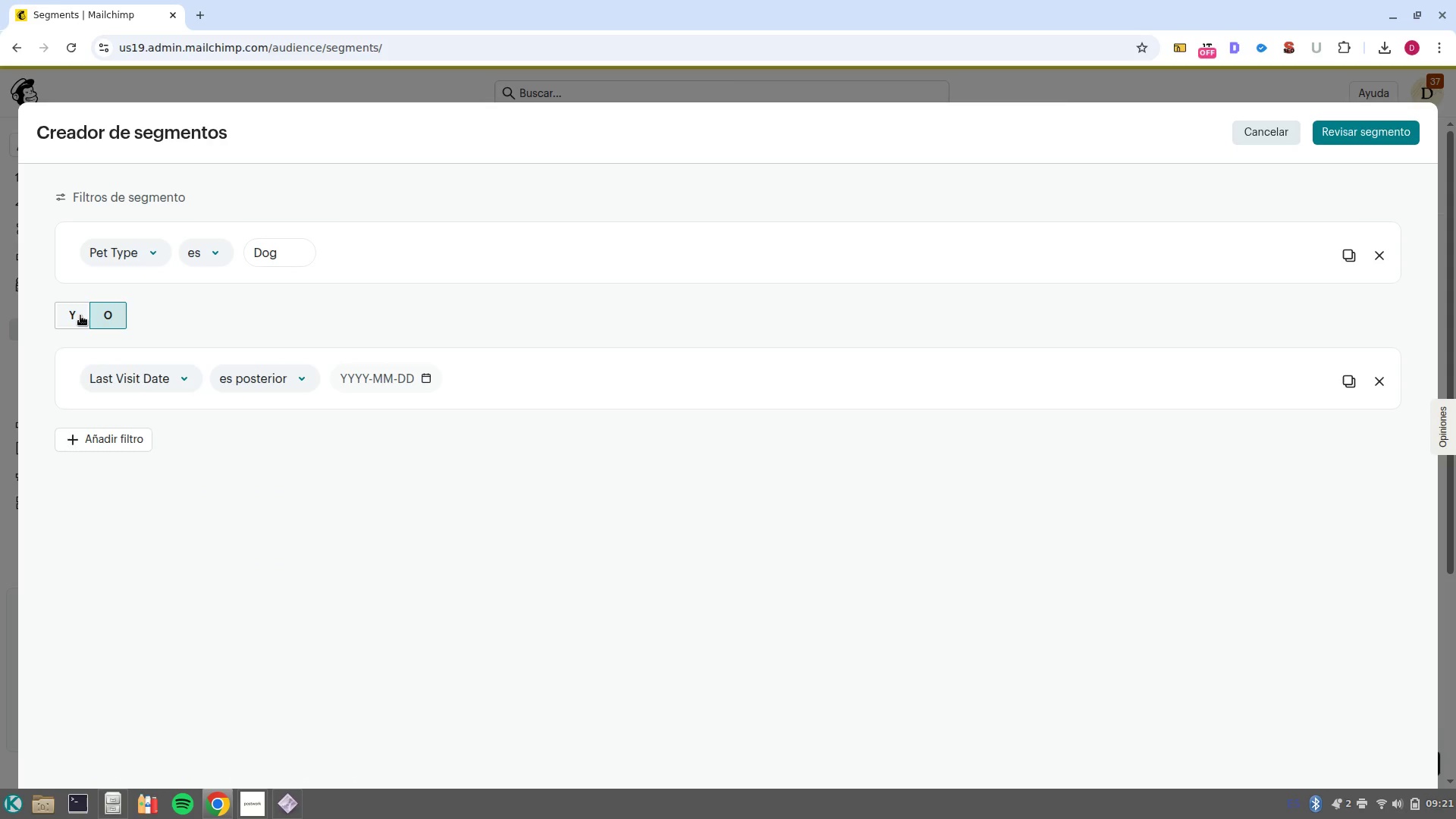 
left_click([59, 314])
 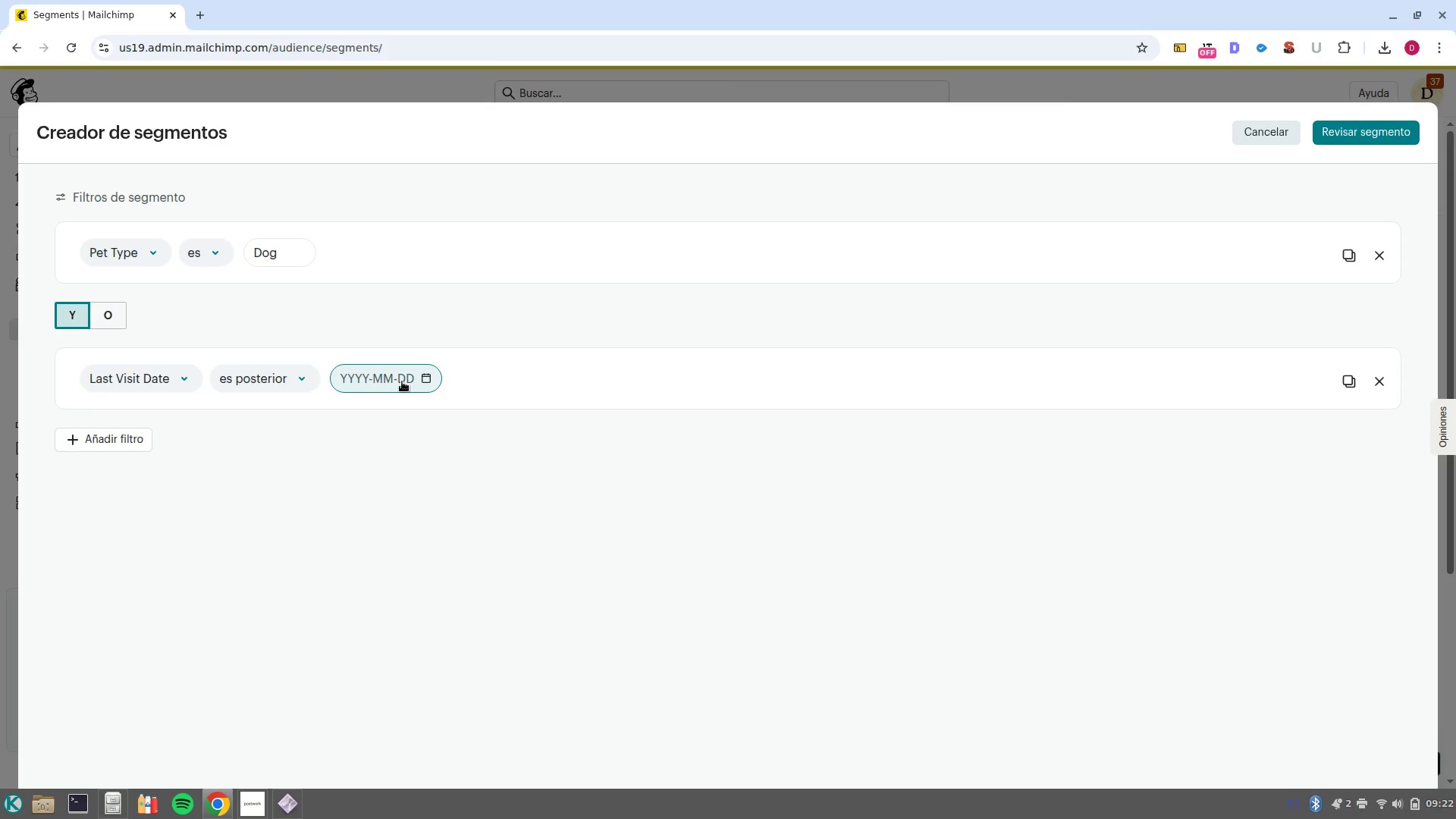 
wait(20.79)
 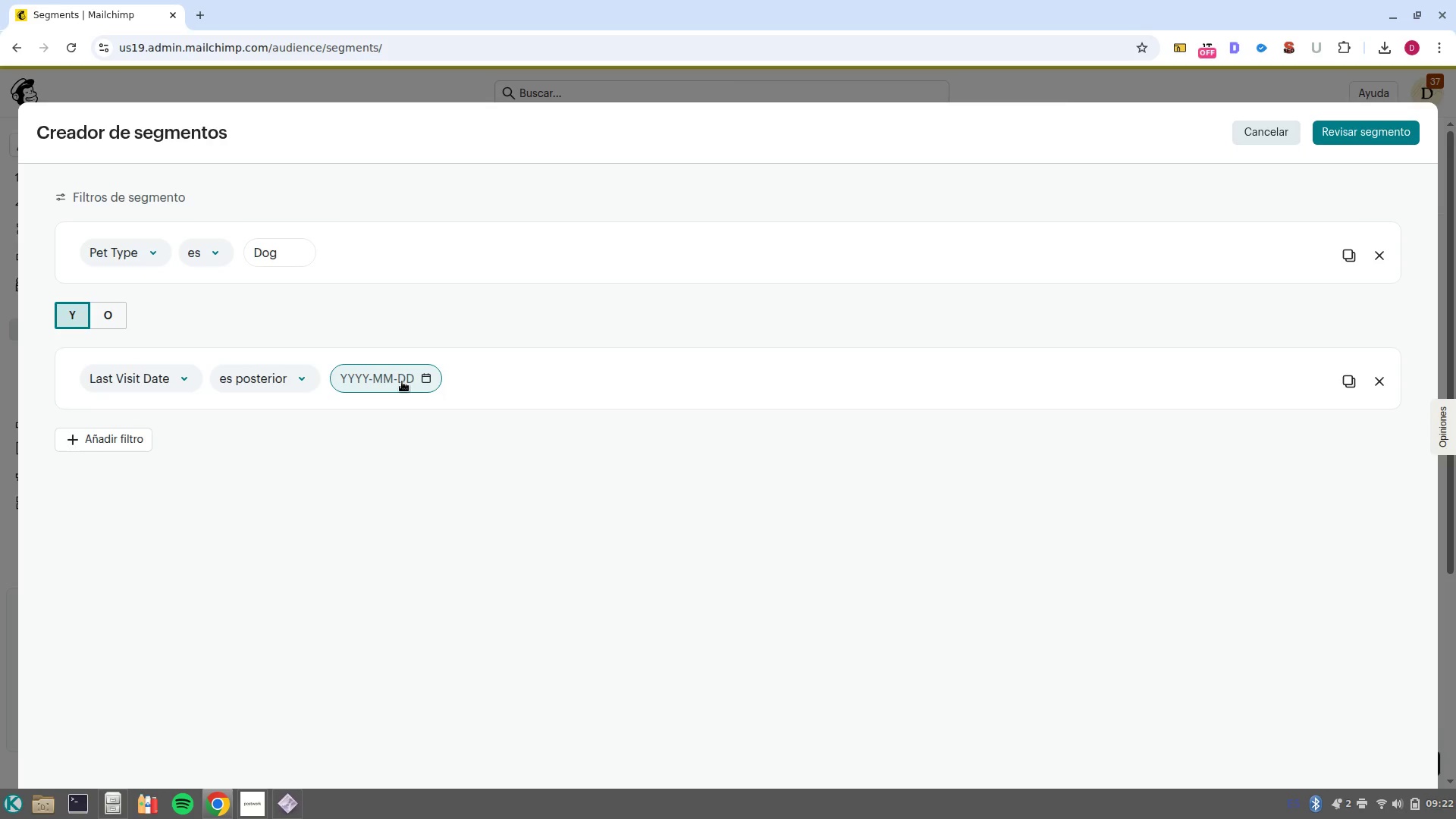 
left_click([402, 381])
 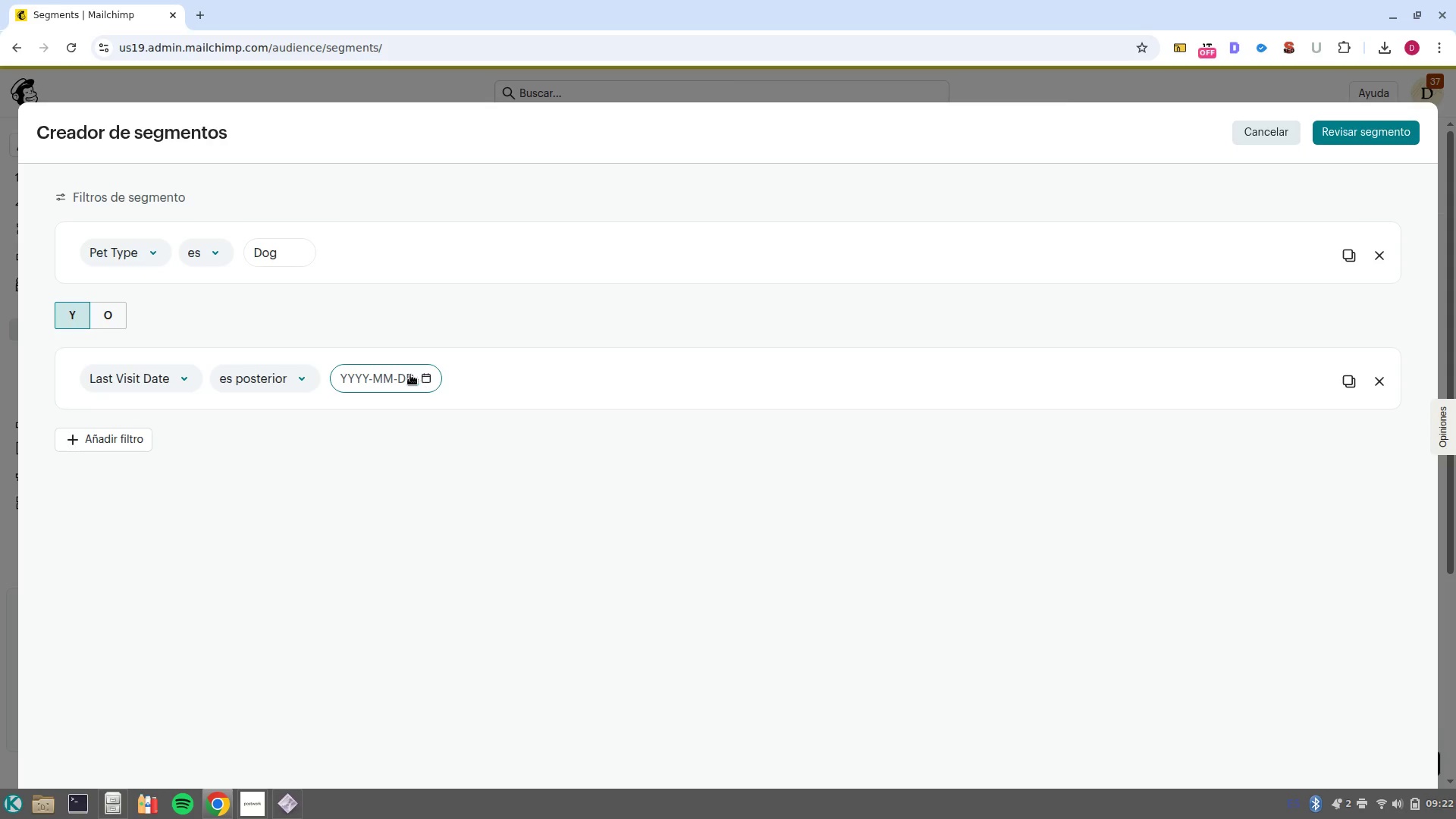 
left_click([428, 377])
 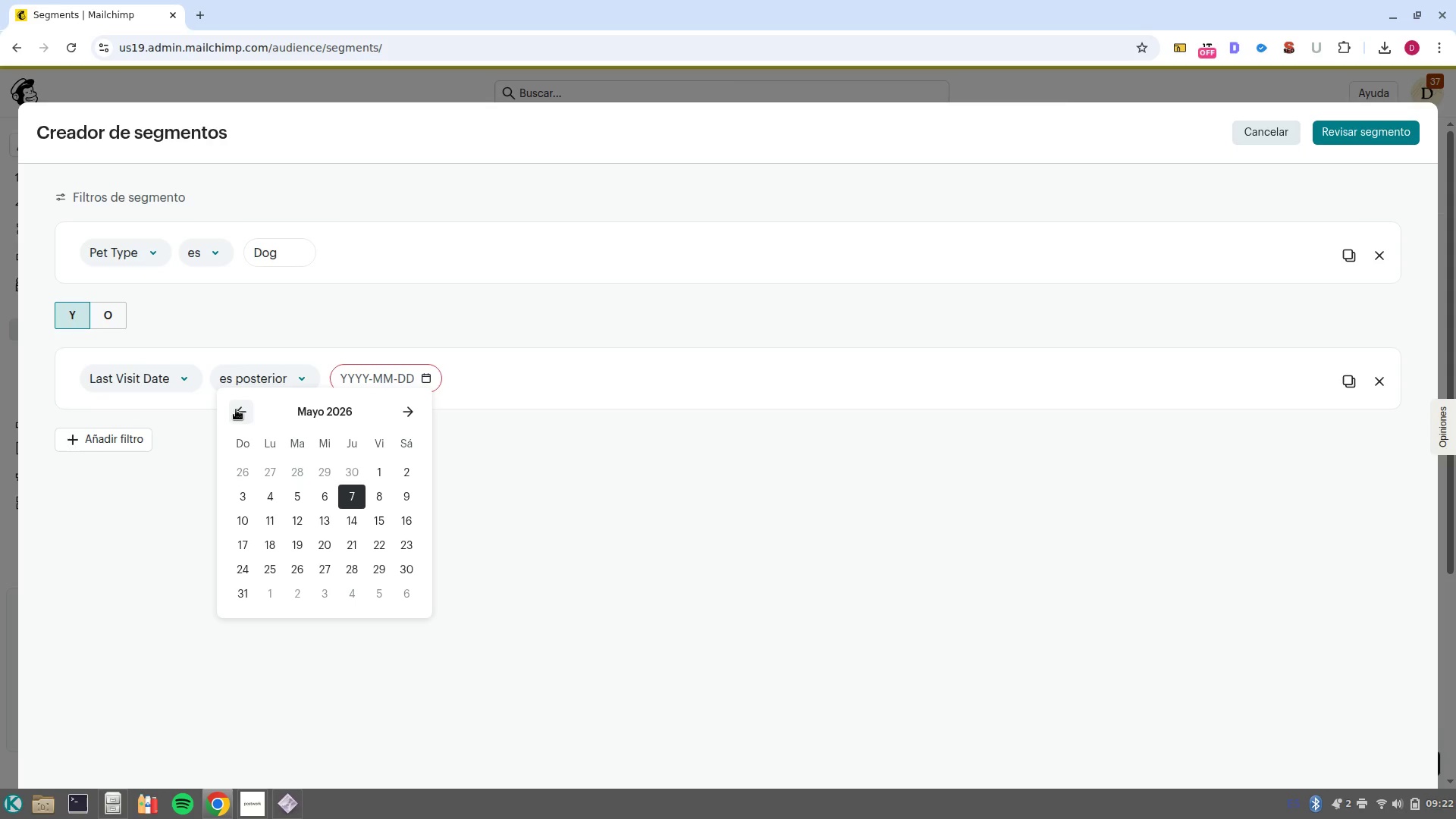 
double_click([236, 406])
 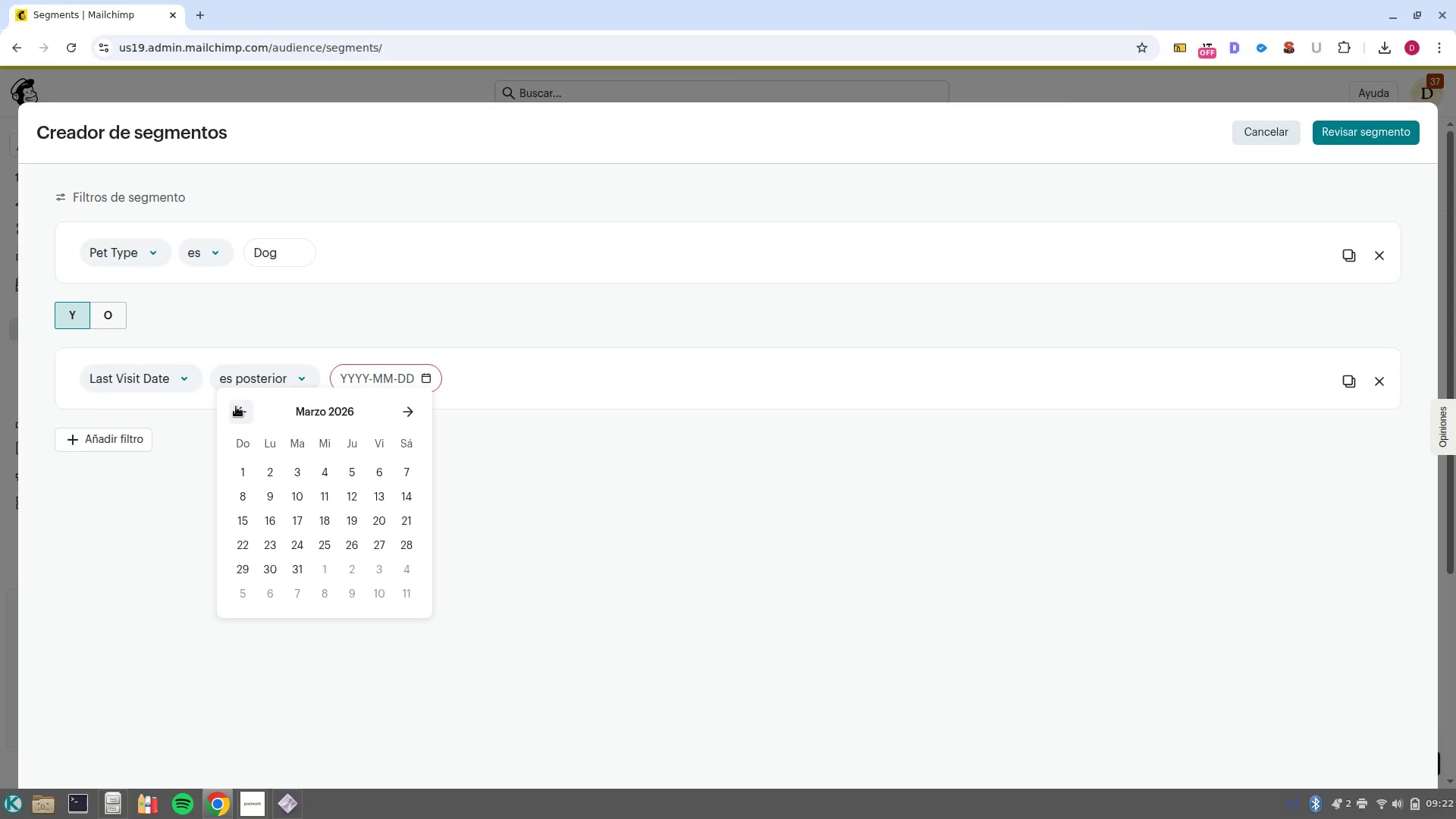 
triple_click([236, 406])
 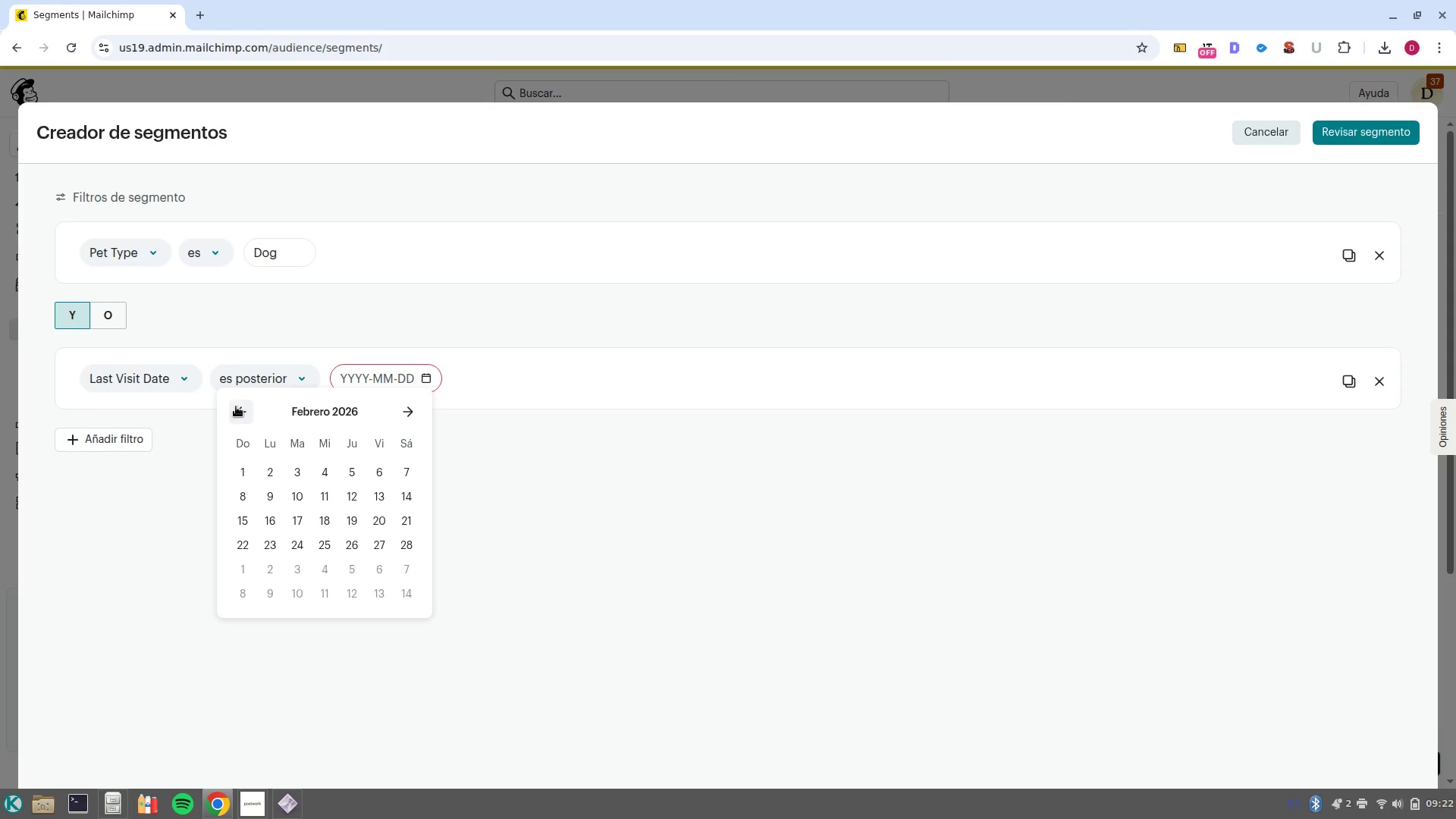 
triple_click([236, 406])
 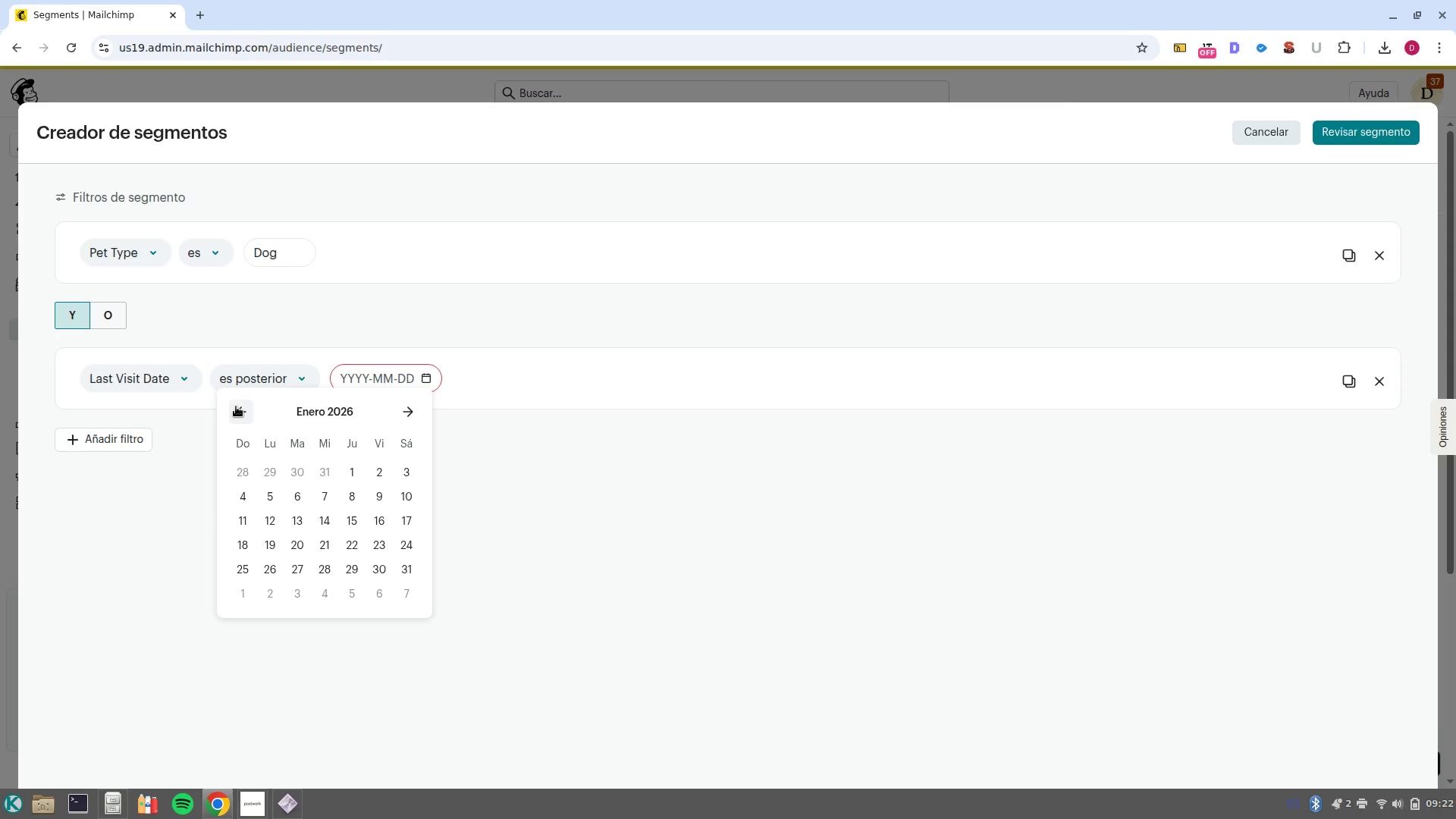 
triple_click([236, 406])
 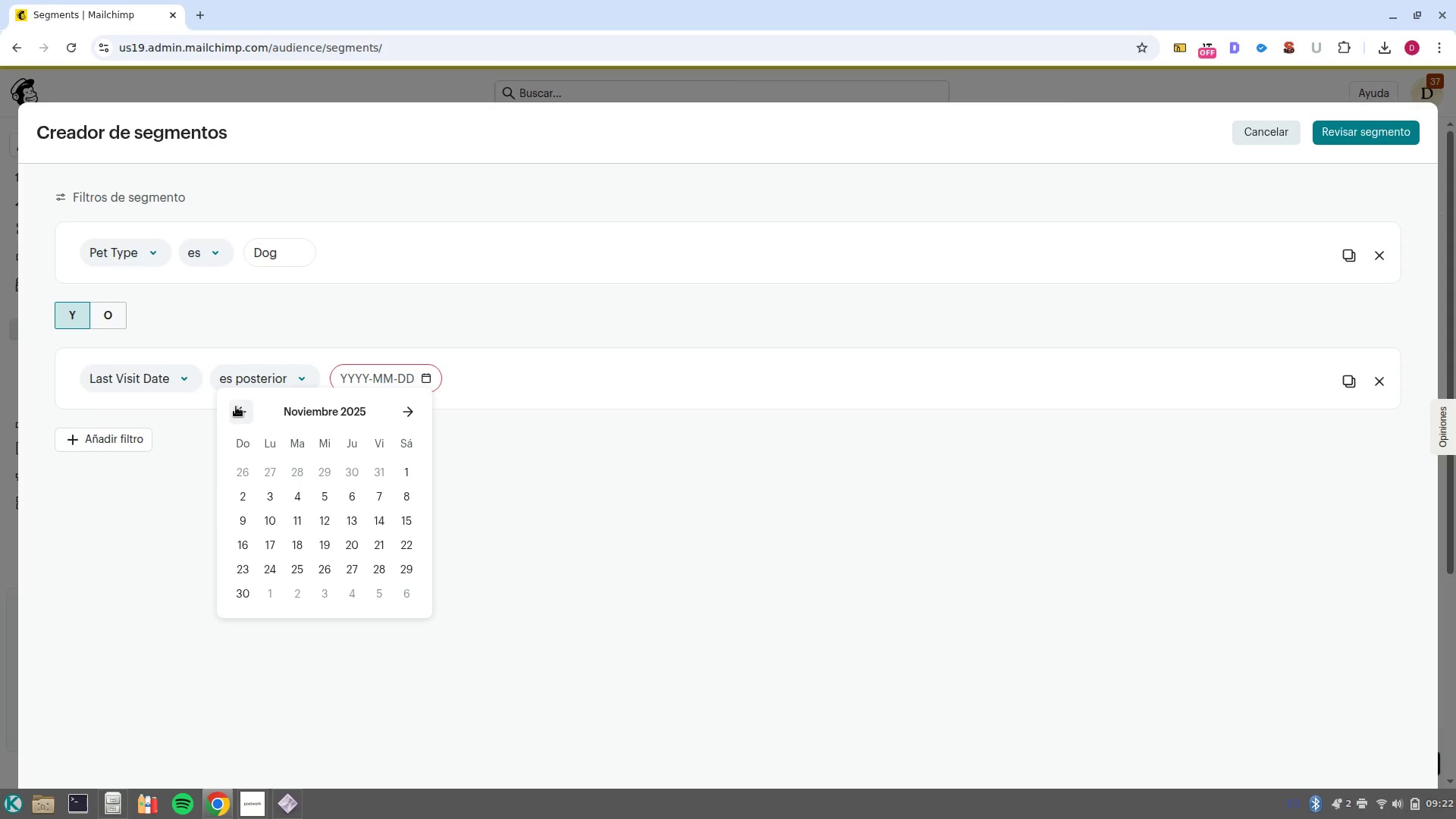 
triple_click([236, 406])
 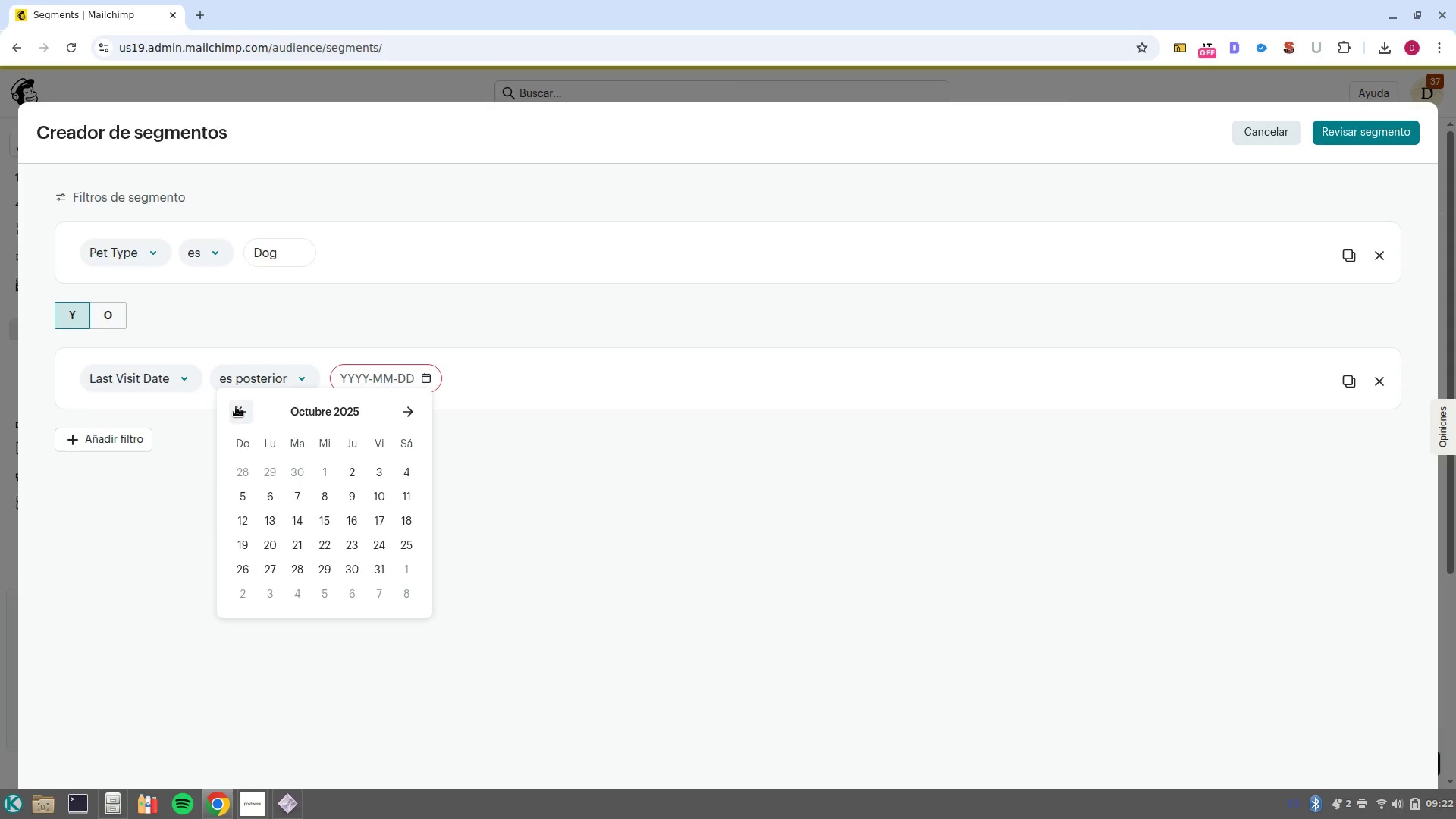 
triple_click([236, 406])
 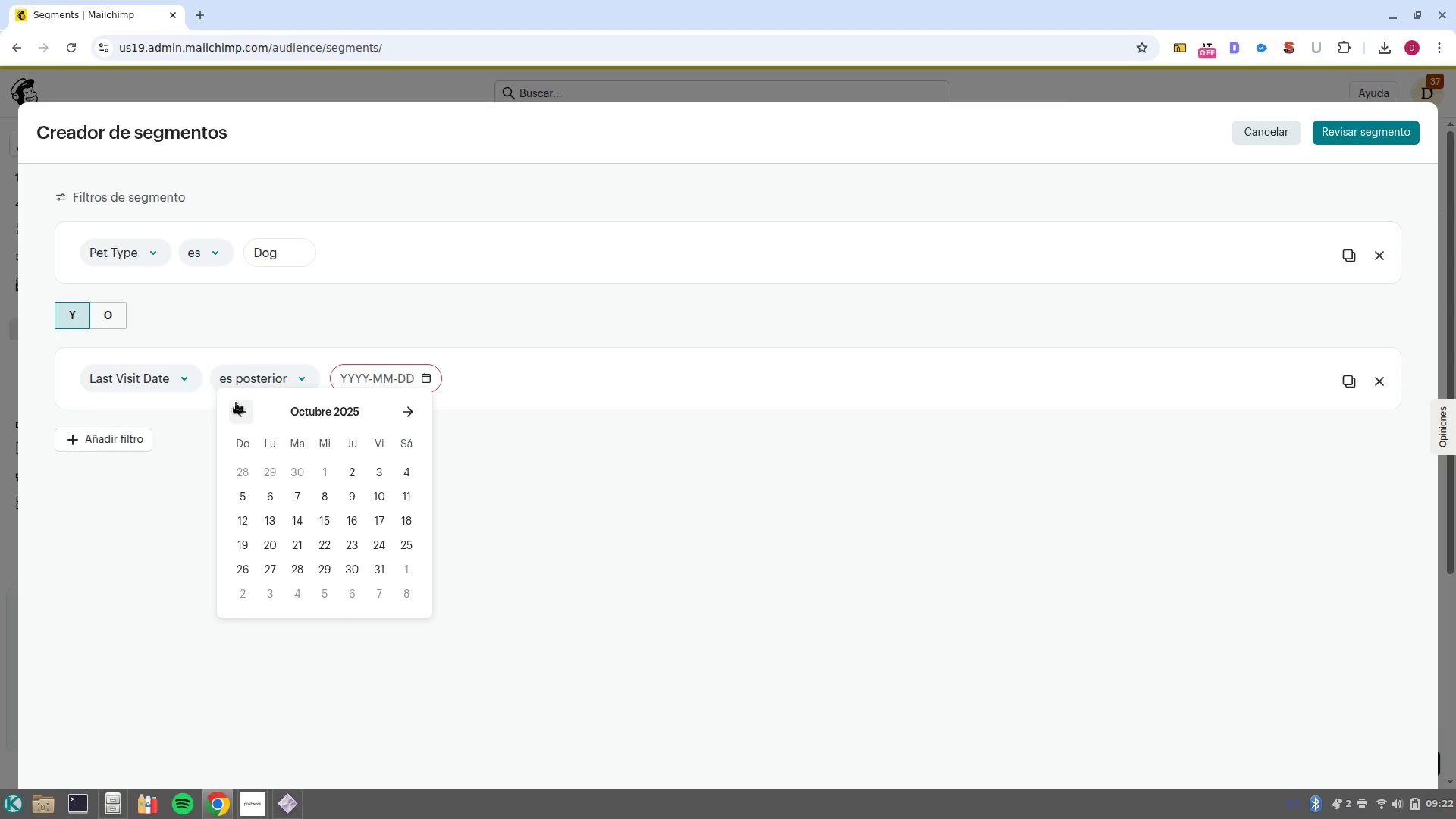 
triple_click([236, 406])
 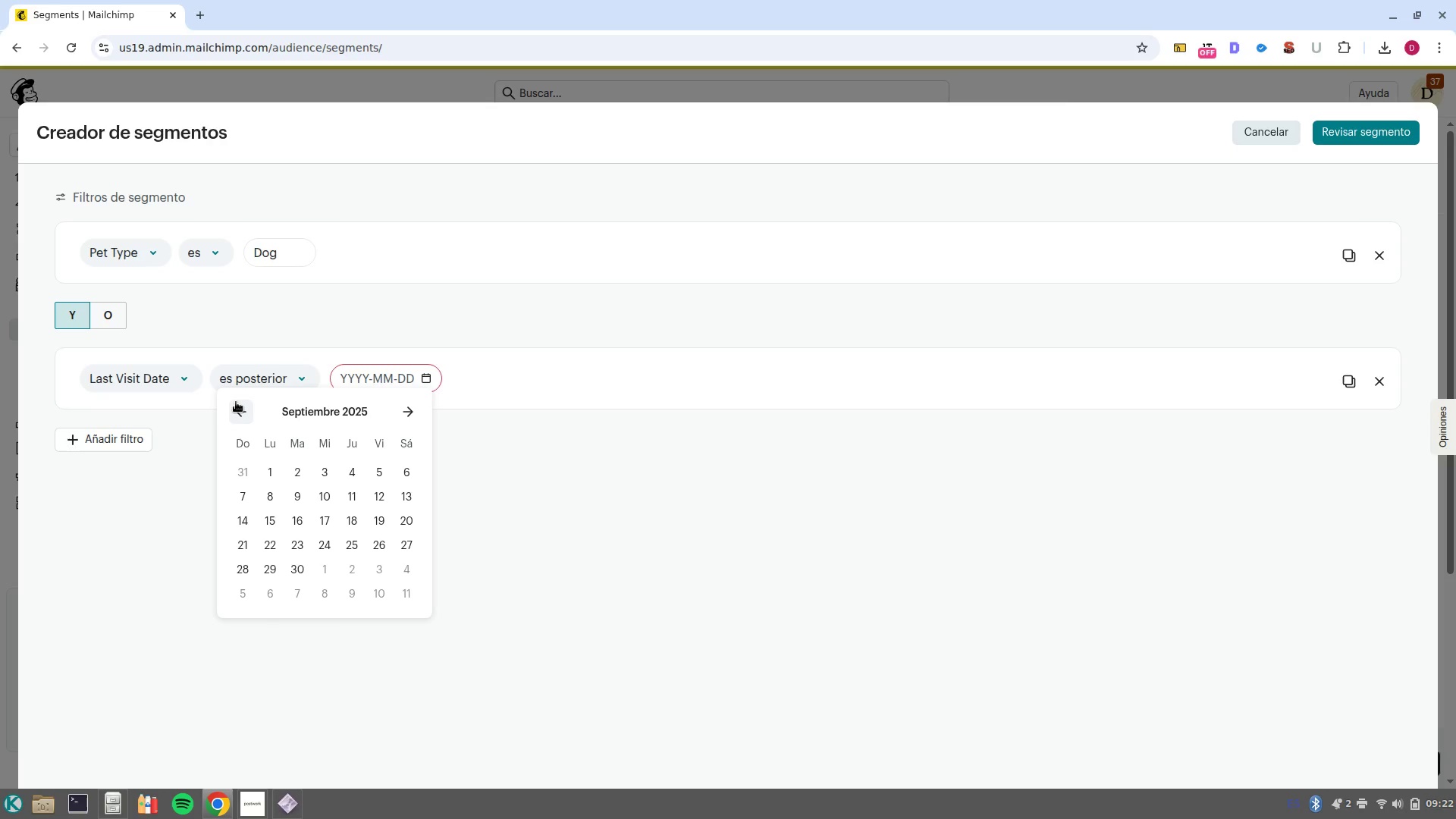 
triple_click([236, 402])
 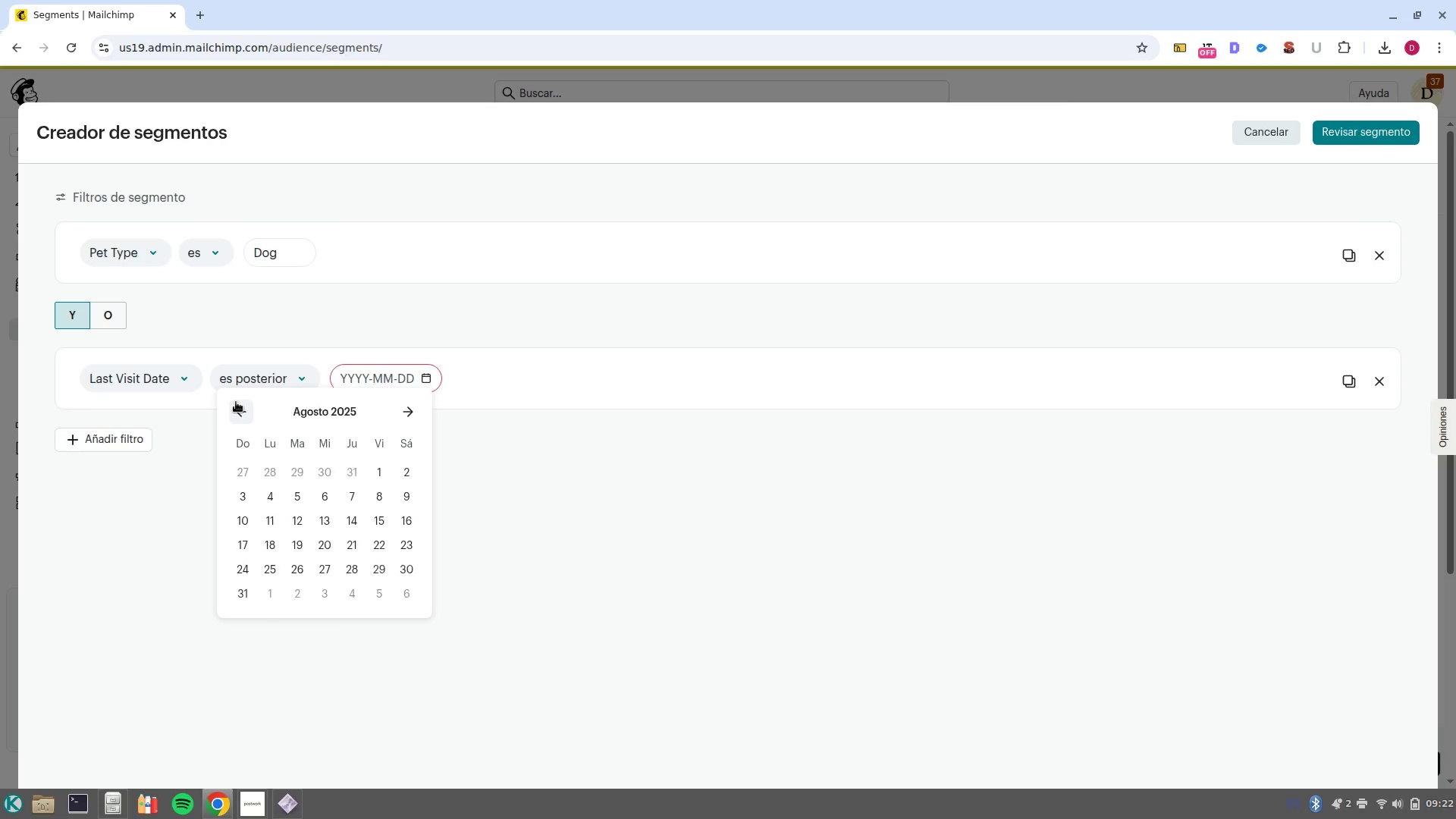 
triple_click([236, 402])
 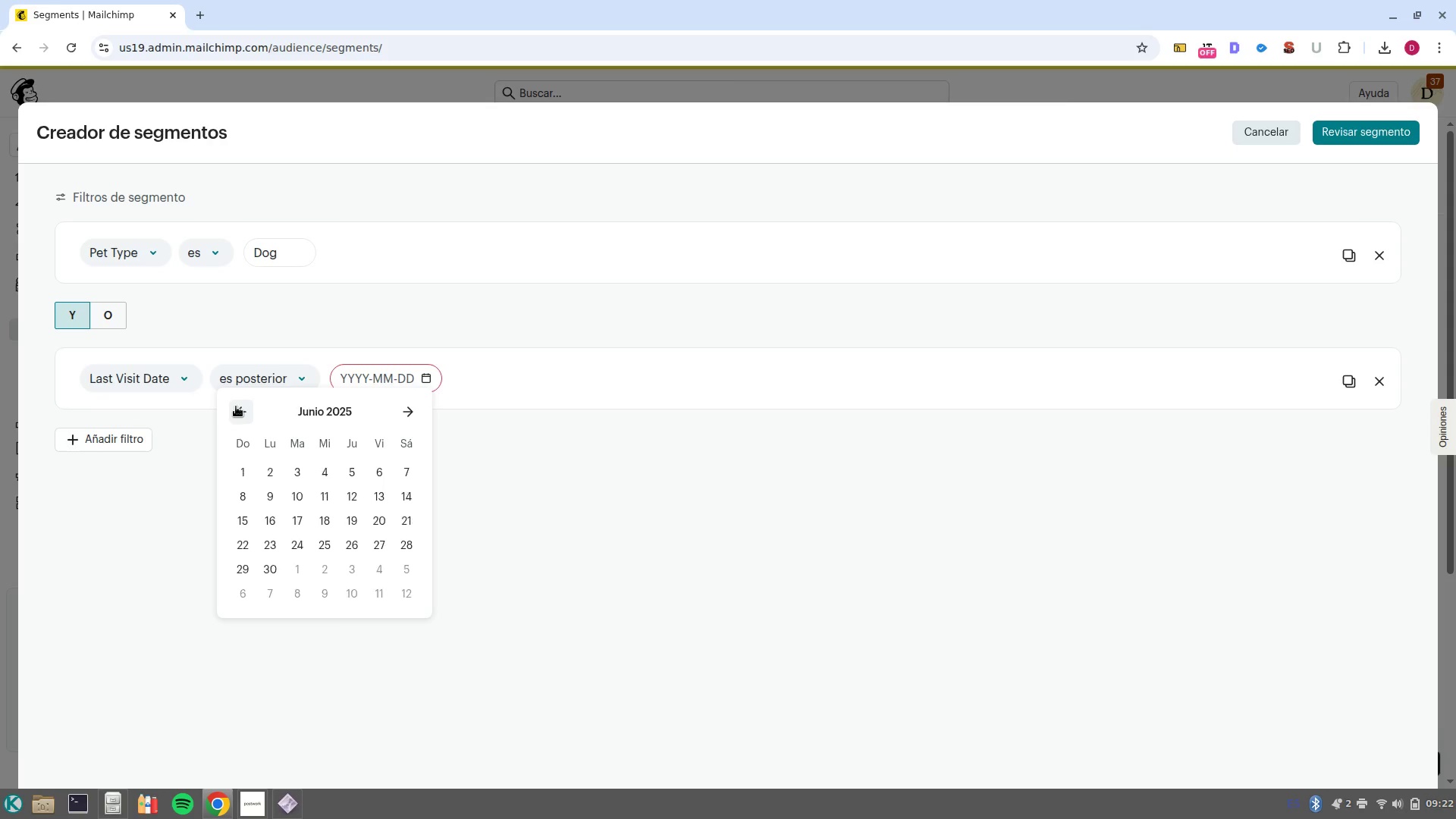 
double_click([236, 406])
 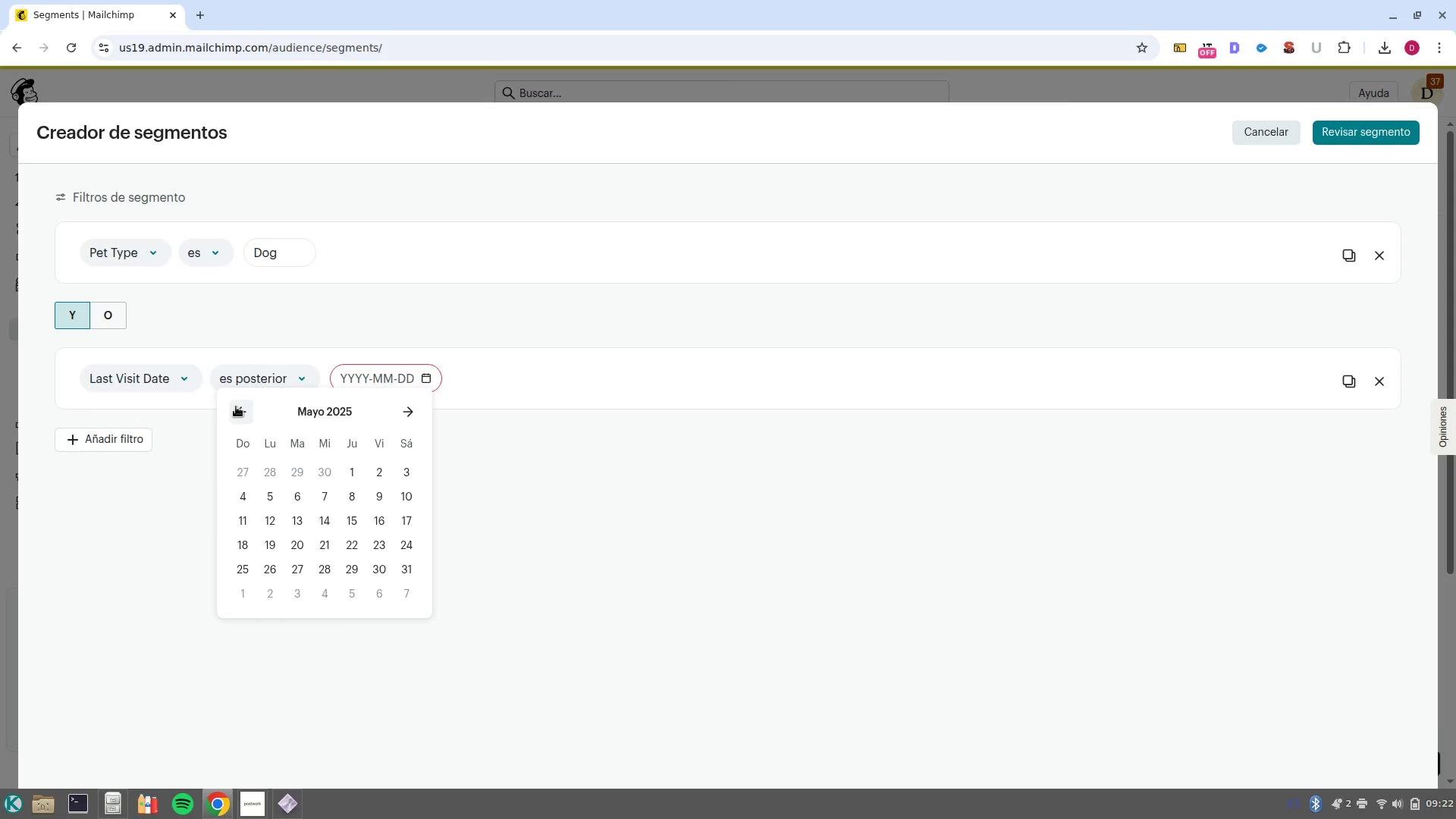 
triple_click([236, 406])
 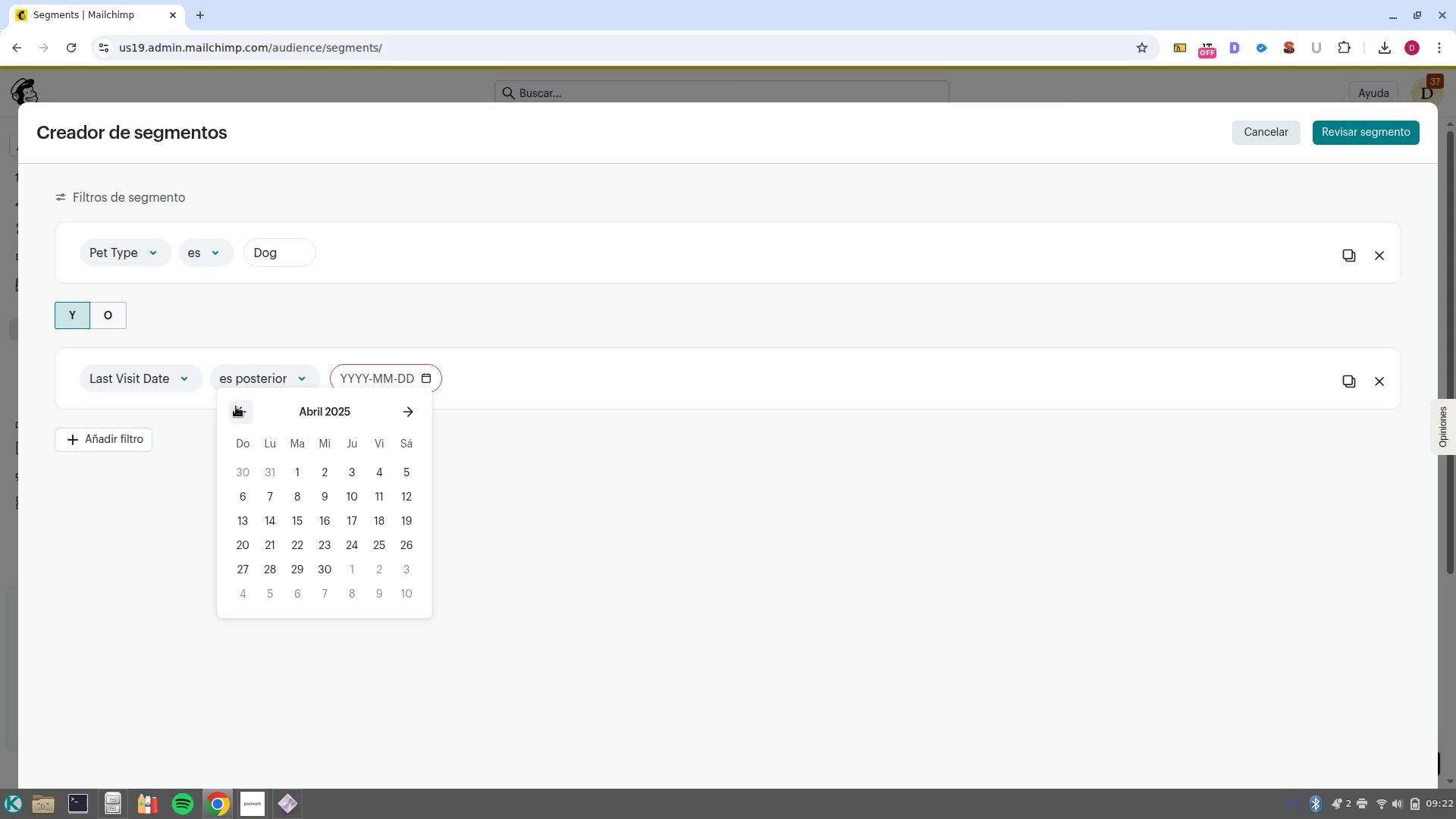 
triple_click([236, 406])
 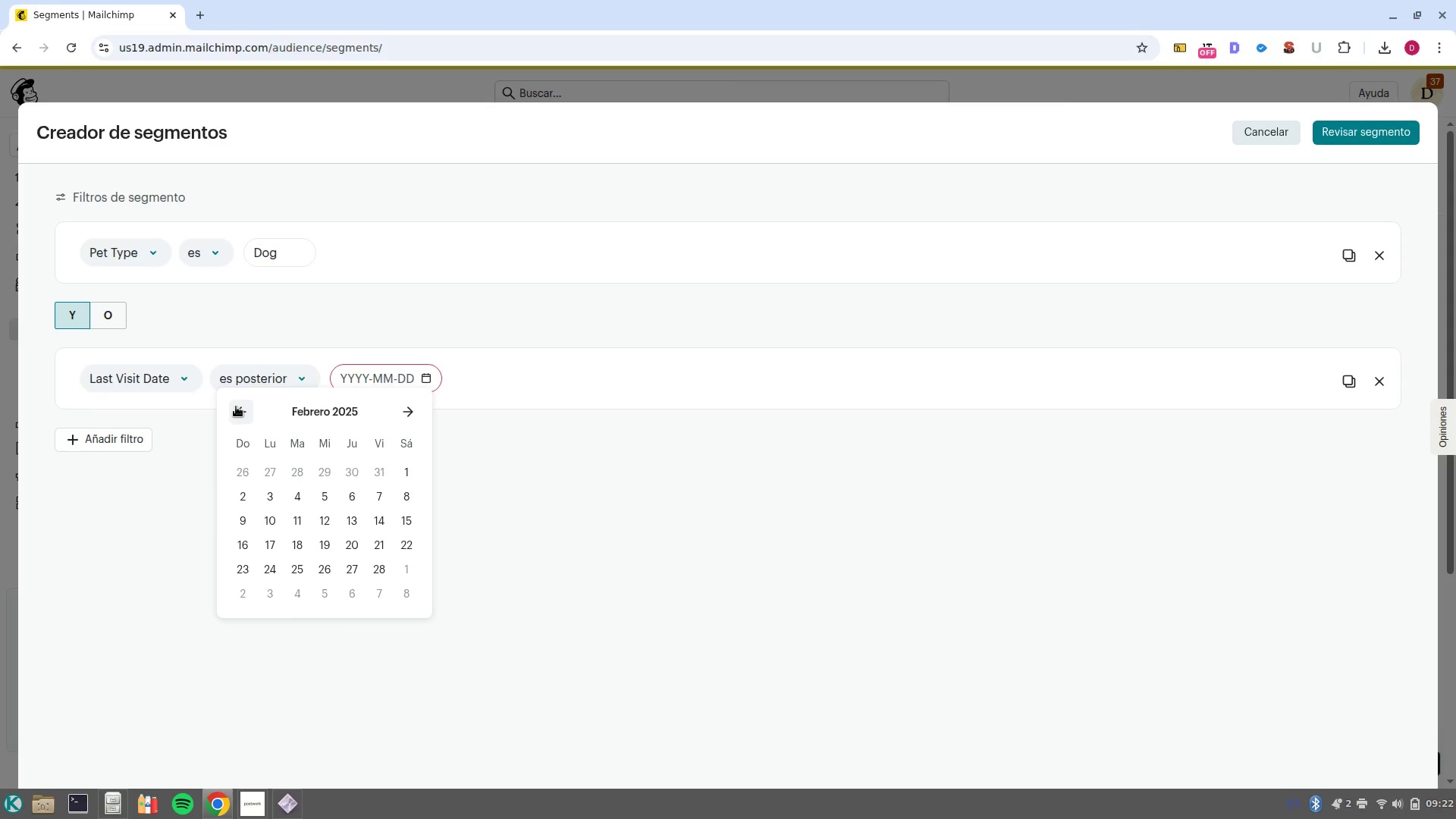 
double_click([236, 406])
 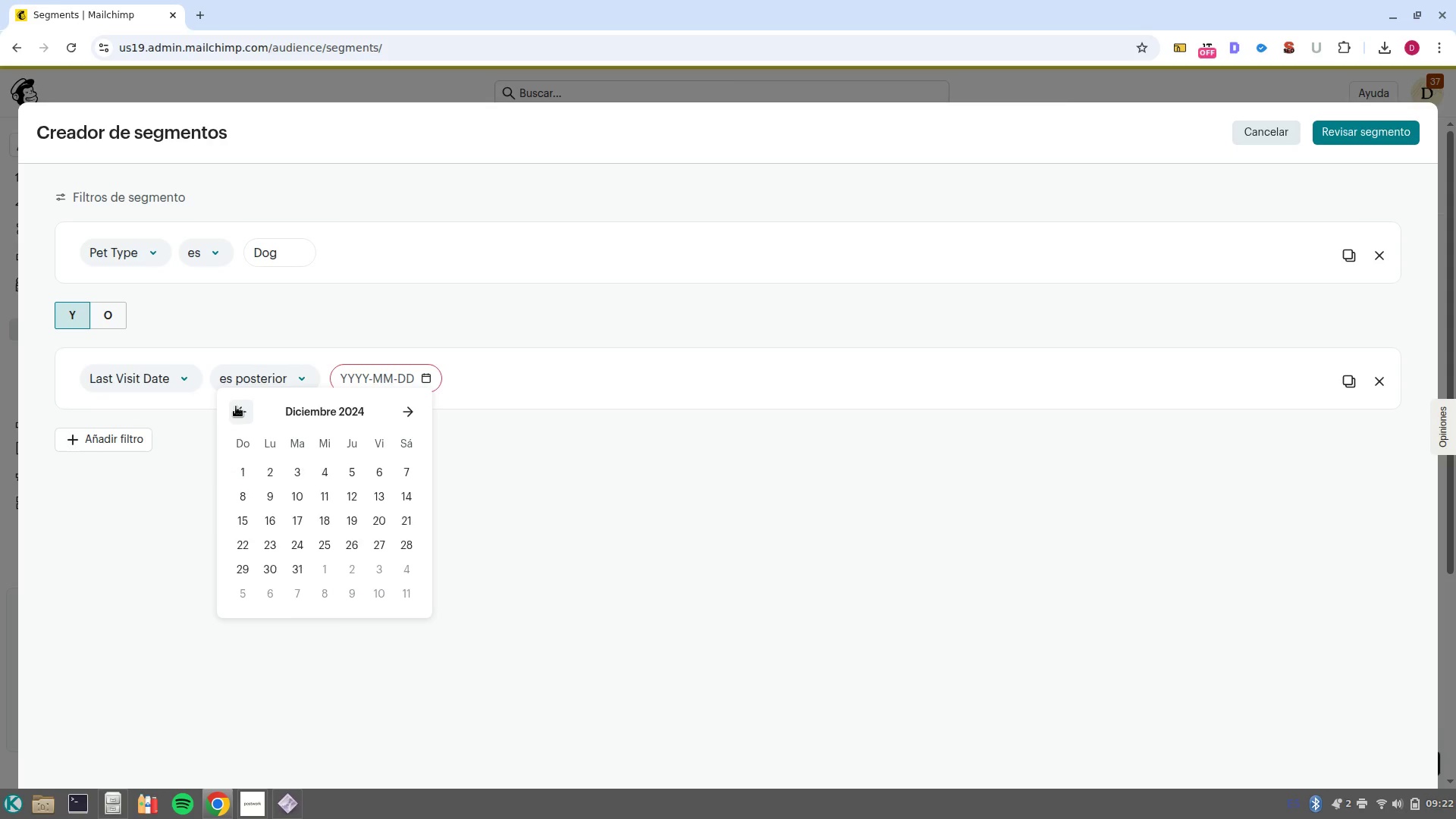 
triple_click([236, 406])
 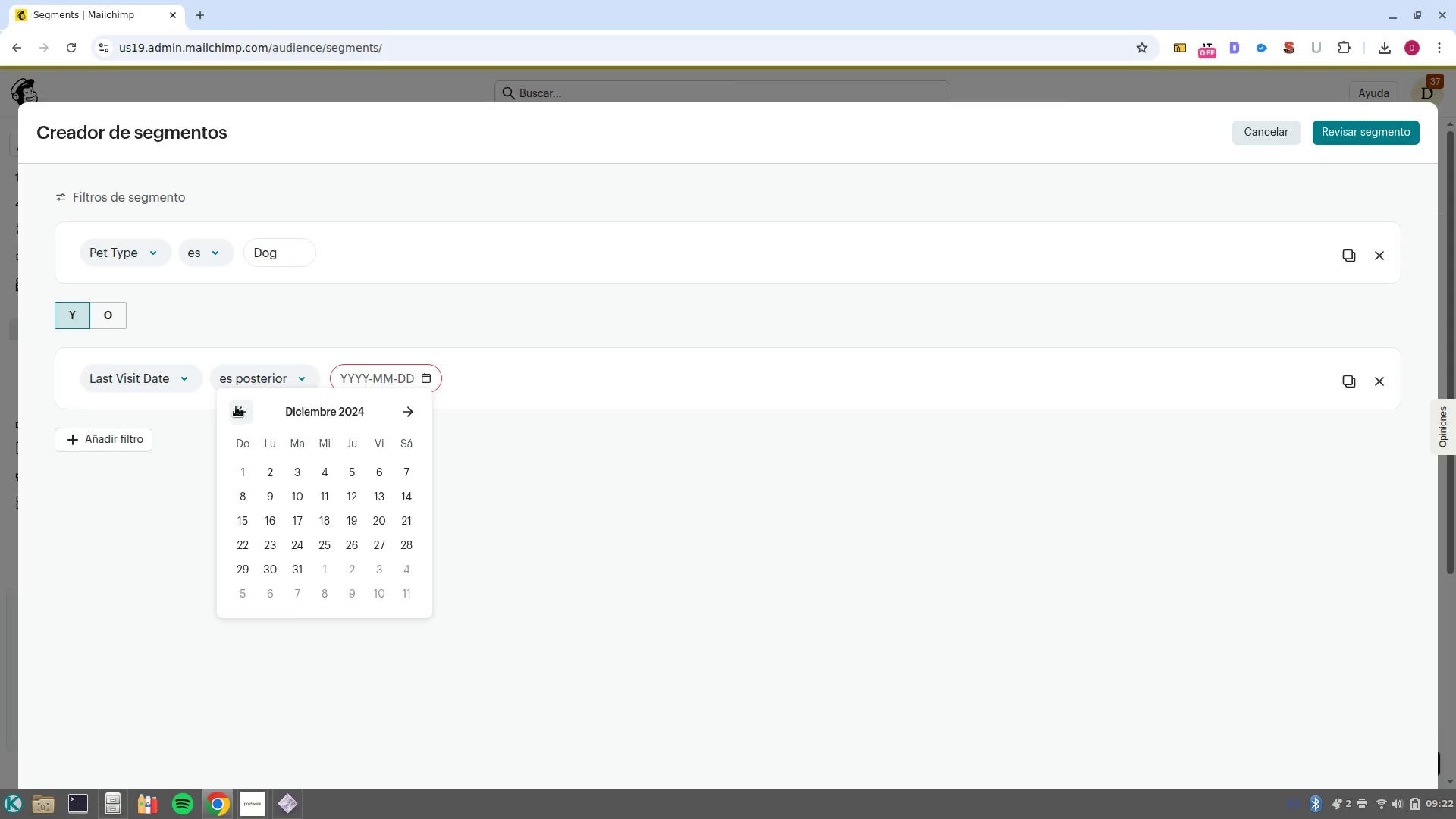 
triple_click([236, 406])
 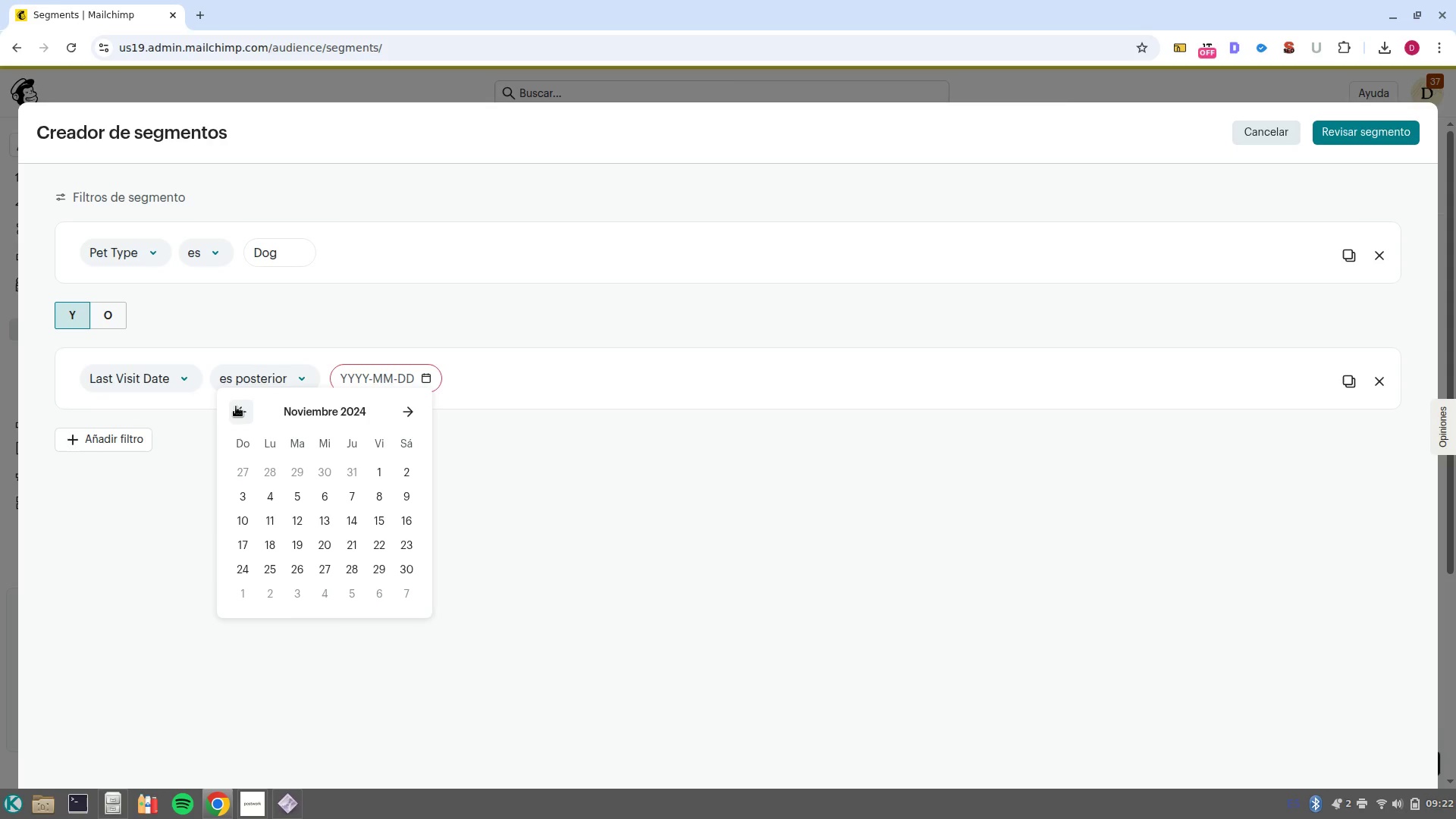 
left_click([236, 406])
 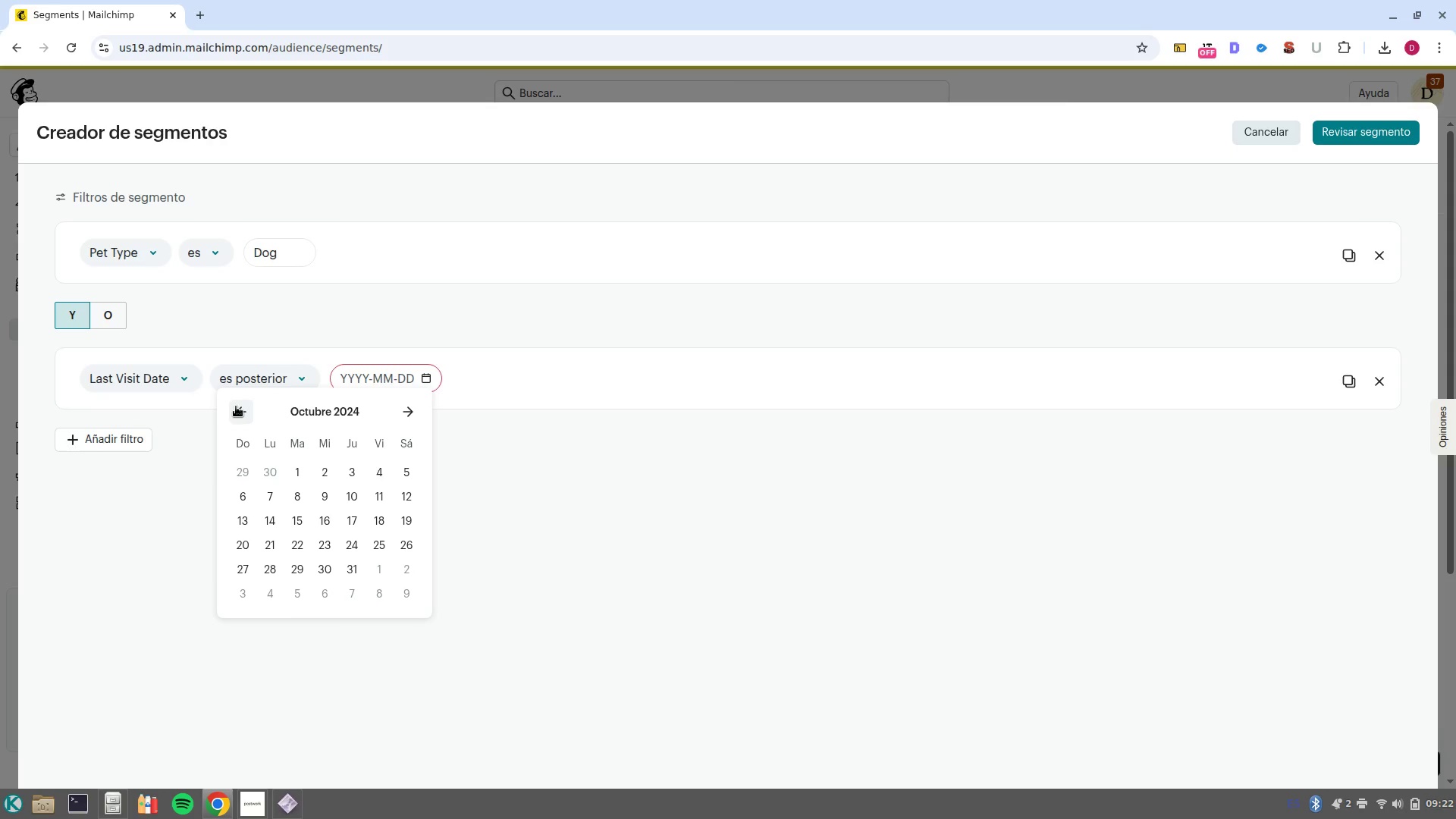 
left_click([236, 406])
 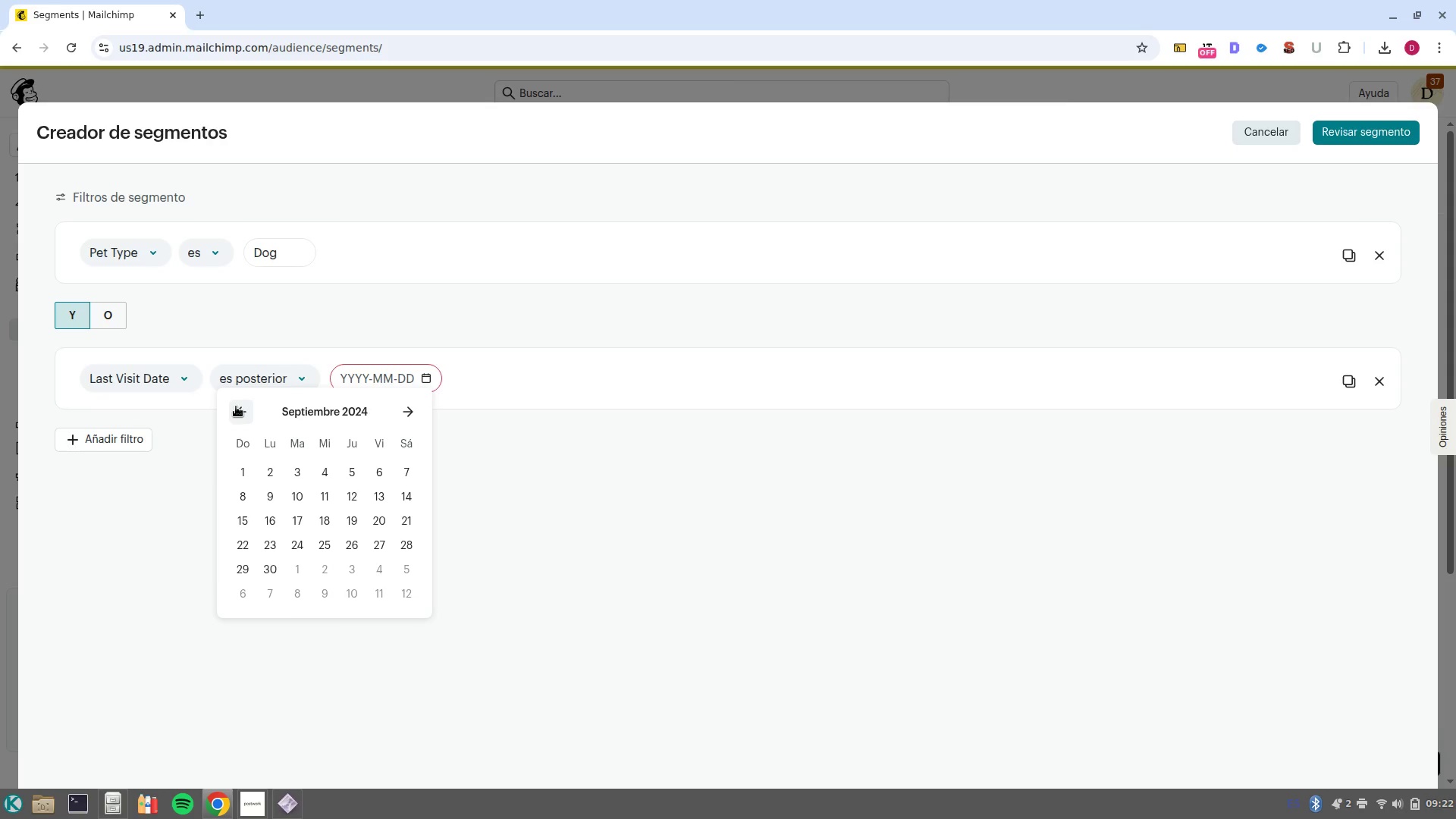 
left_click([236, 406])
 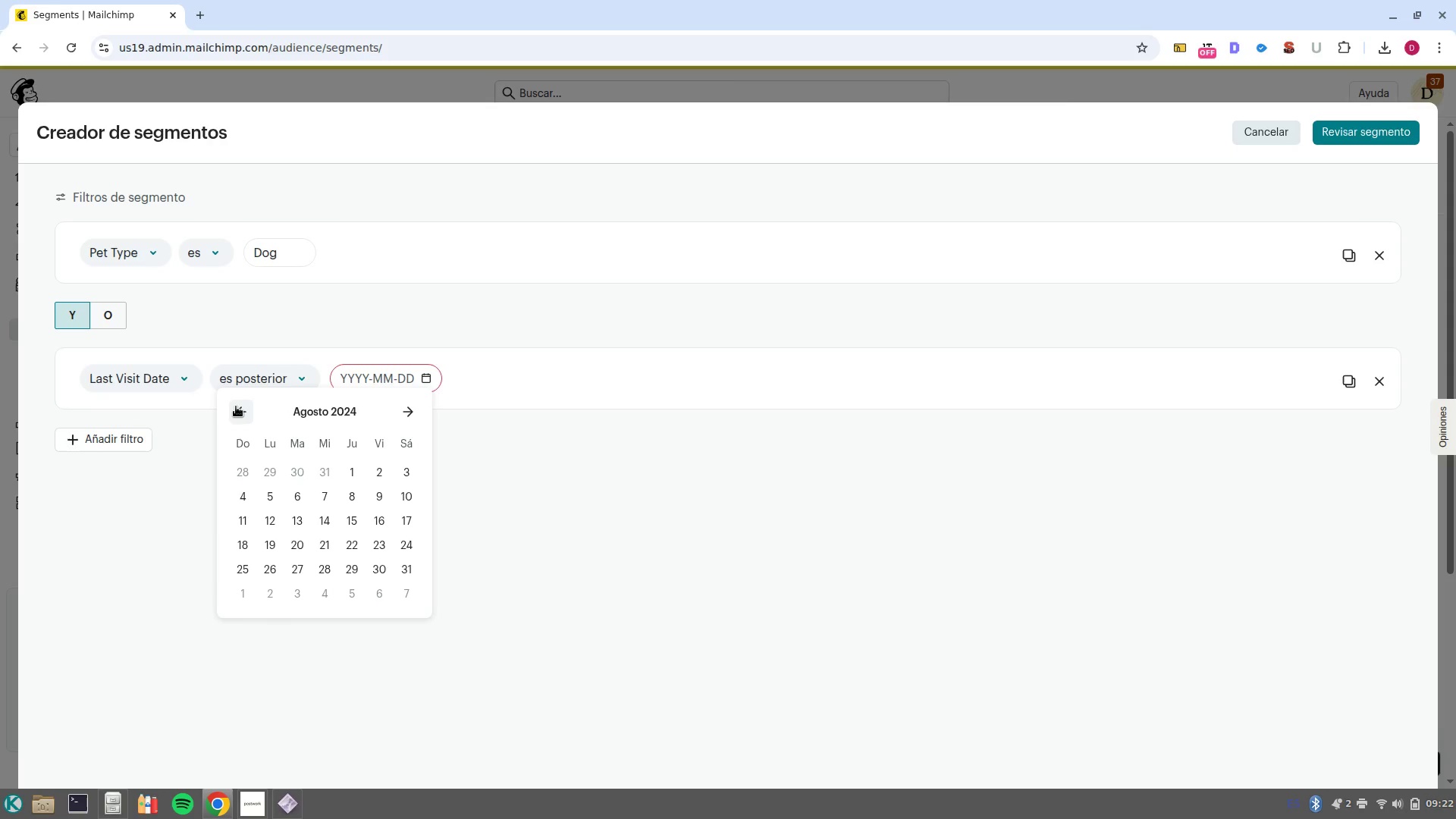 
left_click([236, 406])
 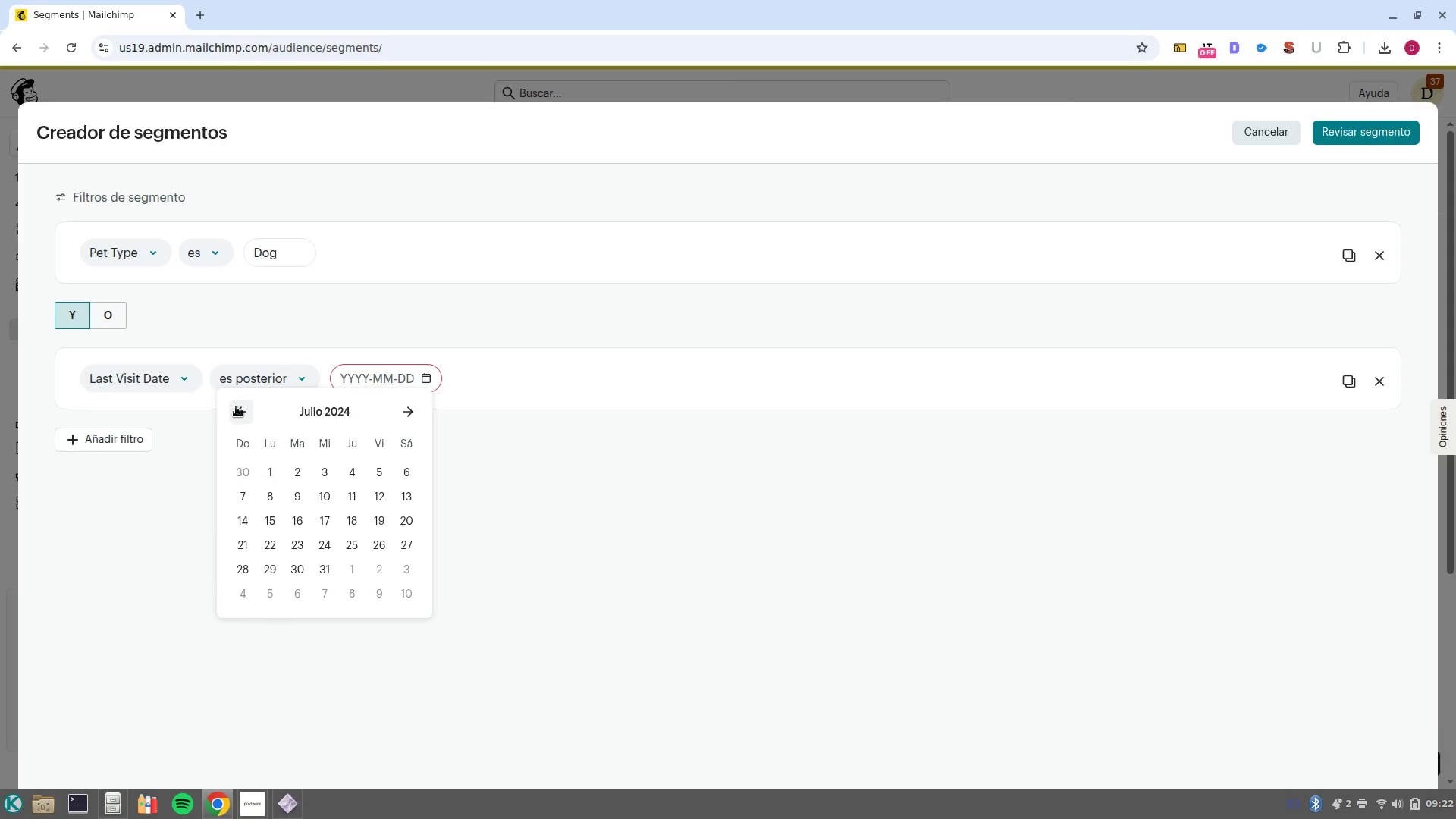 
left_click([236, 406])
 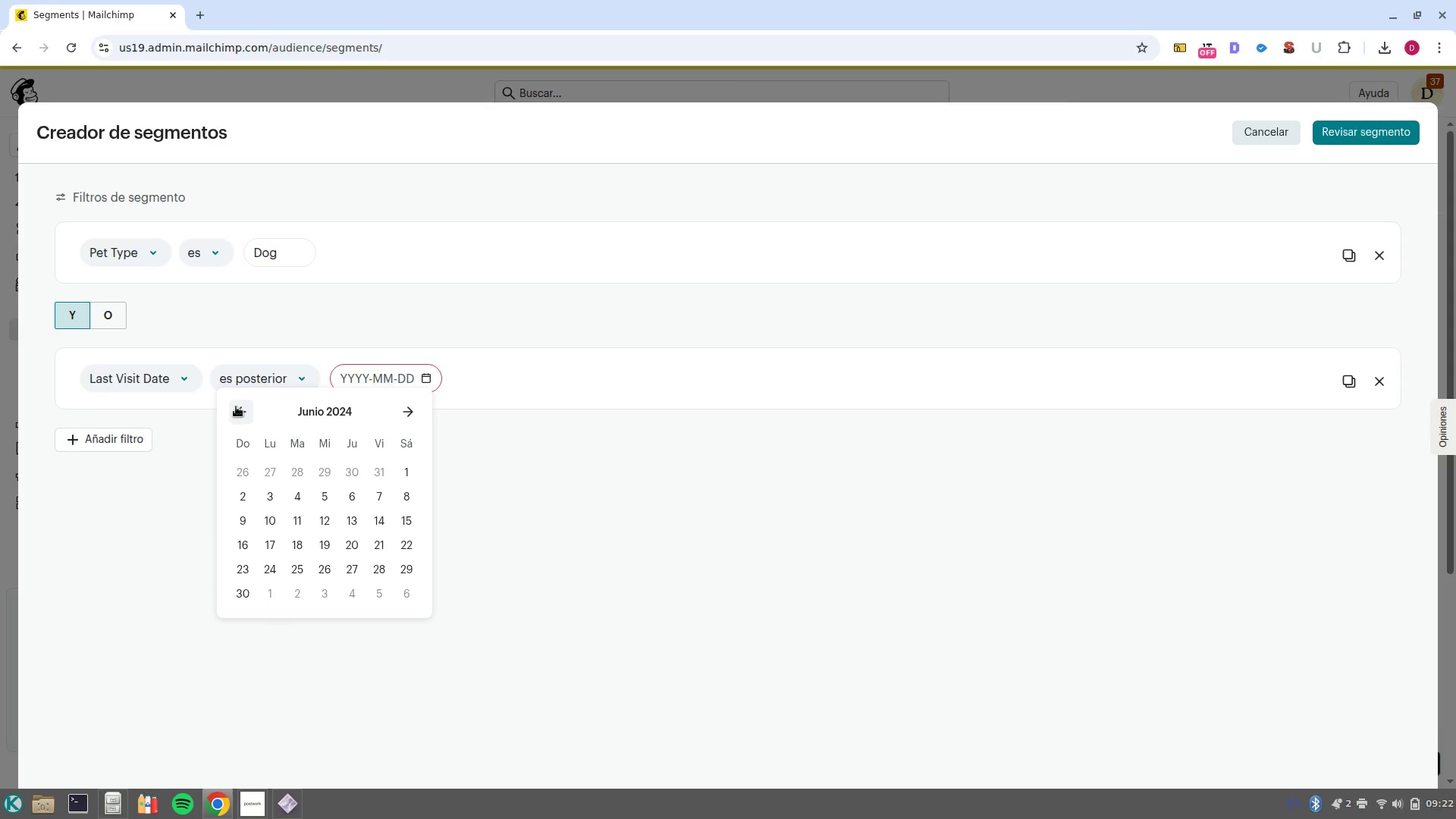 
left_click([236, 406])
 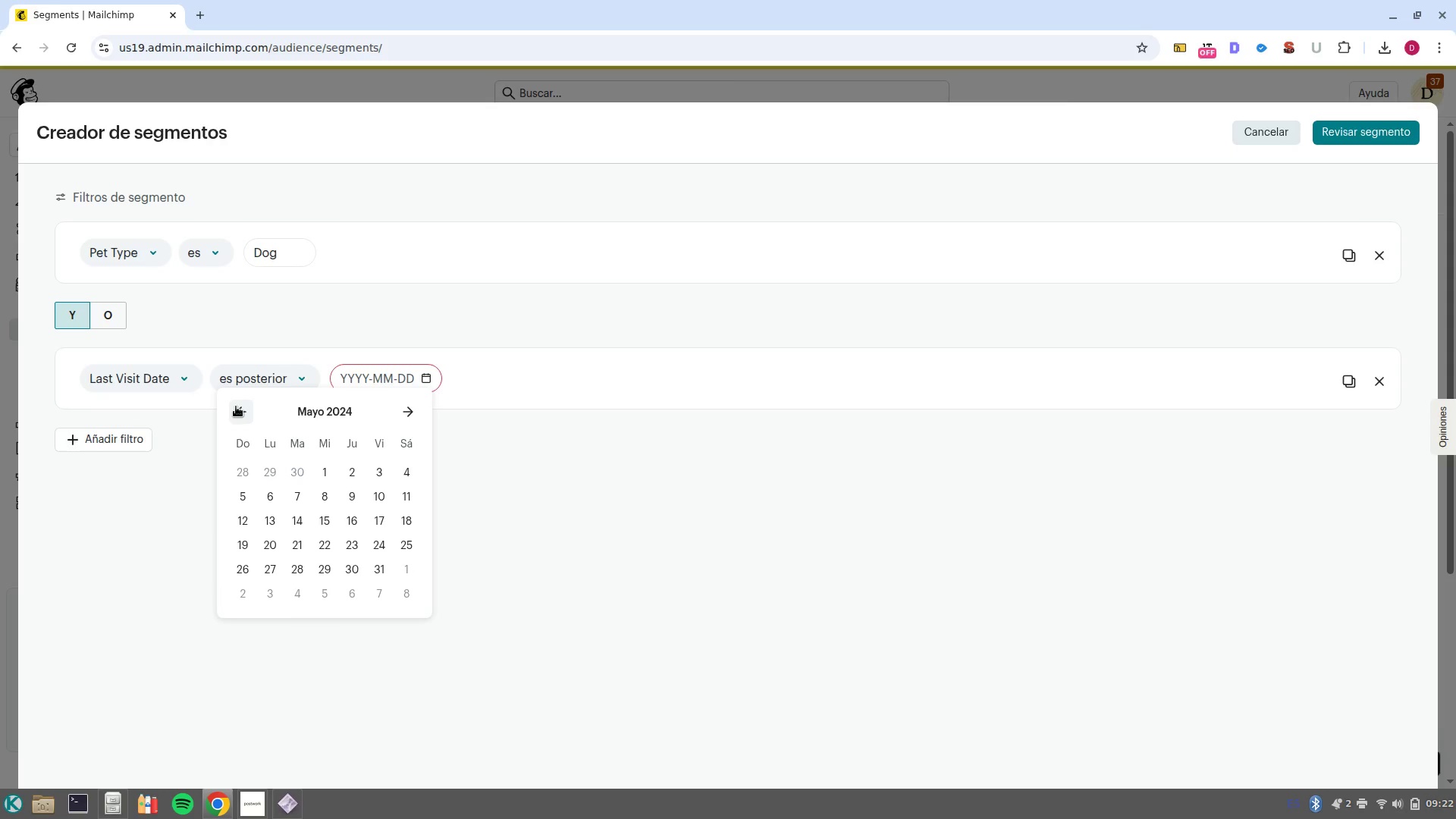 
left_click([236, 406])
 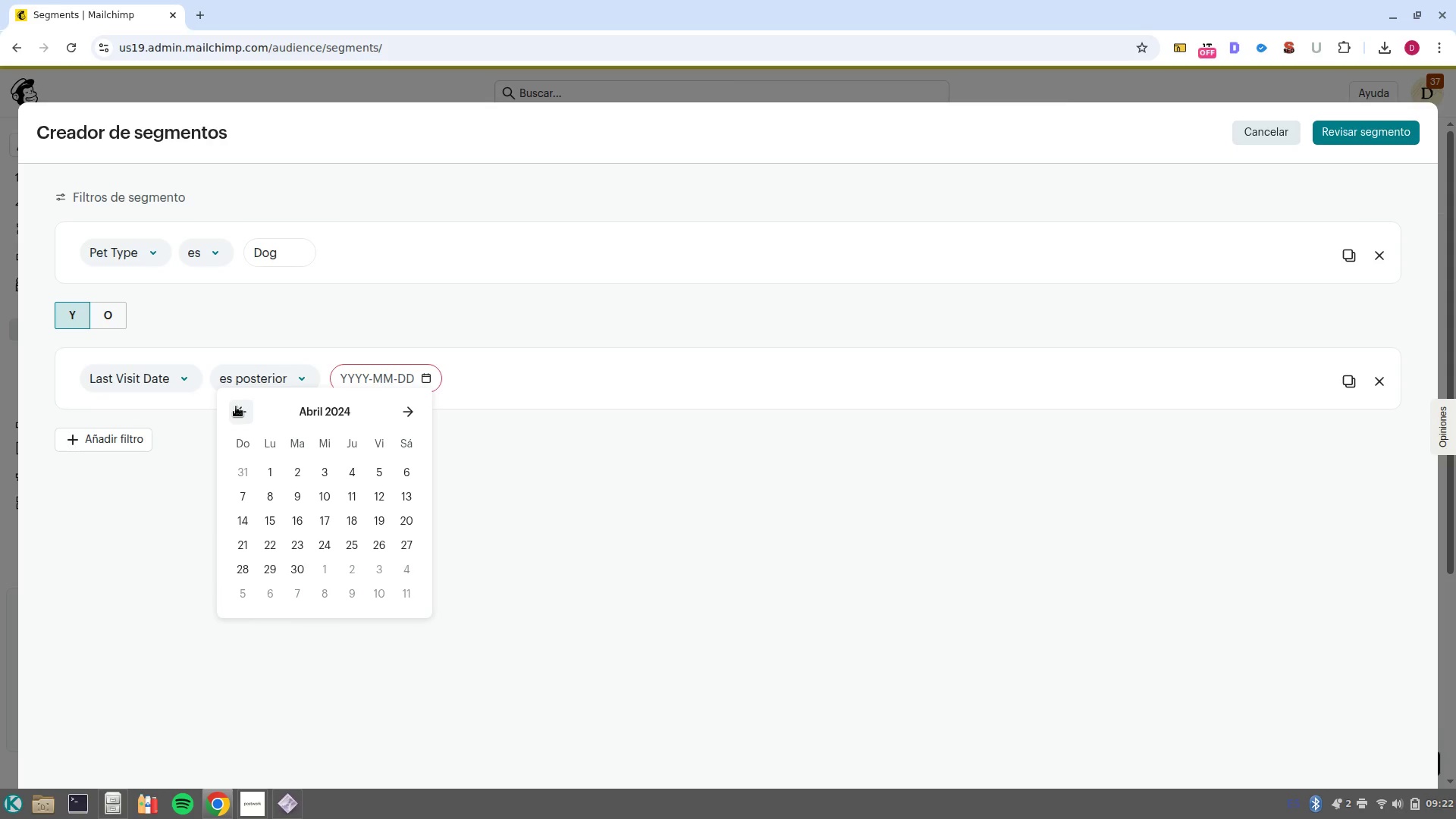 
left_click([236, 406])
 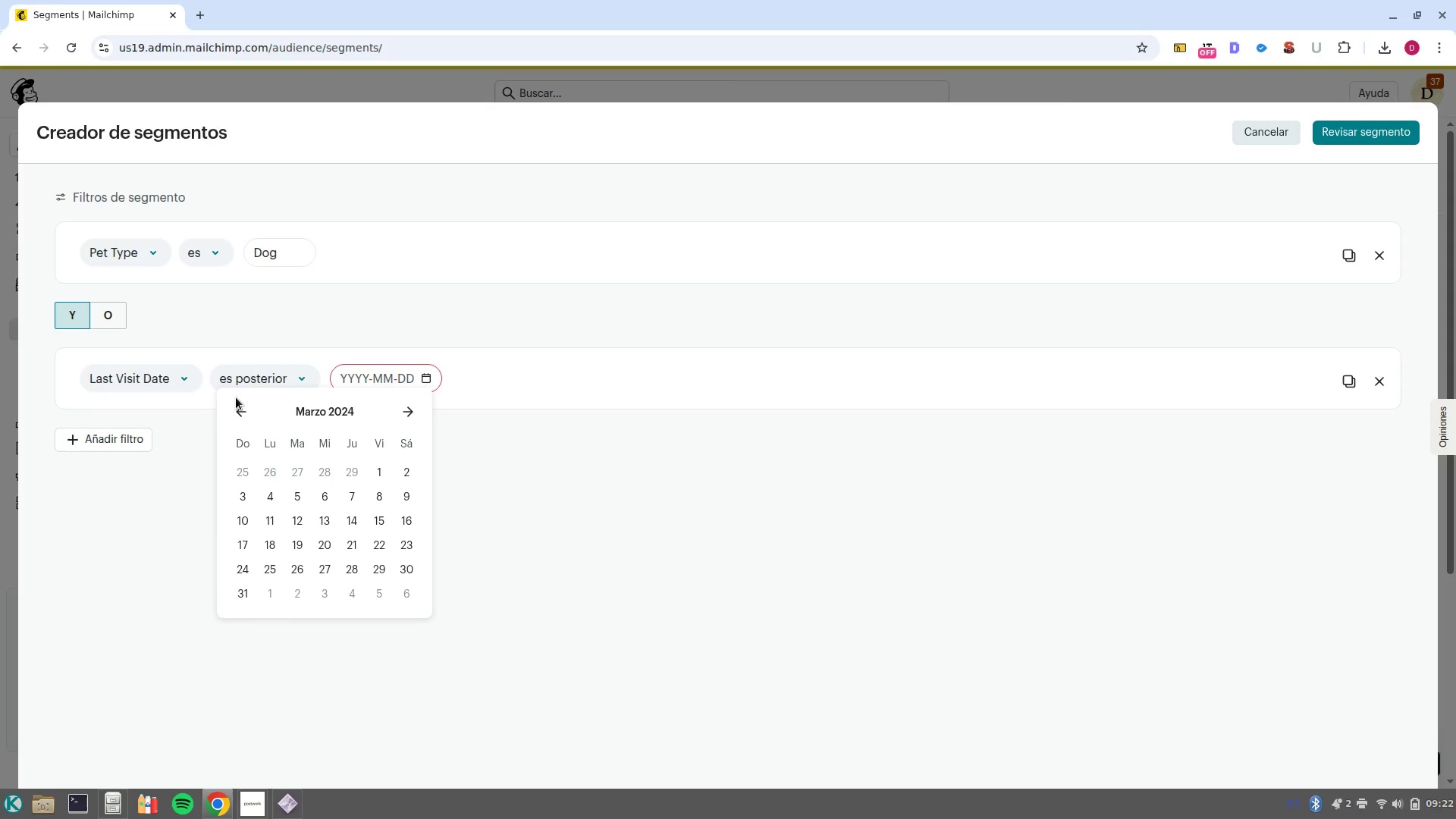 
left_click([238, 410])
 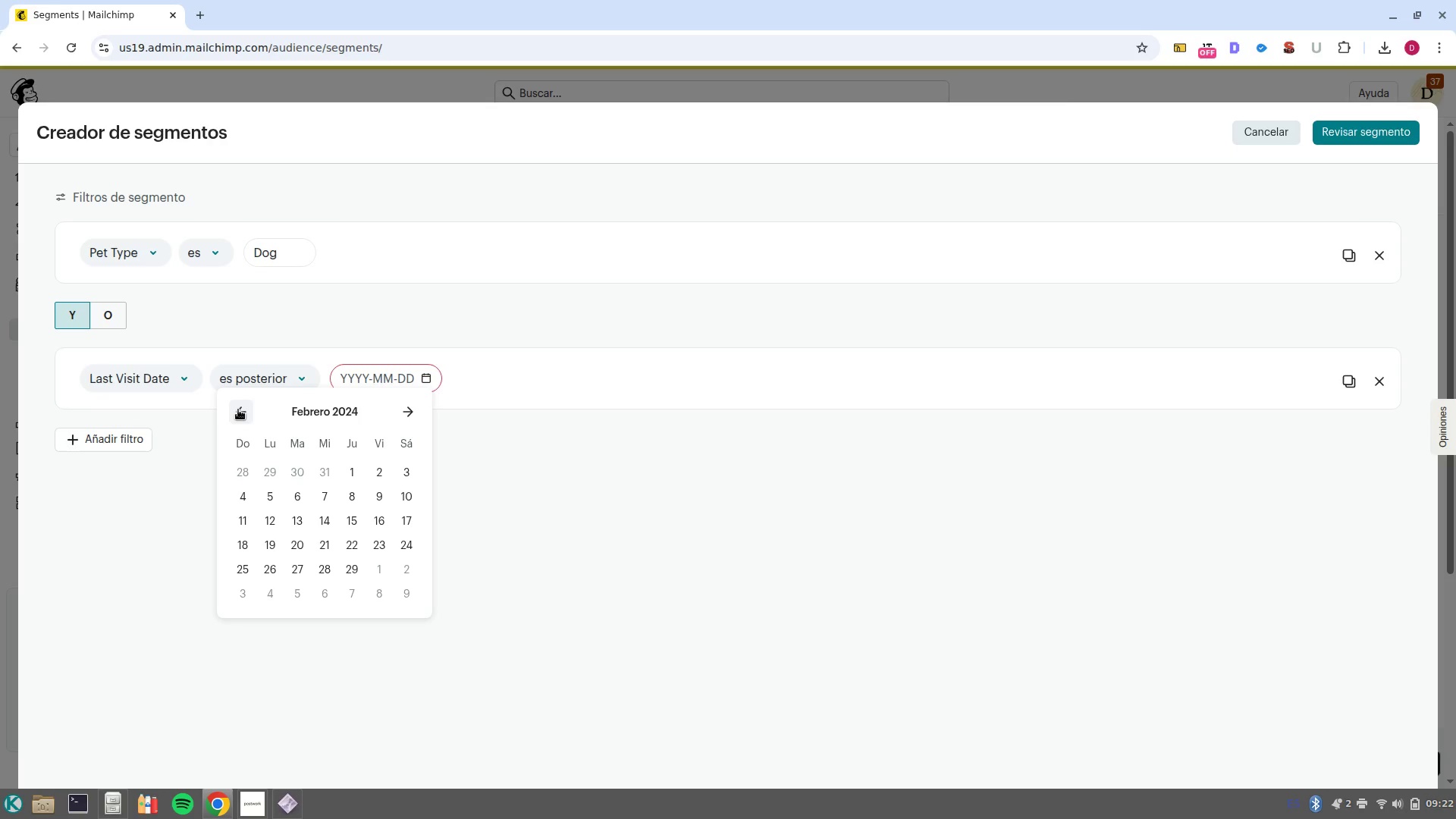 
left_click([238, 410])
 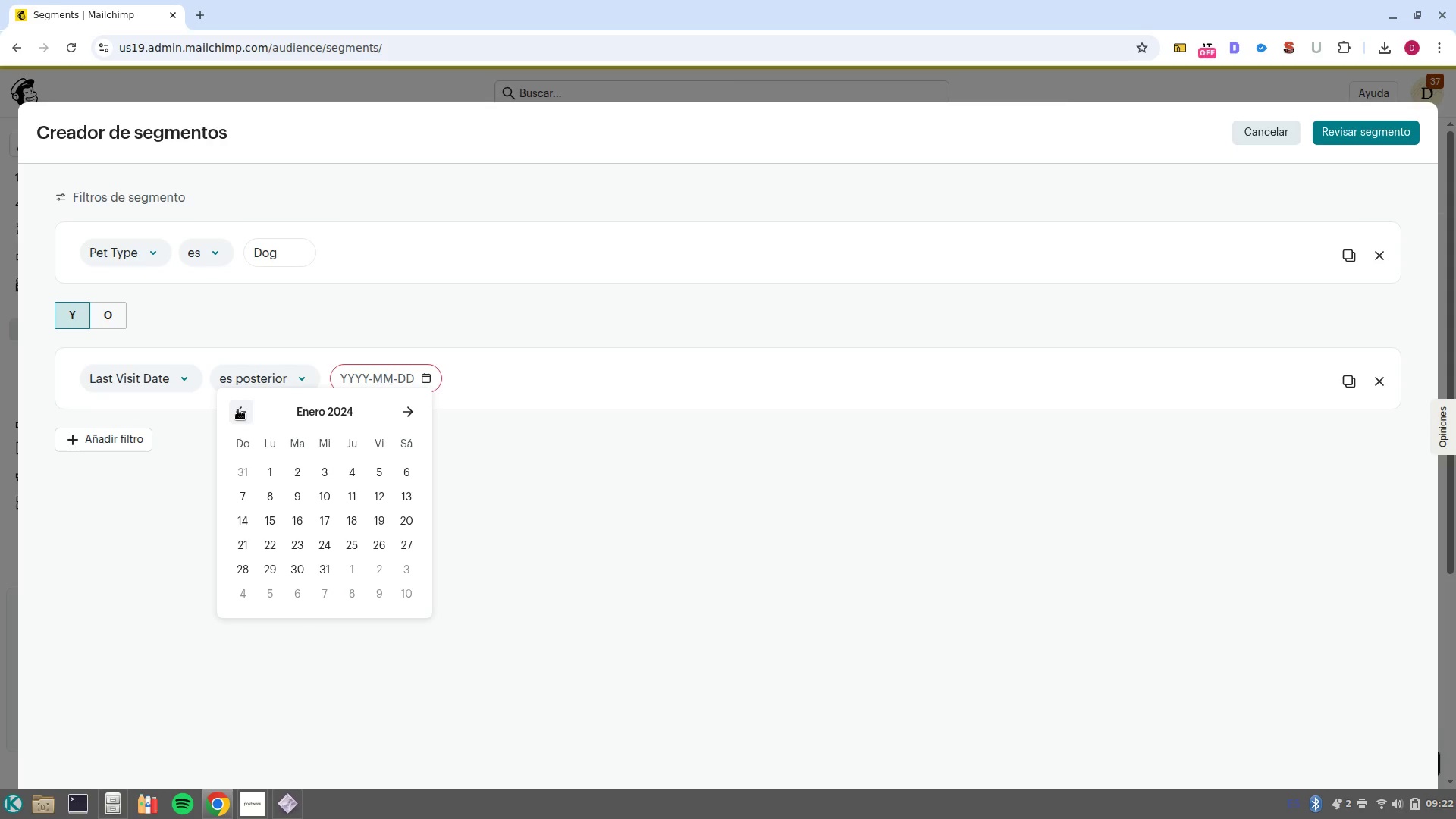 
left_click([238, 410])
 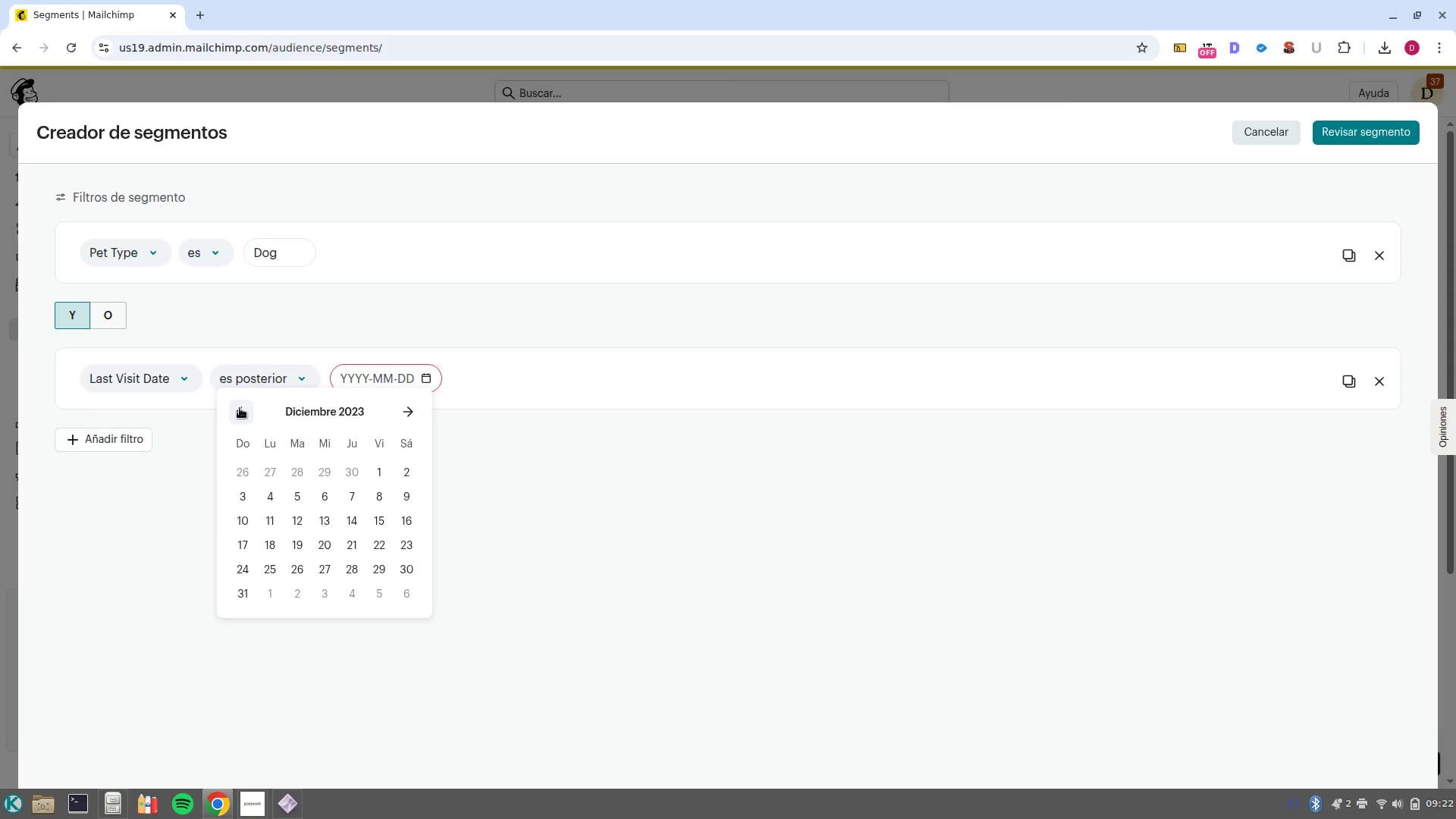 
left_click([240, 408])
 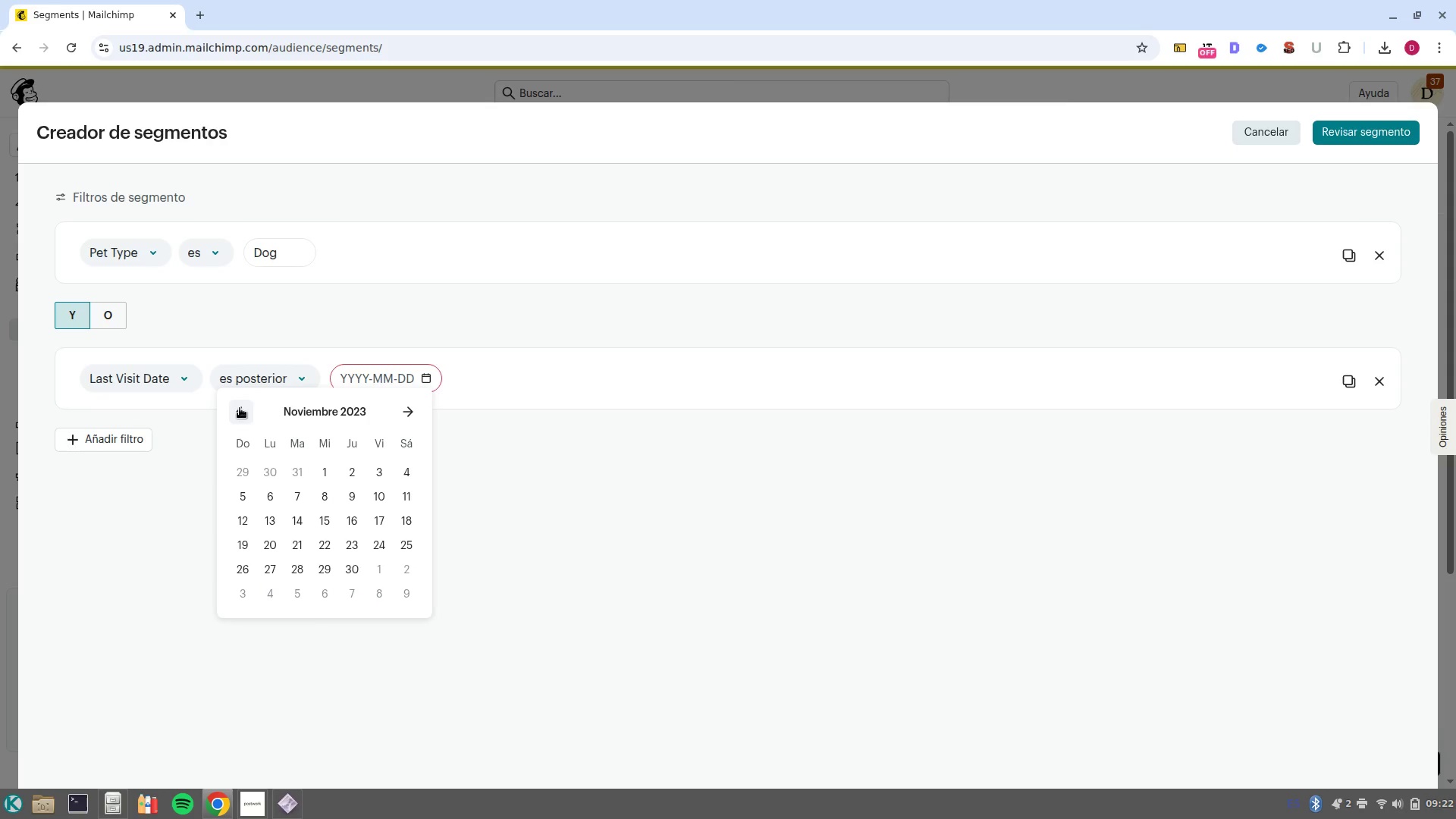 
left_click([240, 408])
 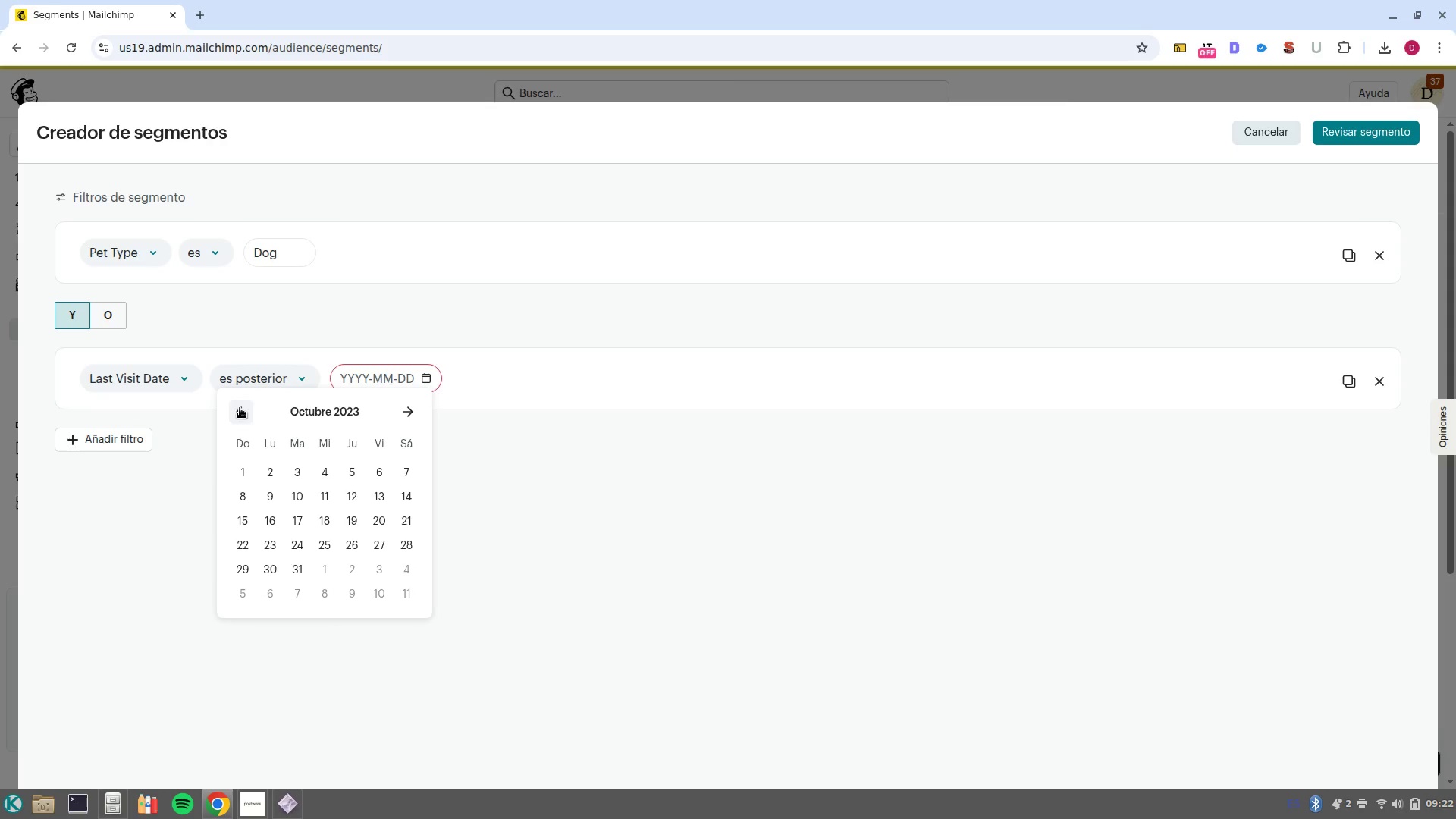 
left_click([240, 408])
 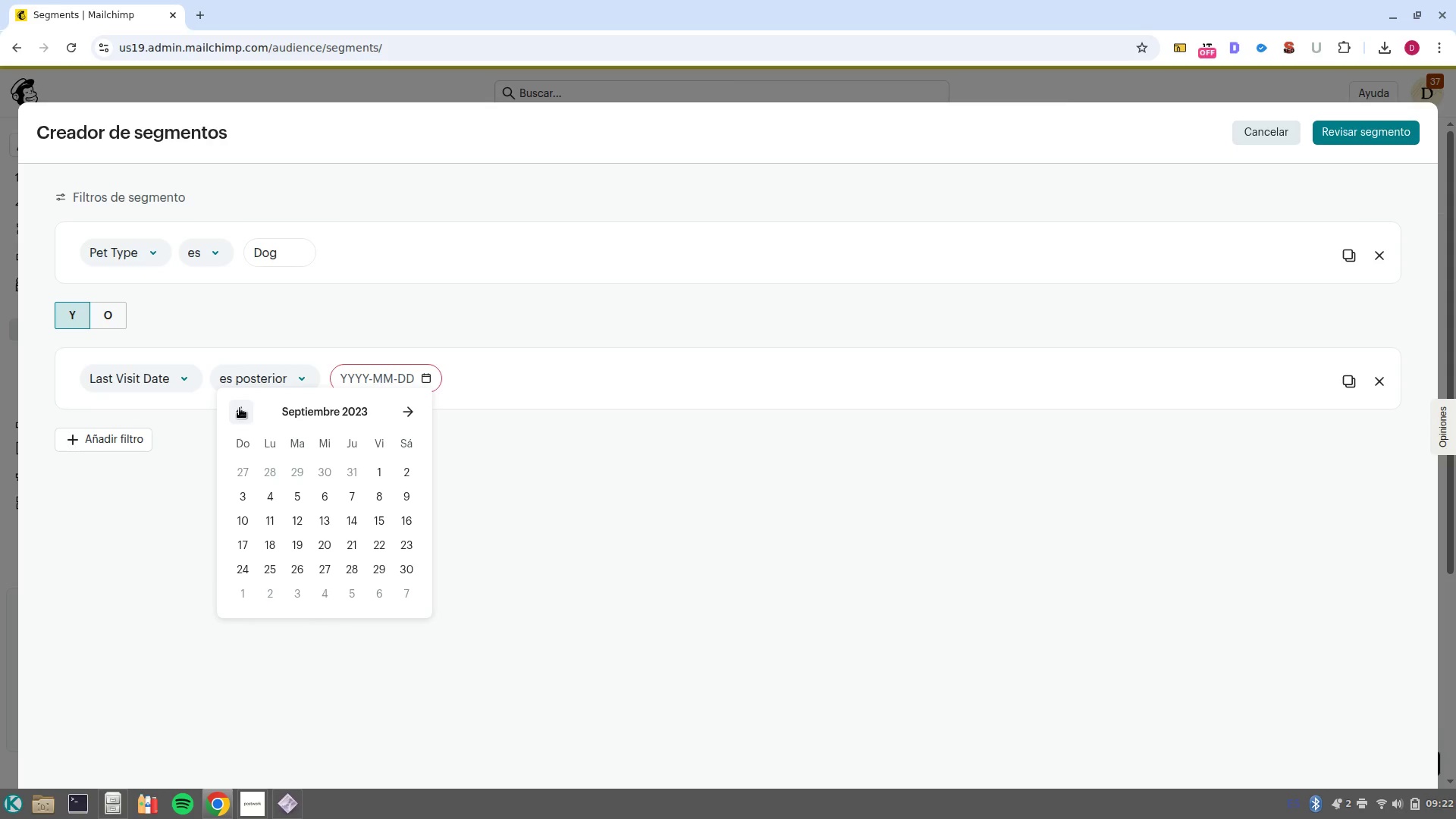 
left_click([240, 408])
 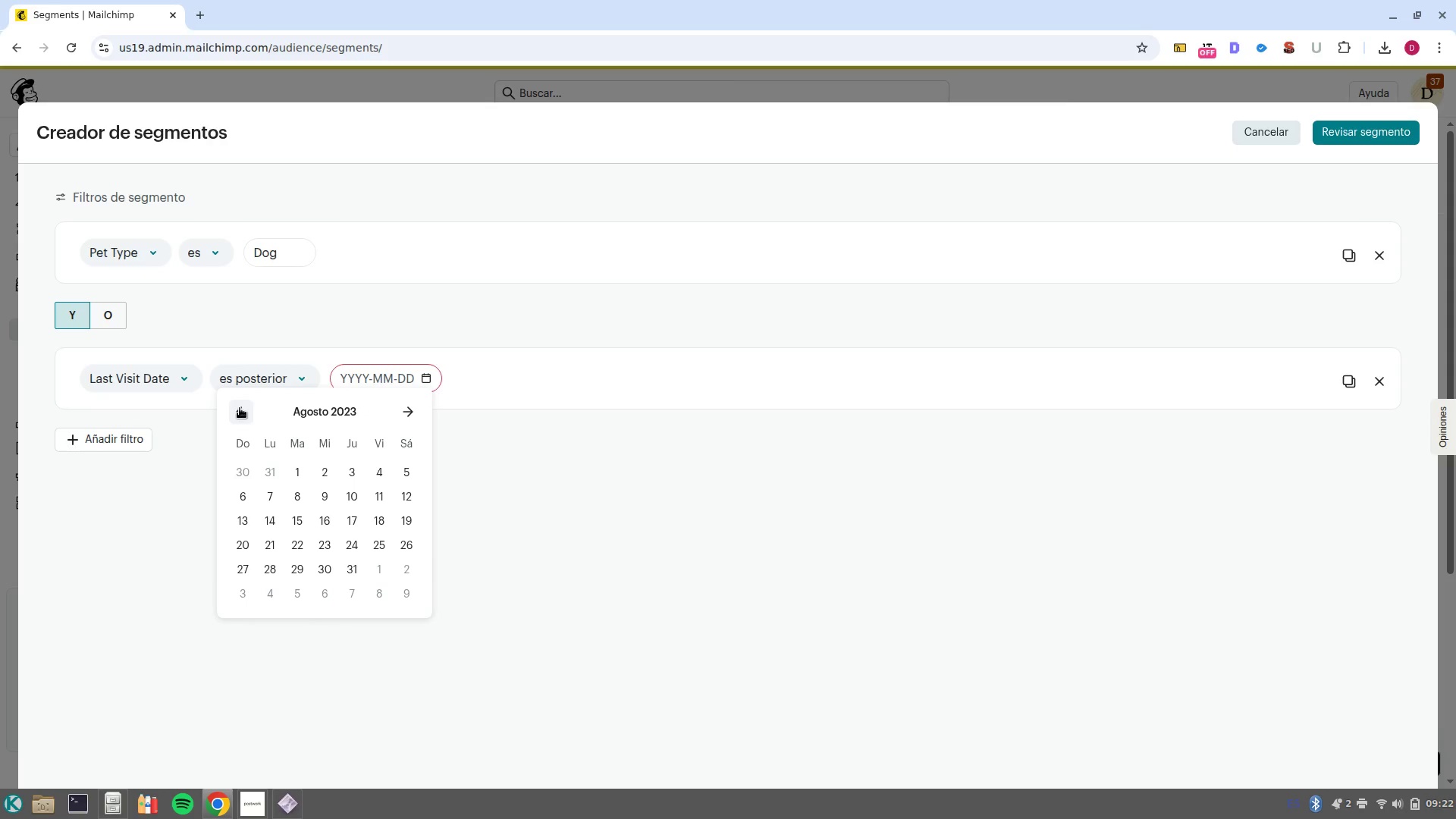 
left_click([240, 408])
 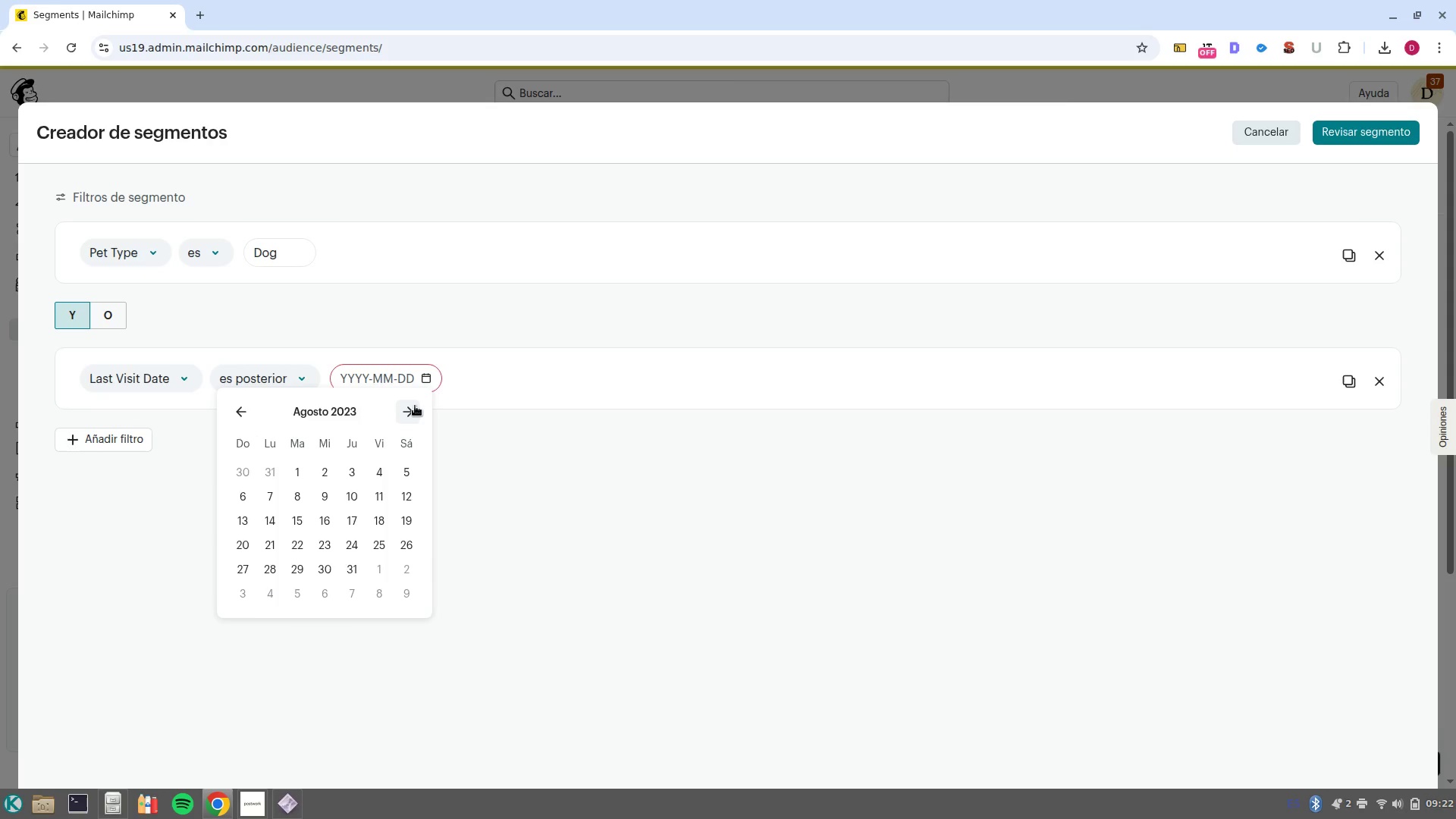 
triple_click([415, 406])
 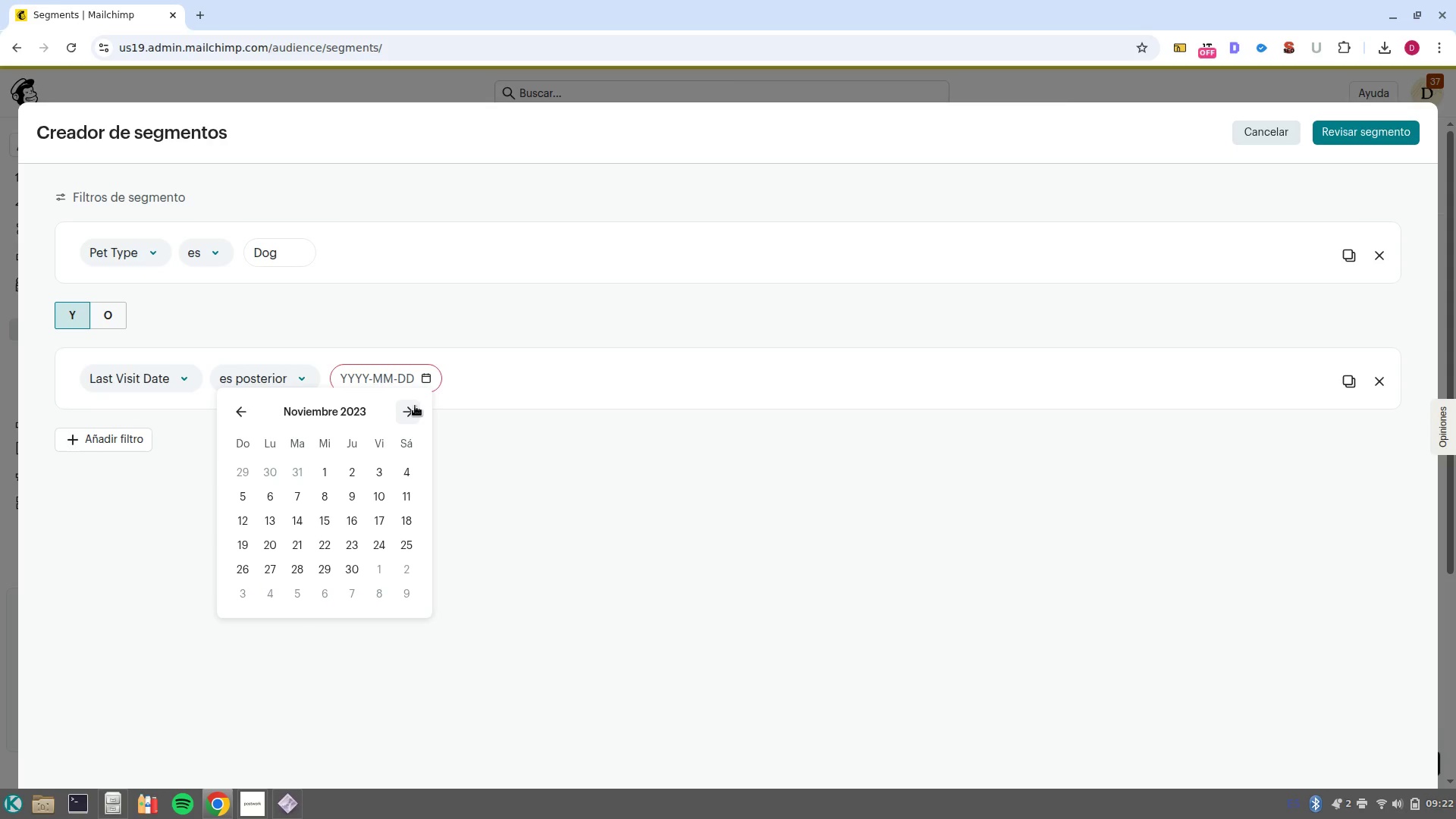 
left_click([415, 406])
 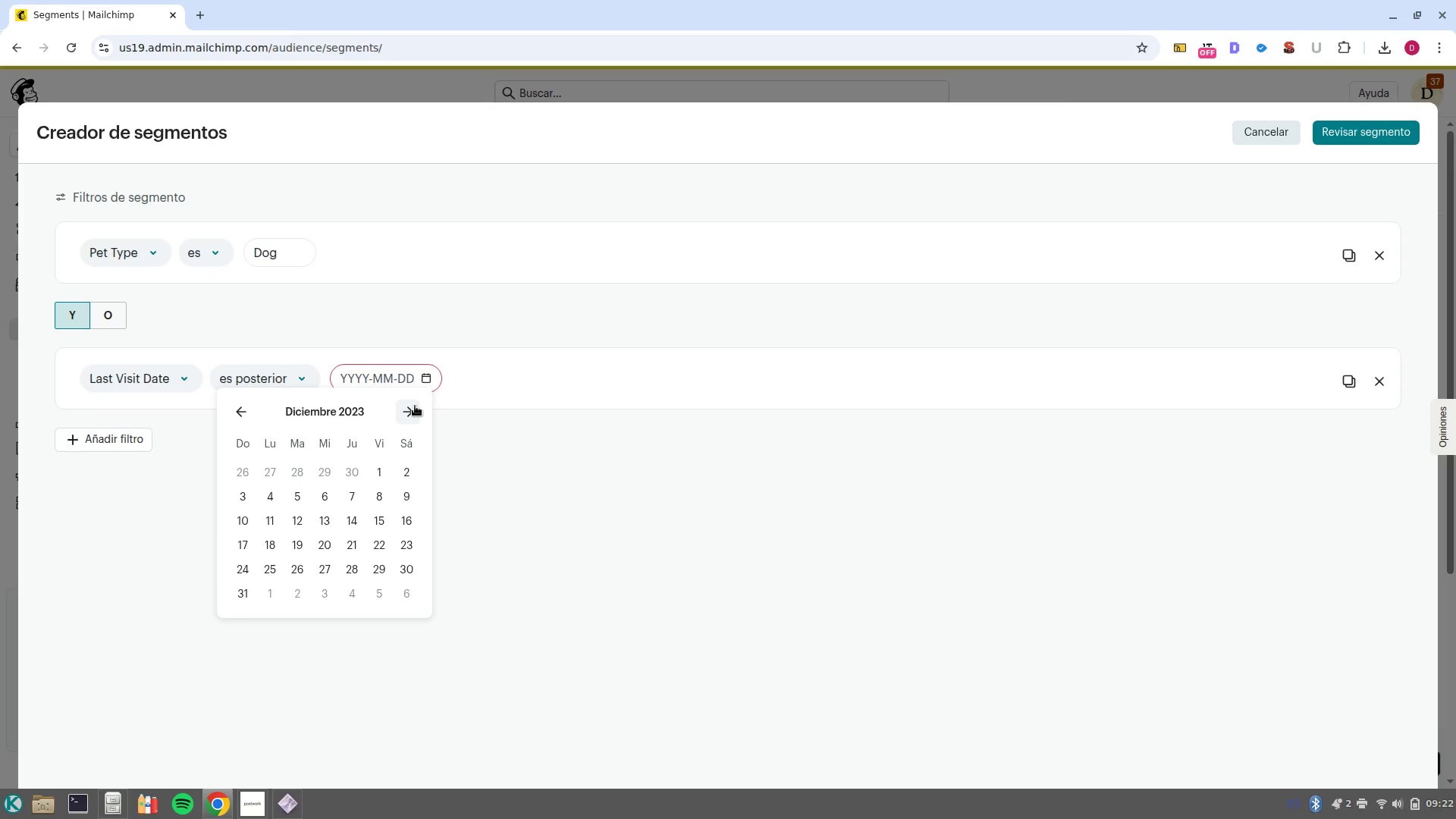 
left_click([415, 406])
 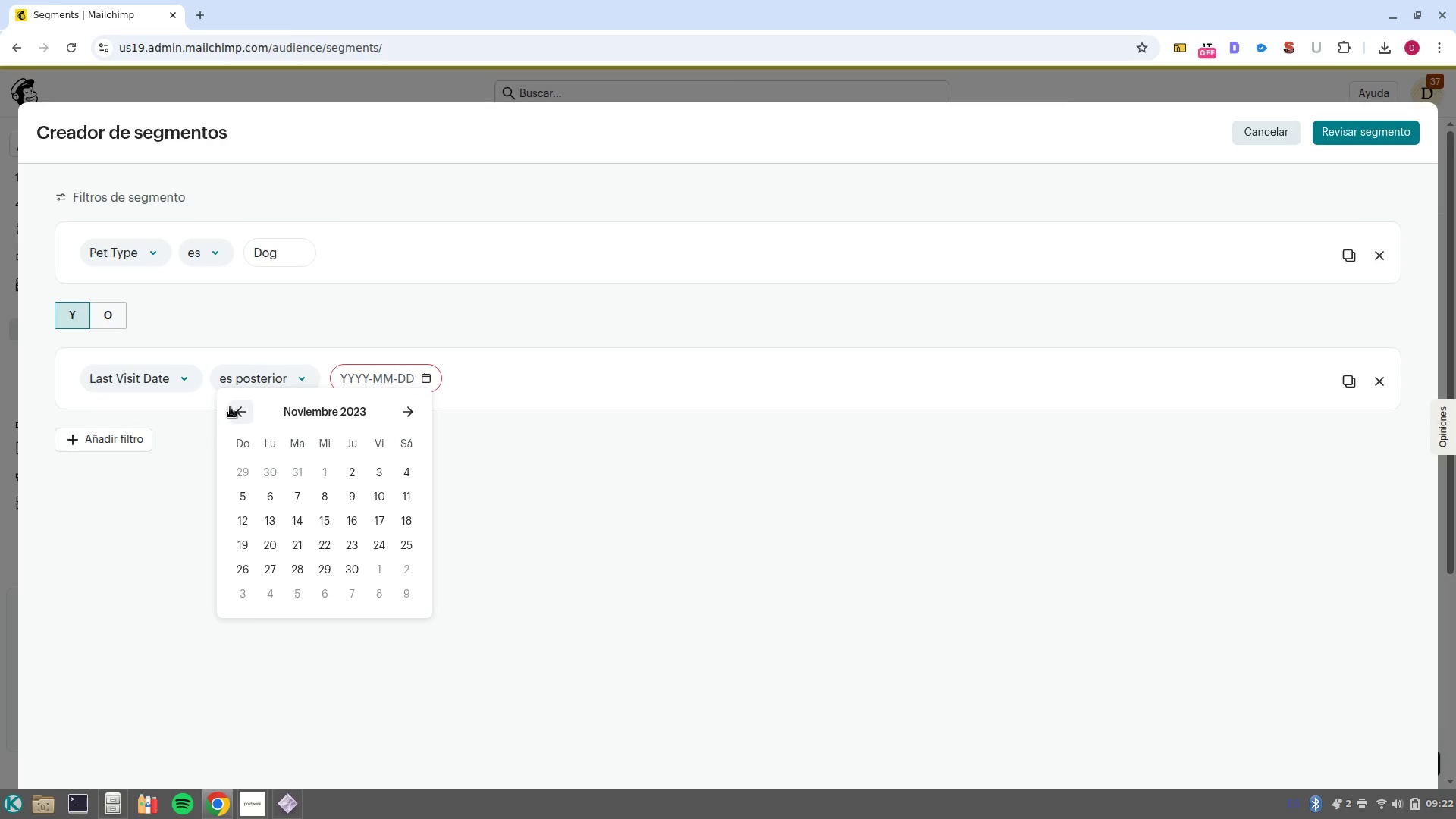 
double_click([230, 407])
 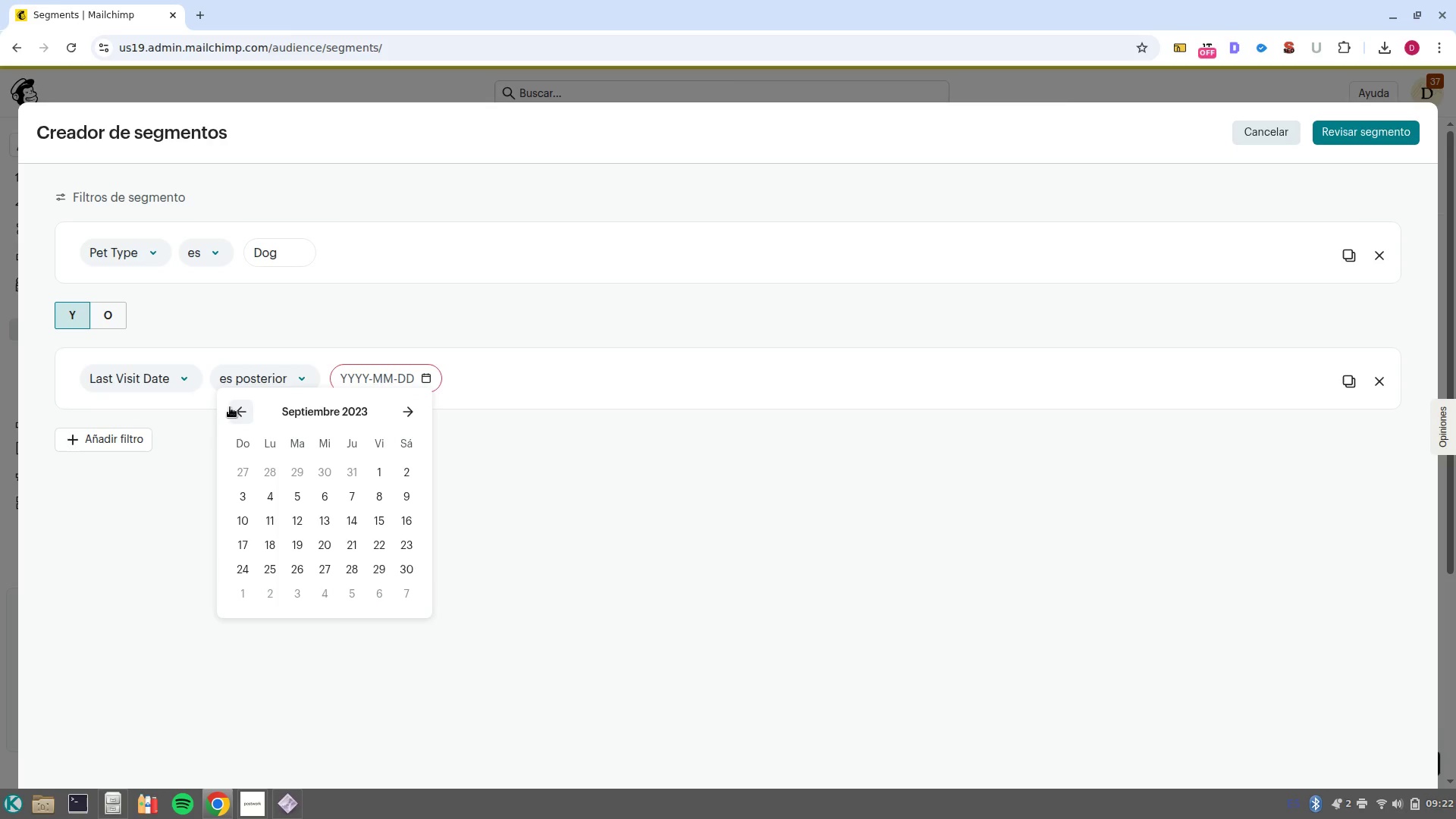 
triple_click([230, 407])
 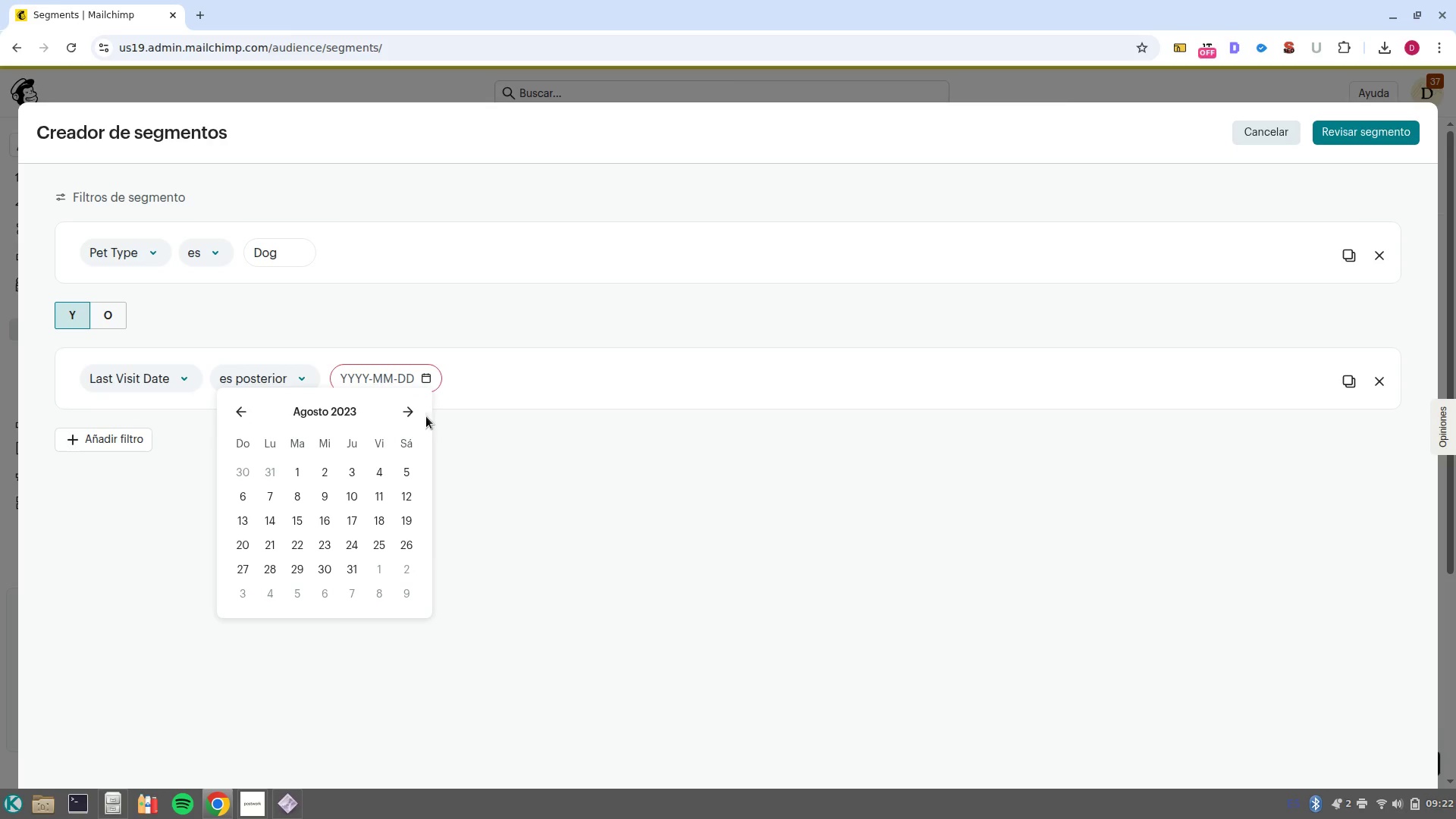 
left_click([405, 414])
 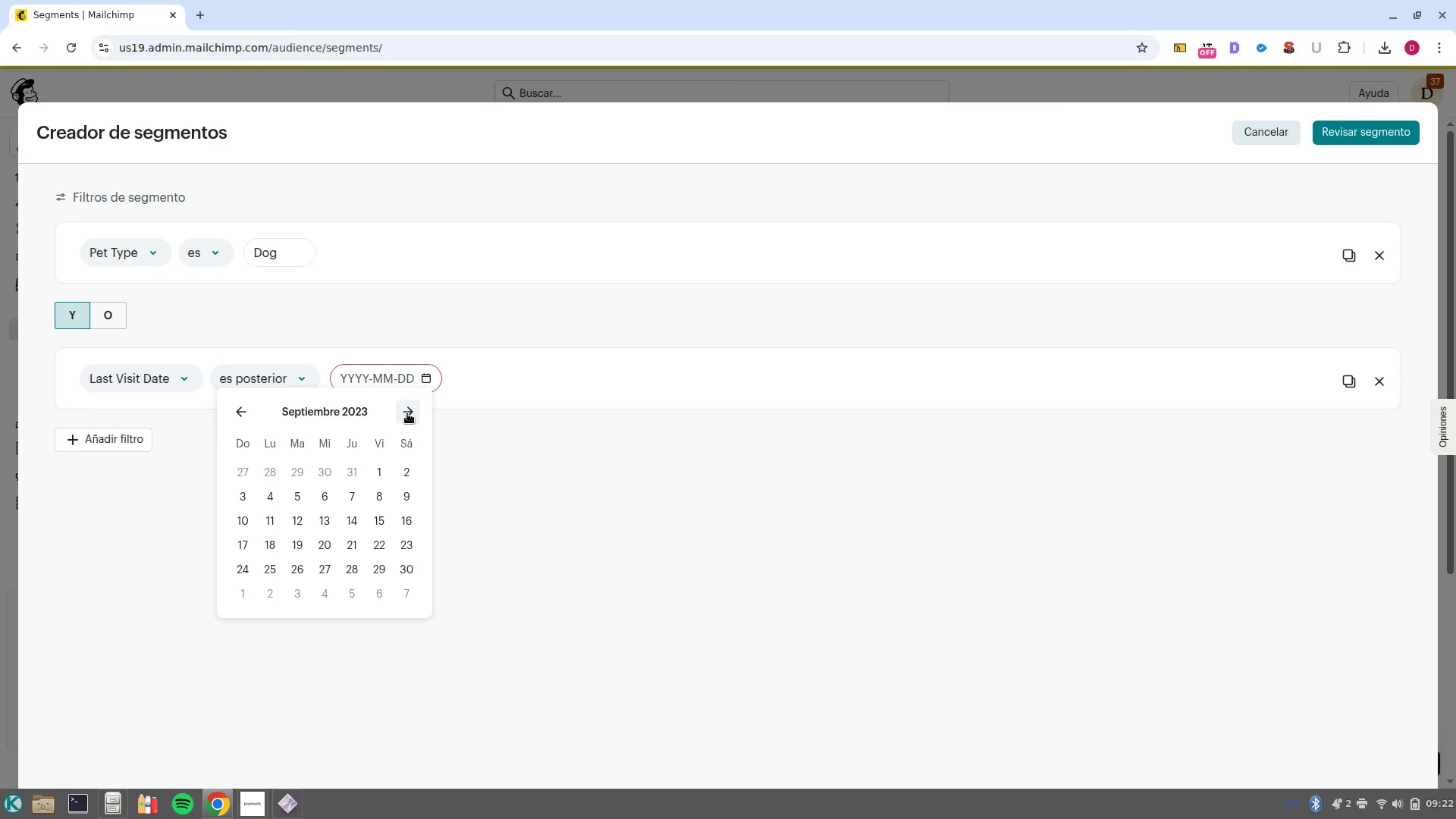 
left_click([410, 413])
 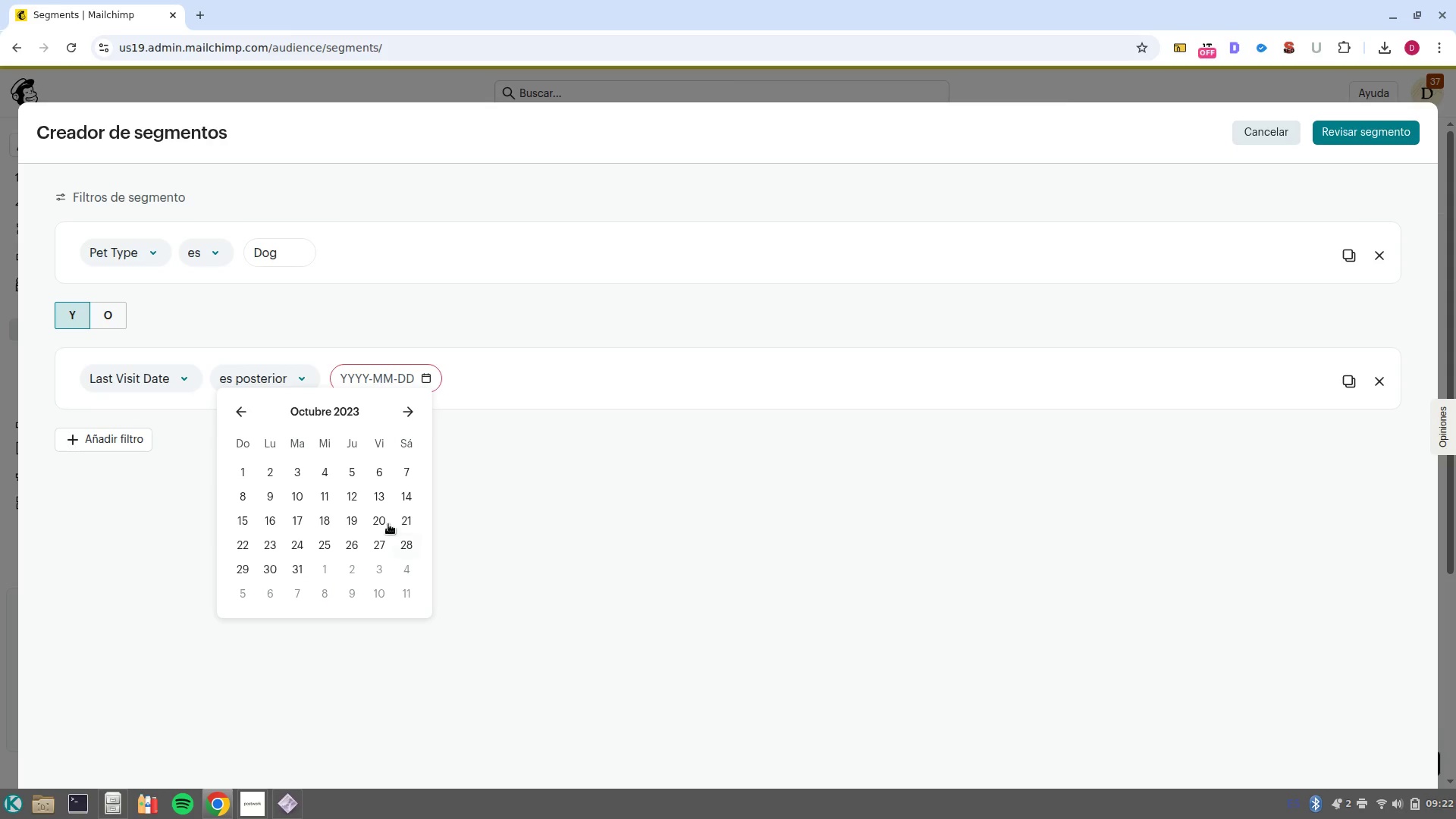 
left_click([380, 526])
 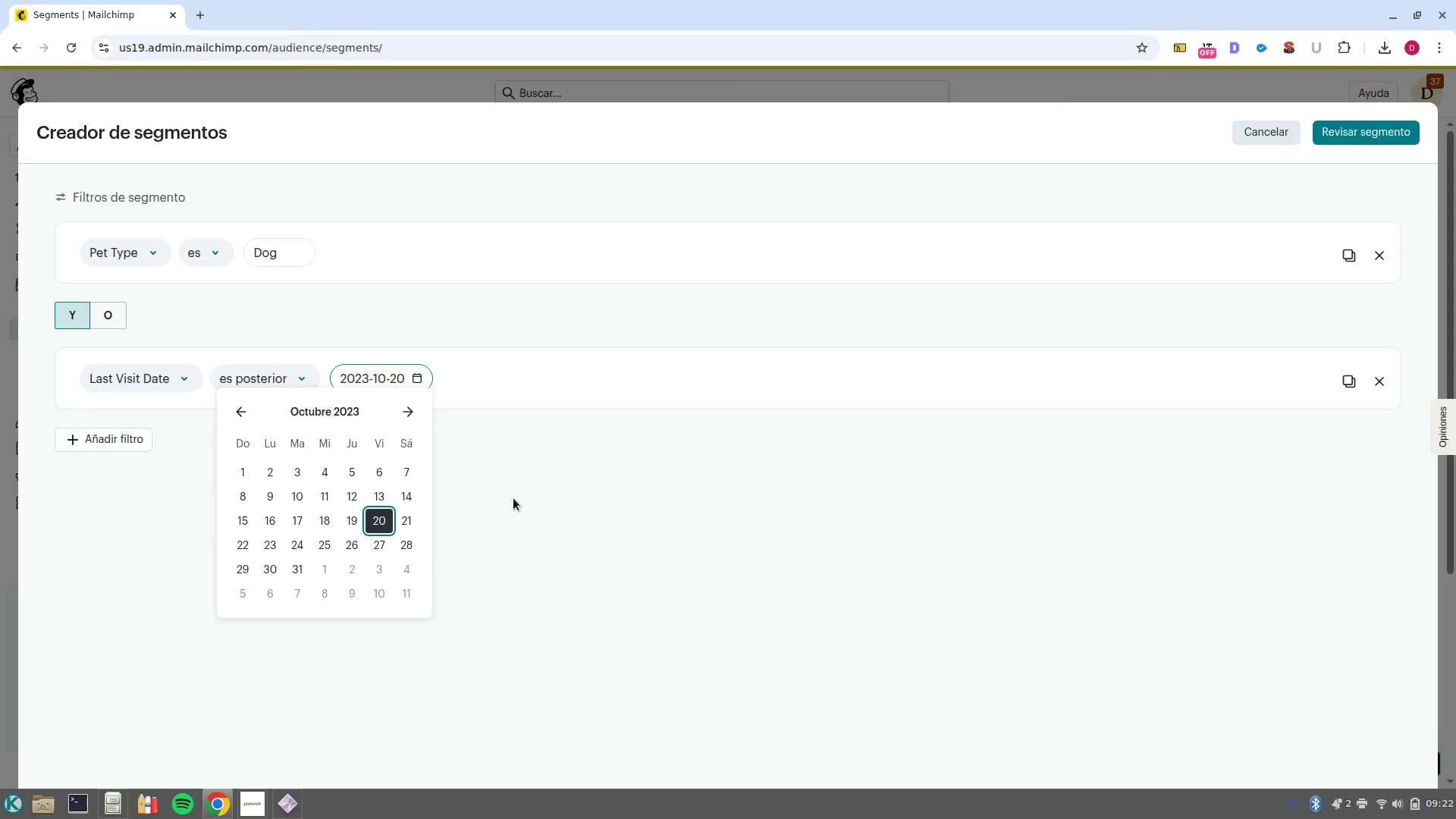 
left_click([513, 498])
 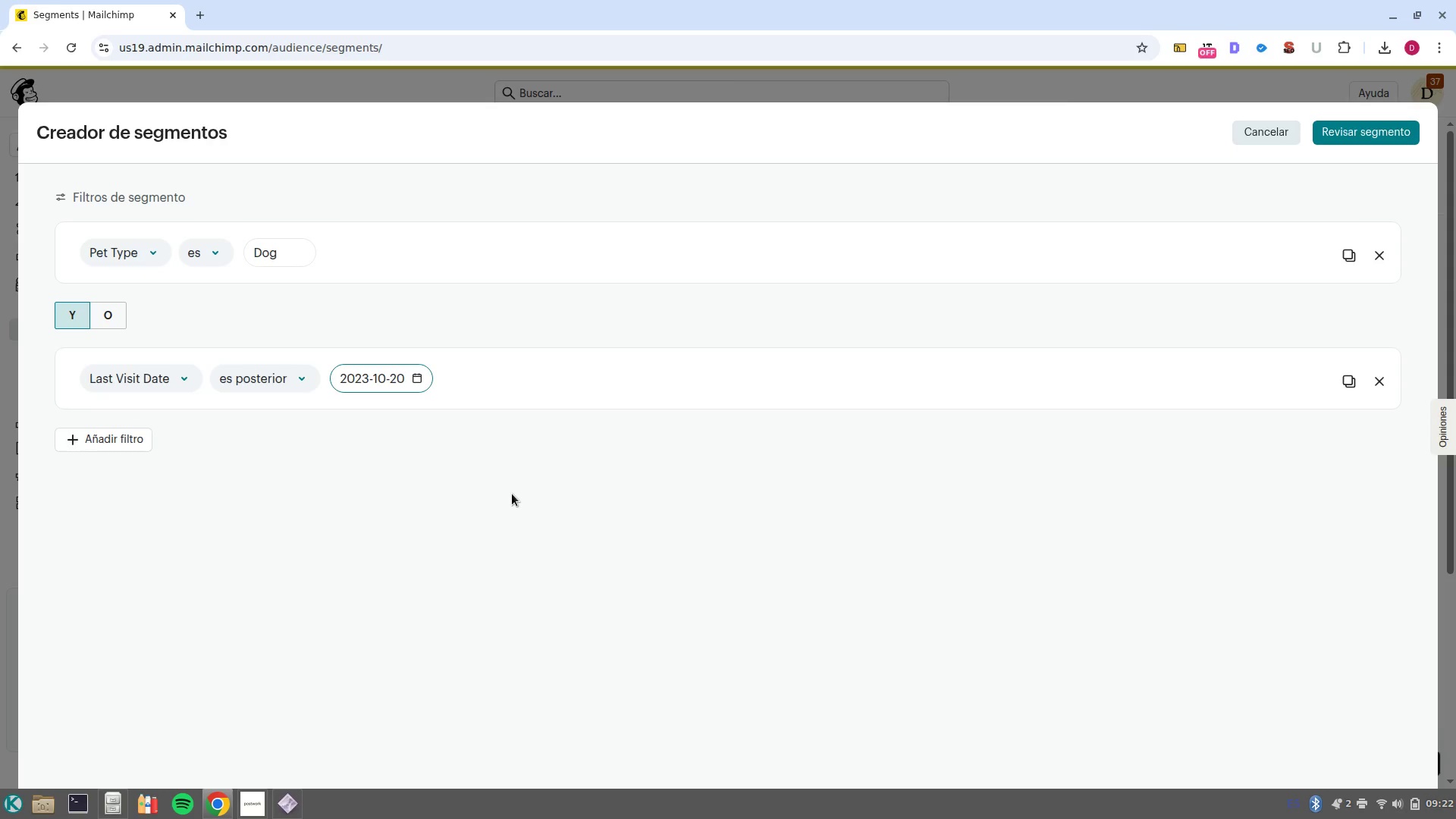 
wait(7.51)
 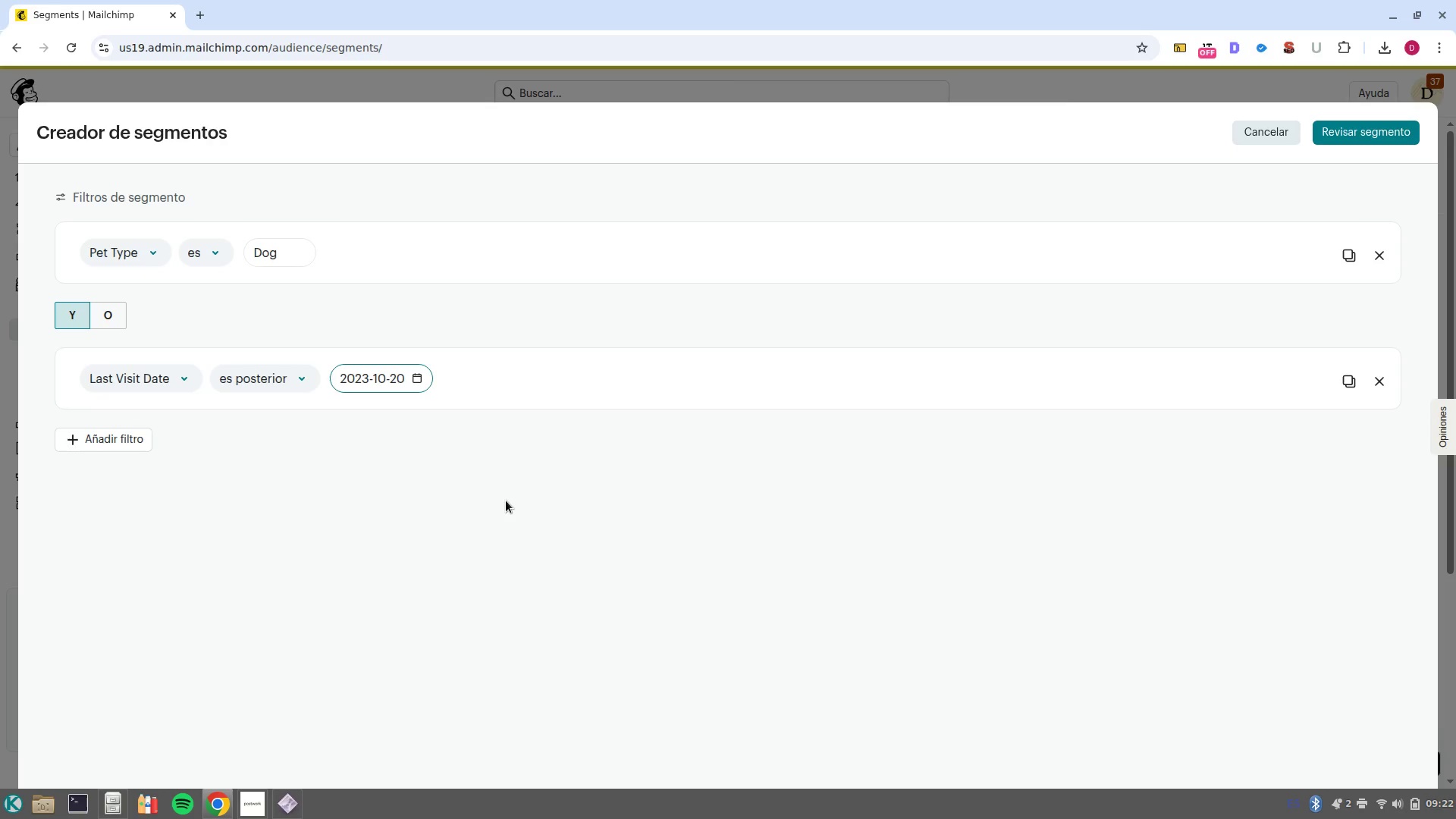 
left_click([1385, 136])
 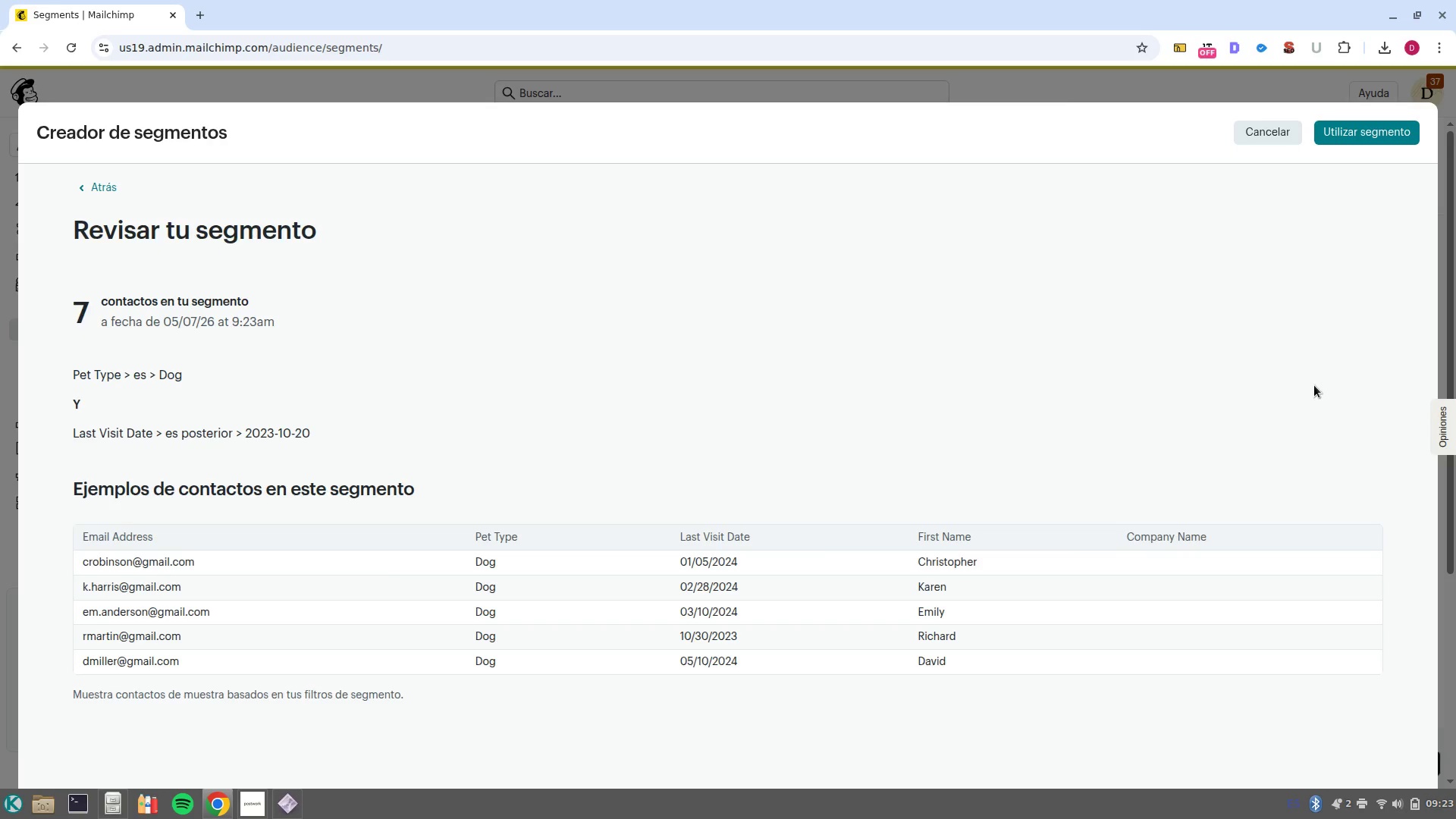 
wait(8.77)
 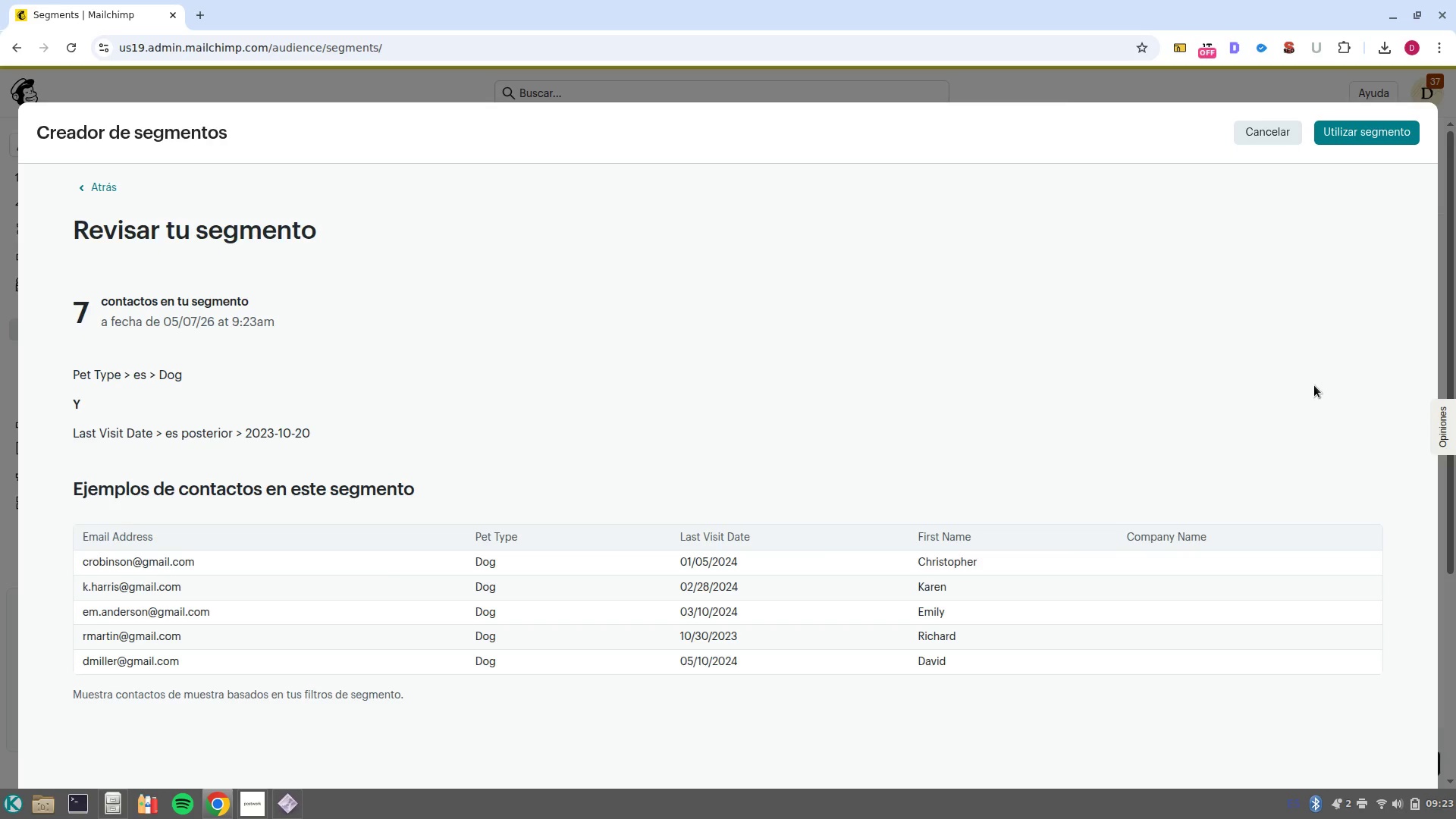 
scroll: coordinate [1314, 385], scroll_direction: down, amount: 2.0
 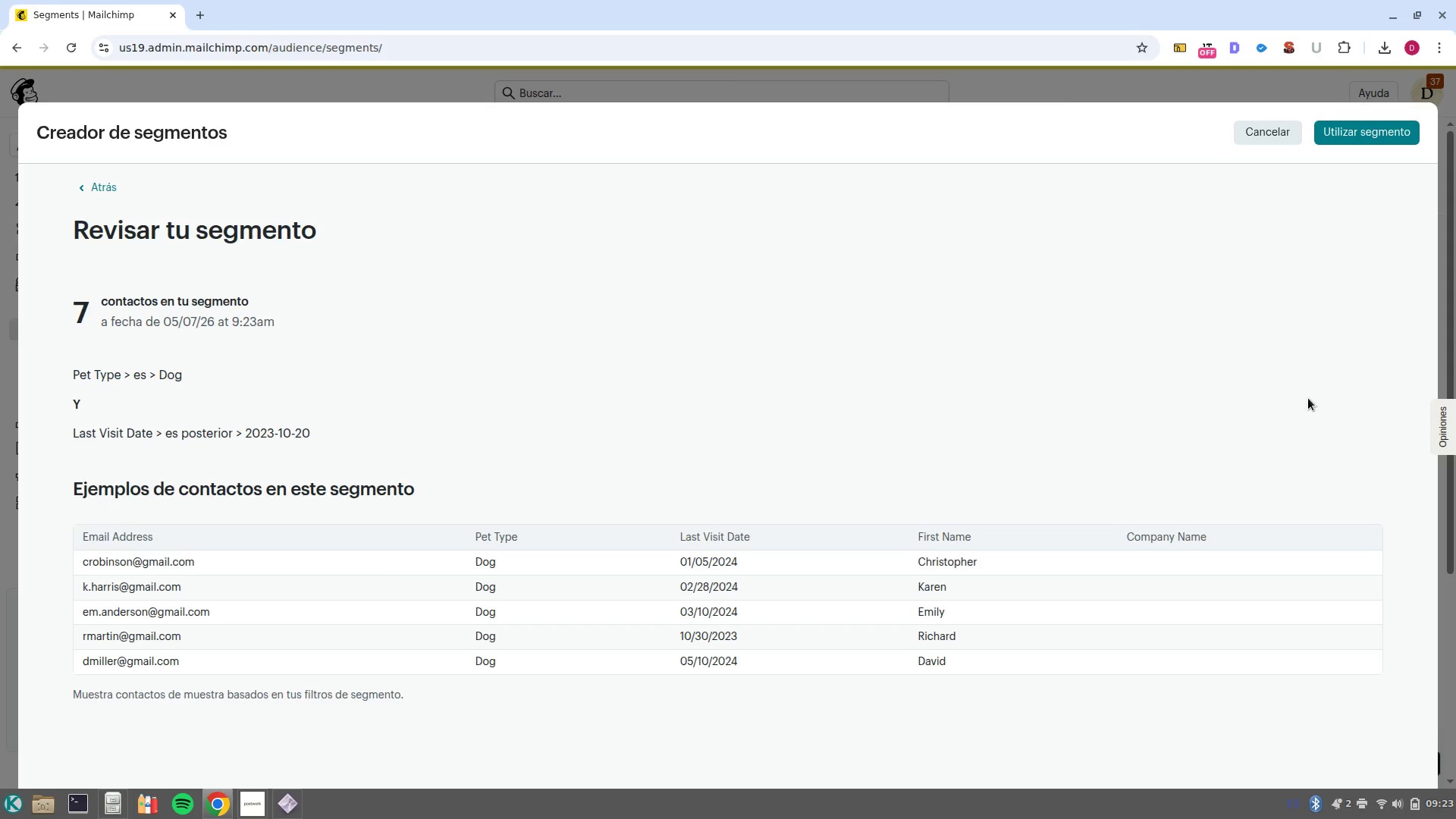 
wait(6.78)
 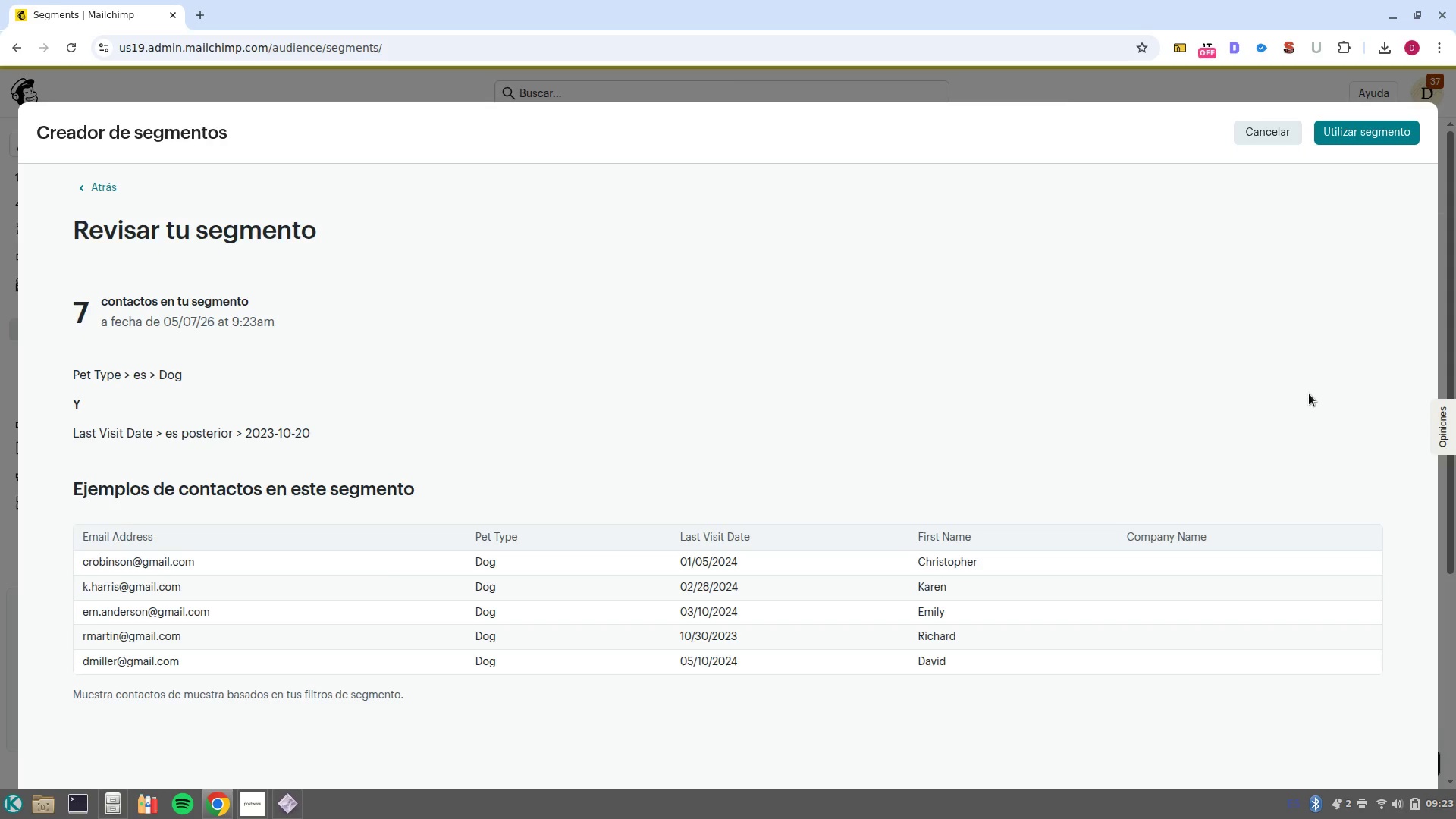 
left_click([1357, 136])
 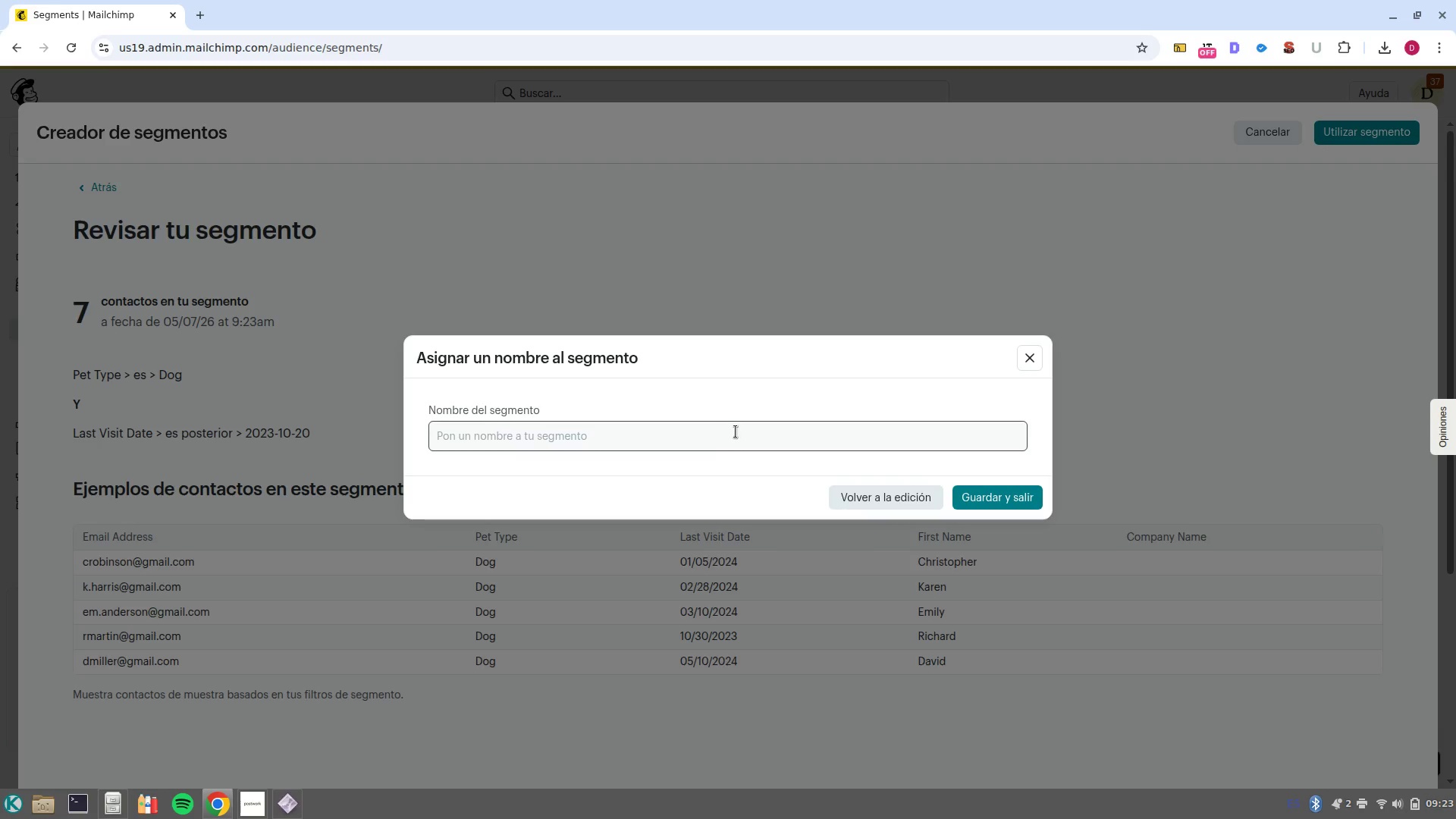 
left_click([737, 435])
 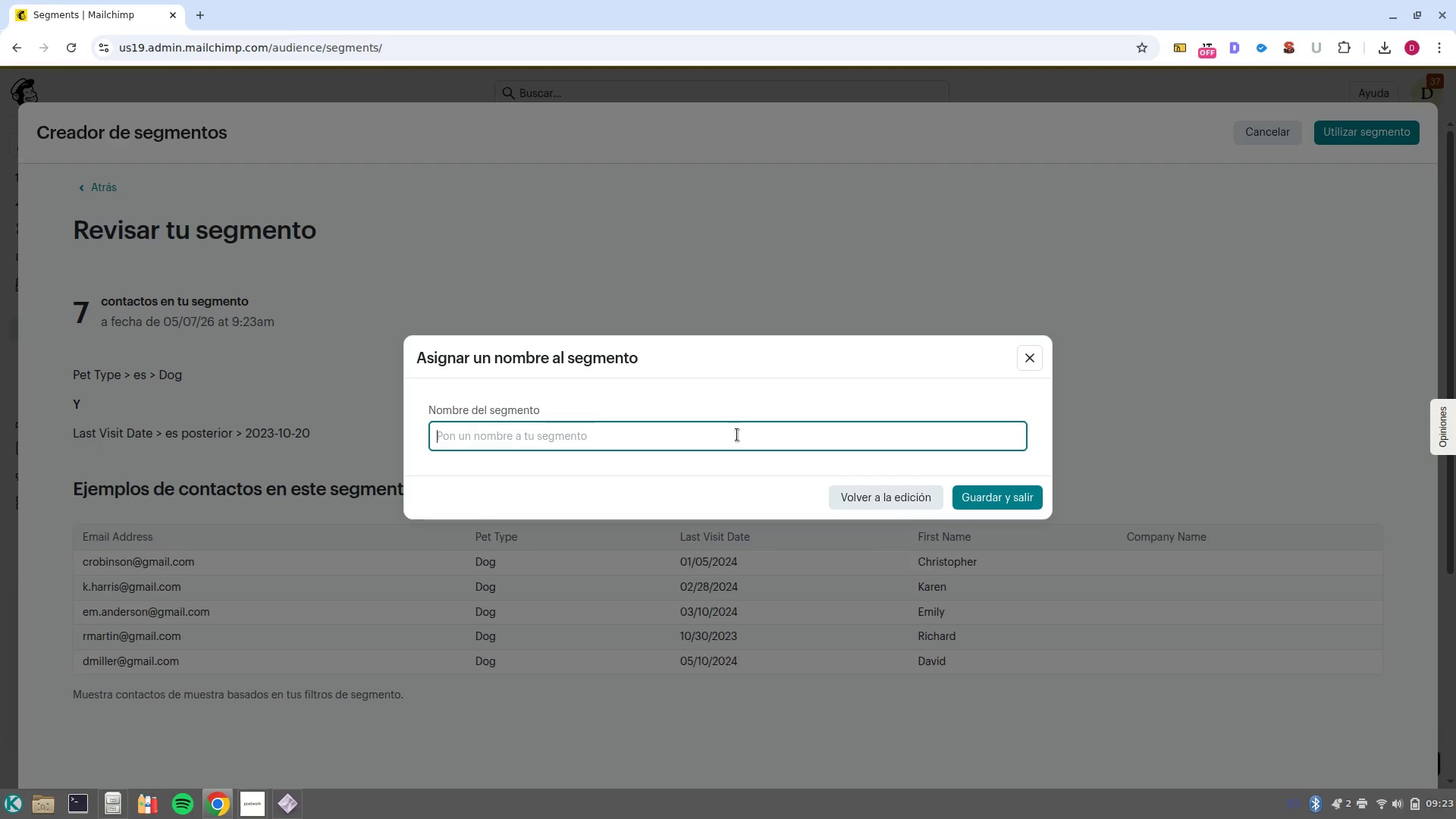 
type(Inactive dogs owner)
 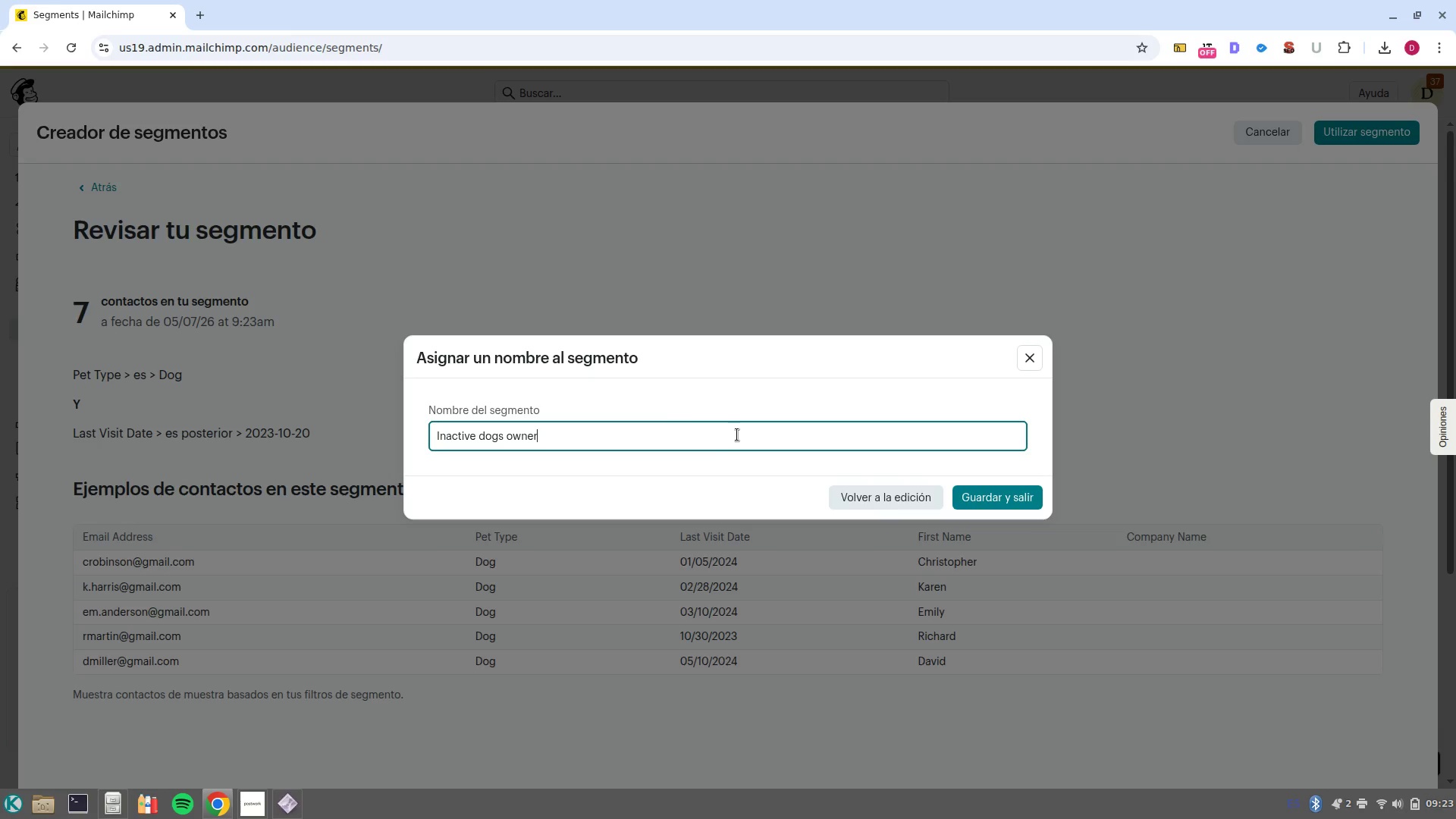 
key(S)
 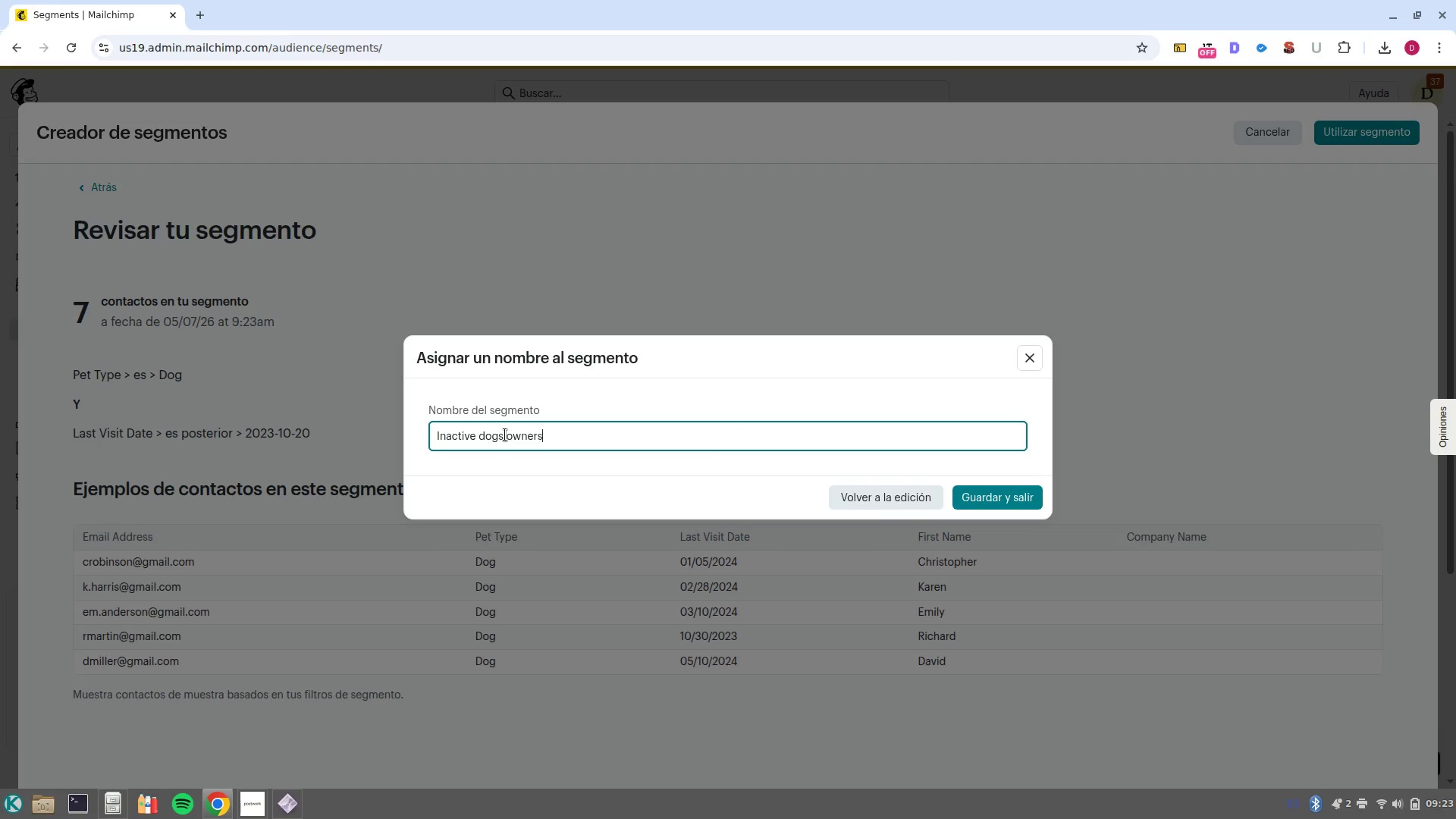 
left_click([505, 435])
 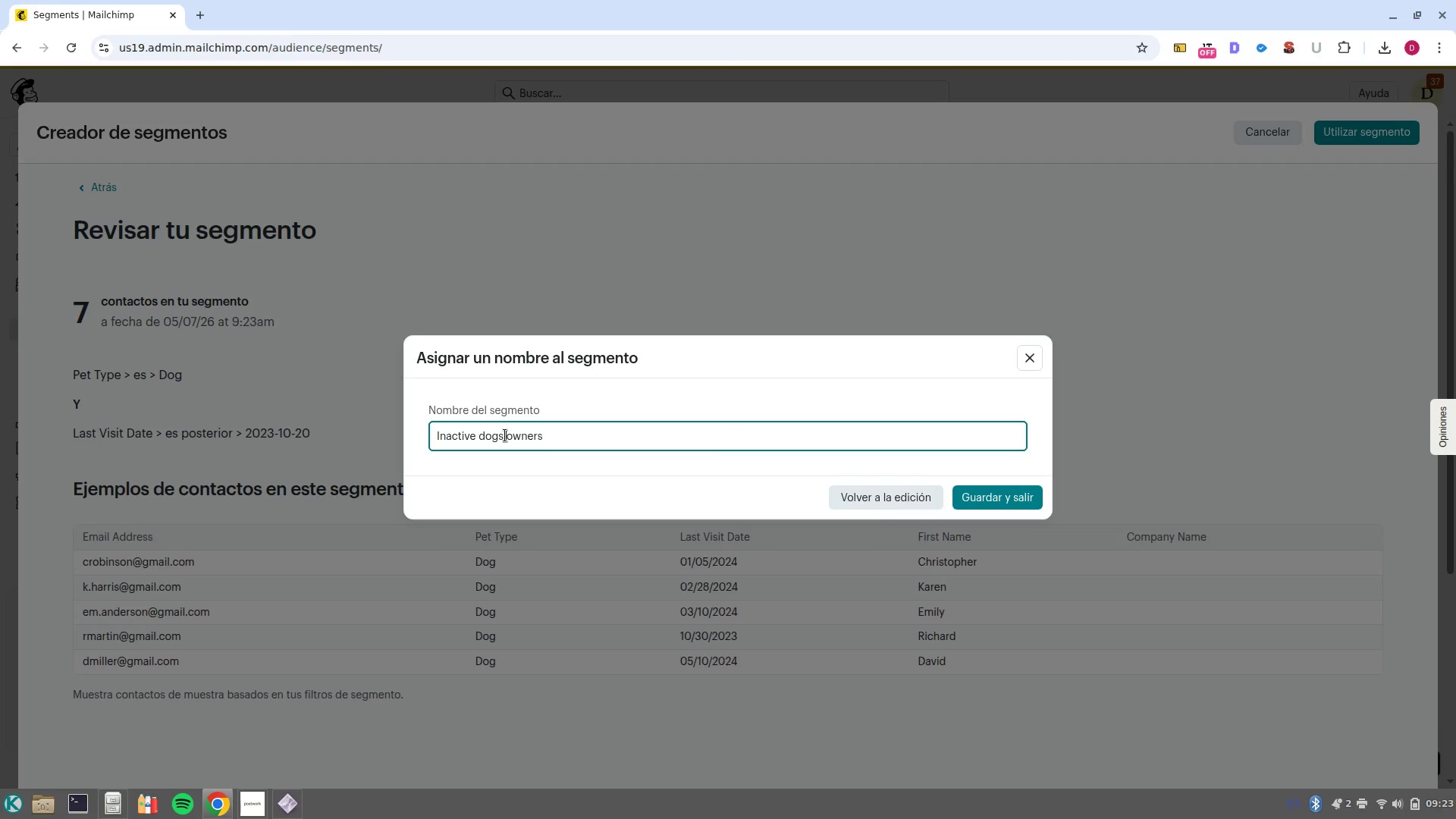 
key(Backspace)
 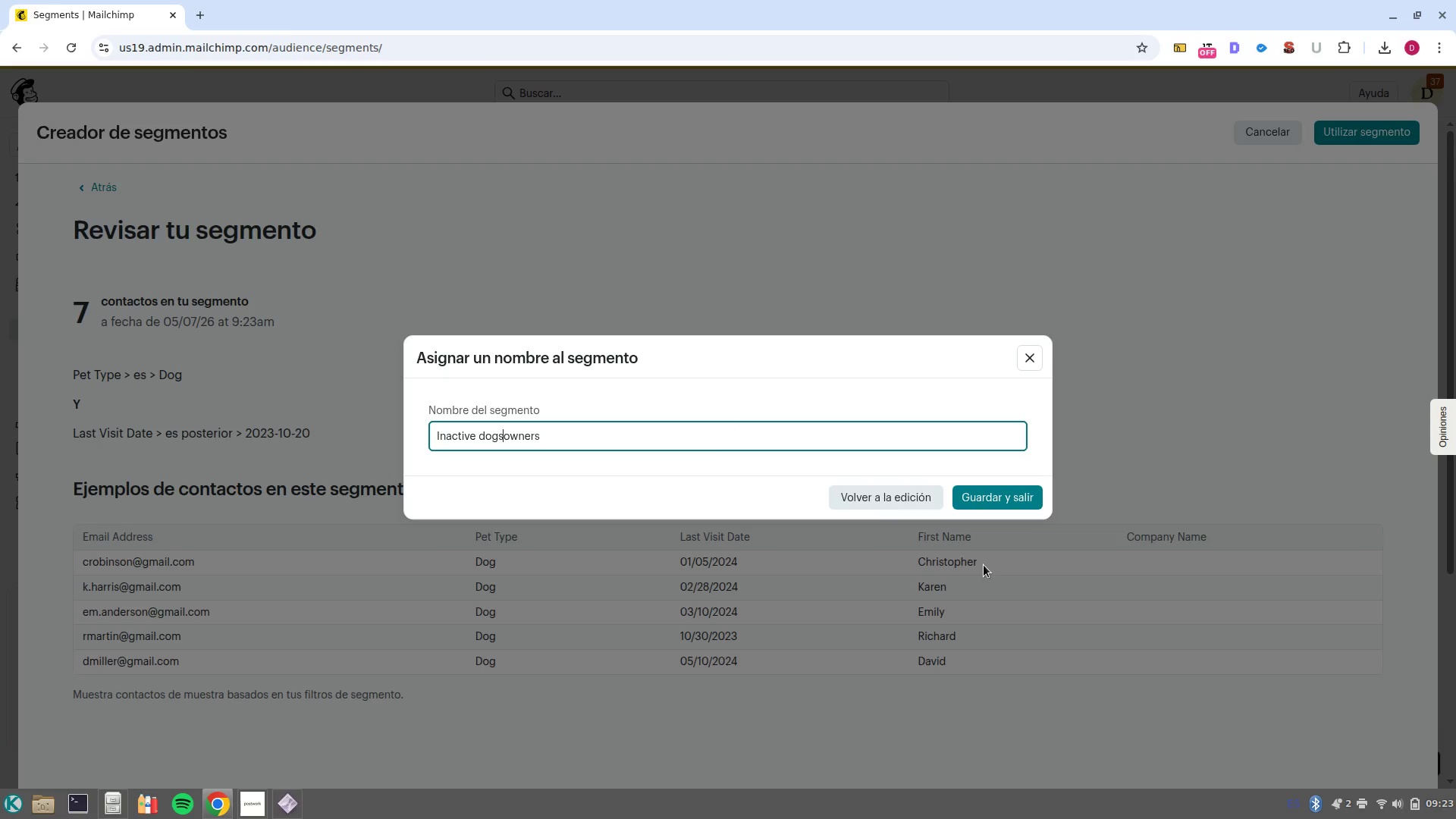 
key(Space)
 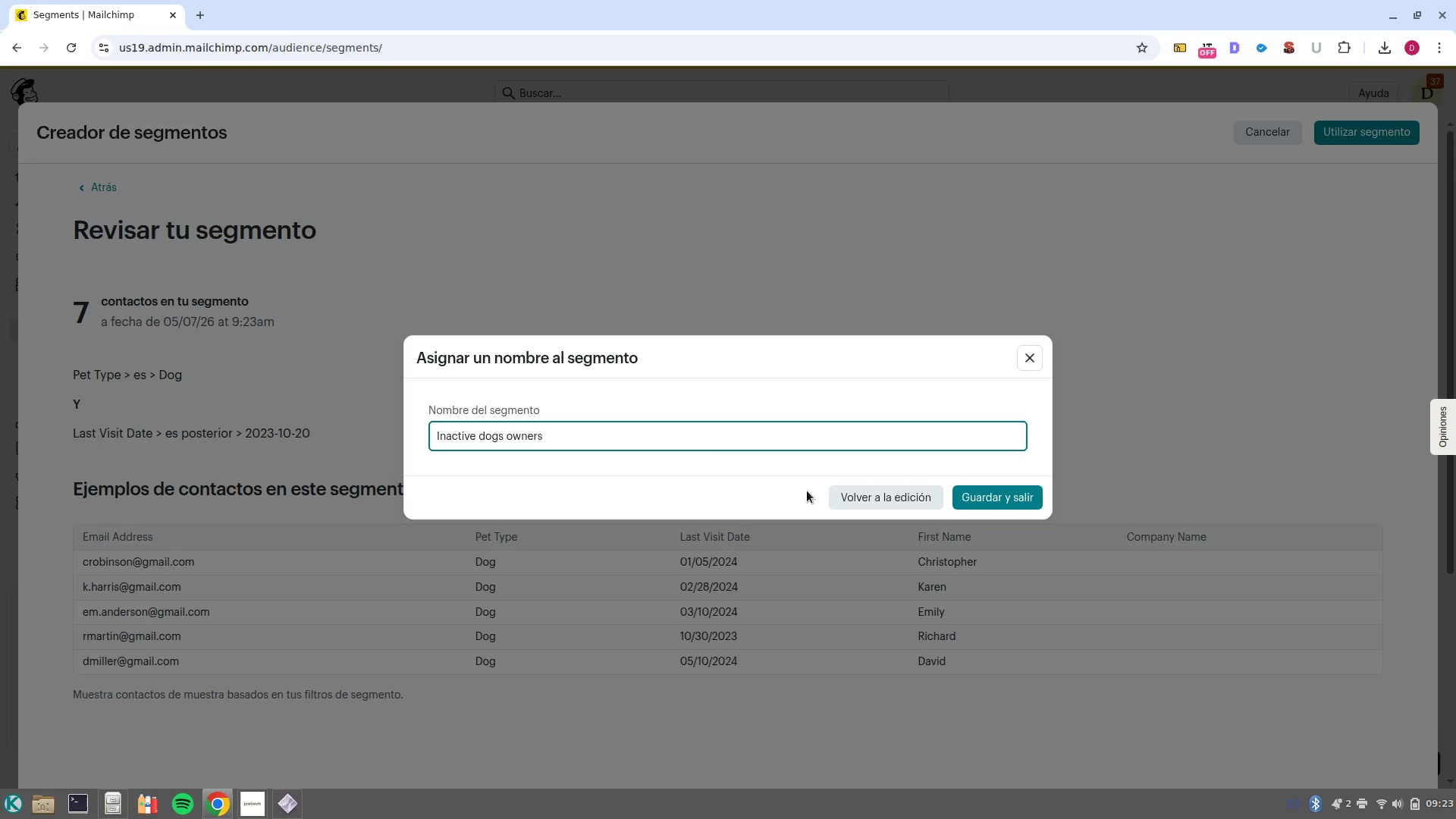 
key(Backspace)
 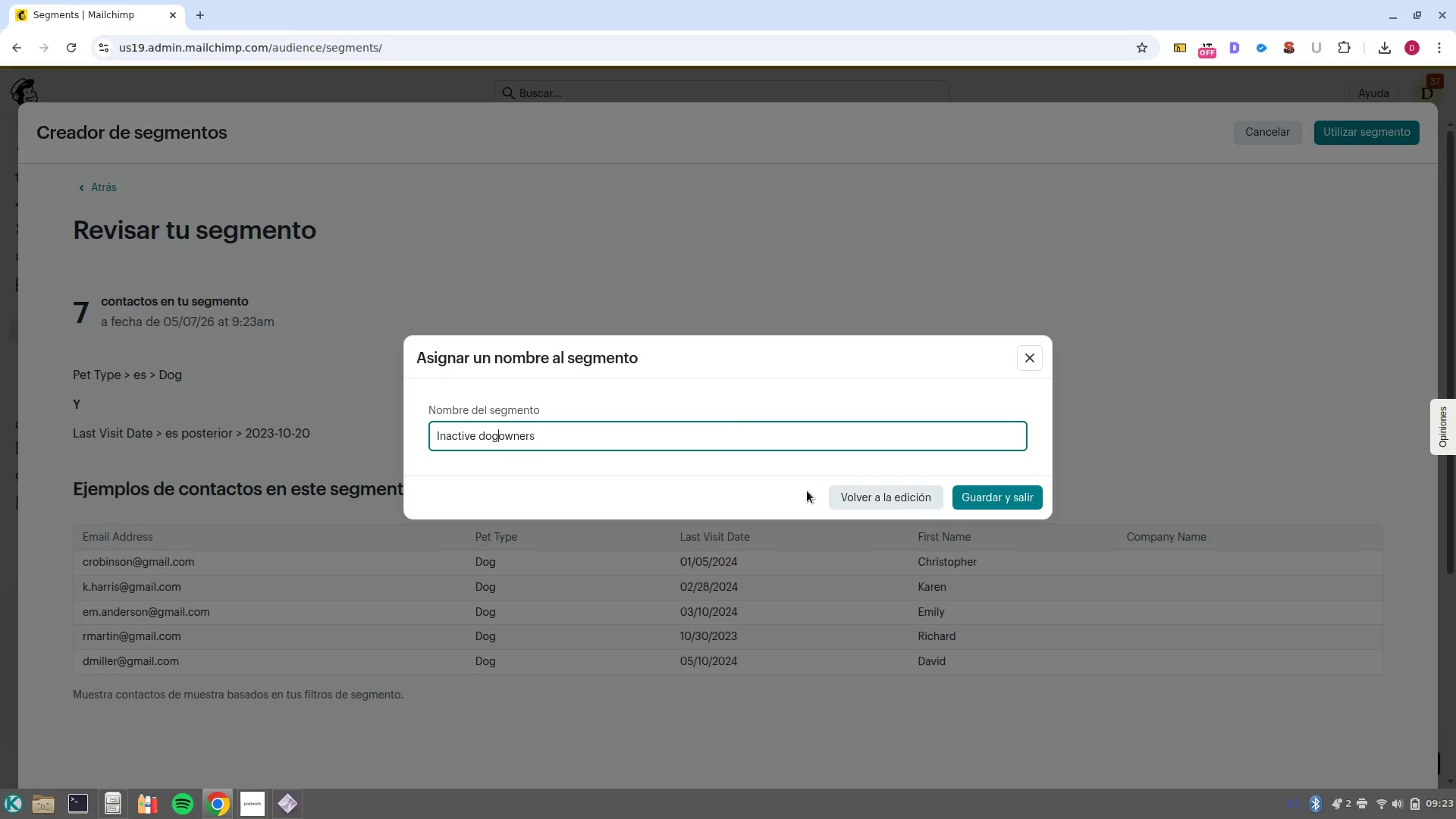 
key(Backspace)
 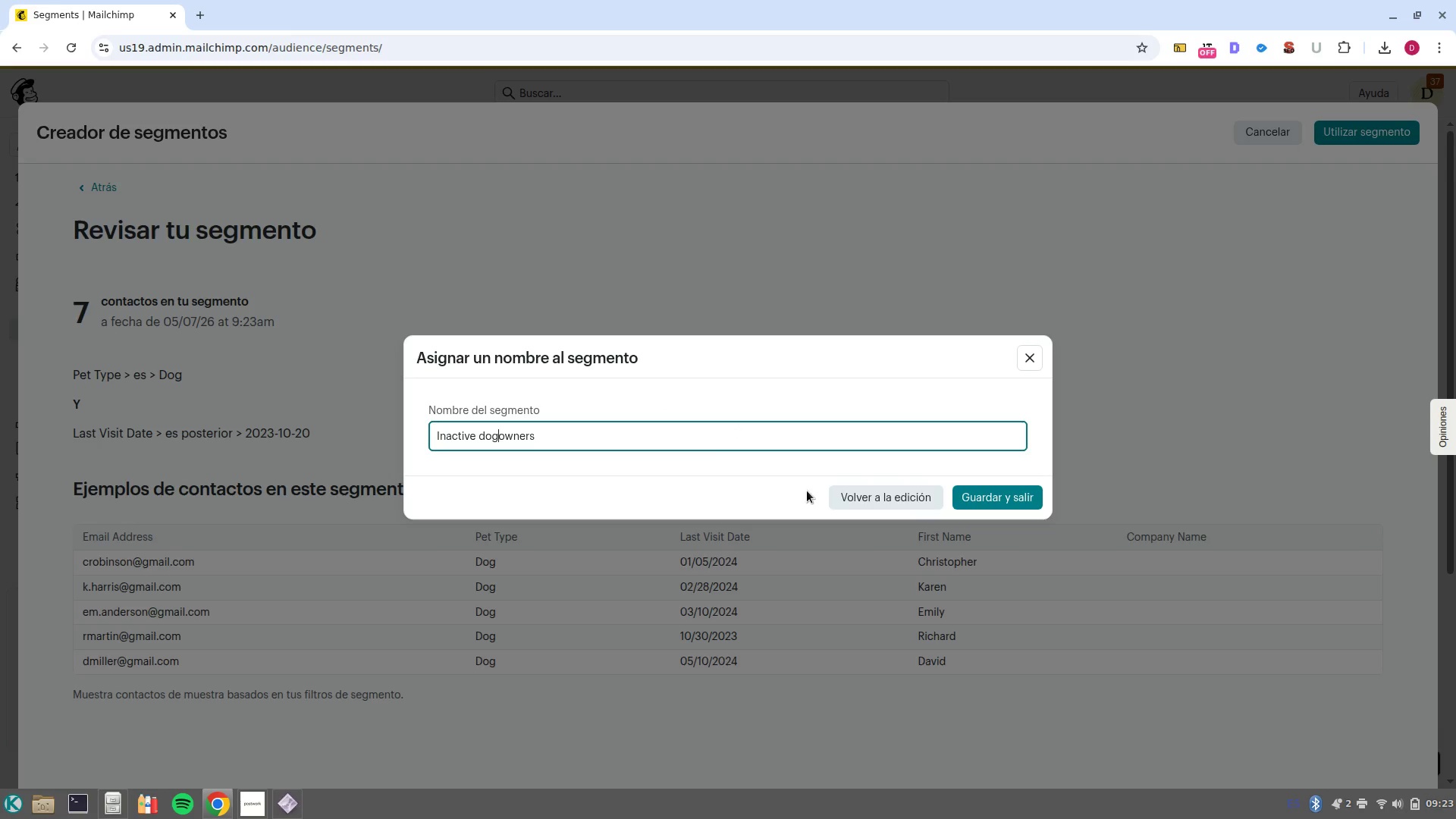 
key(Space)
 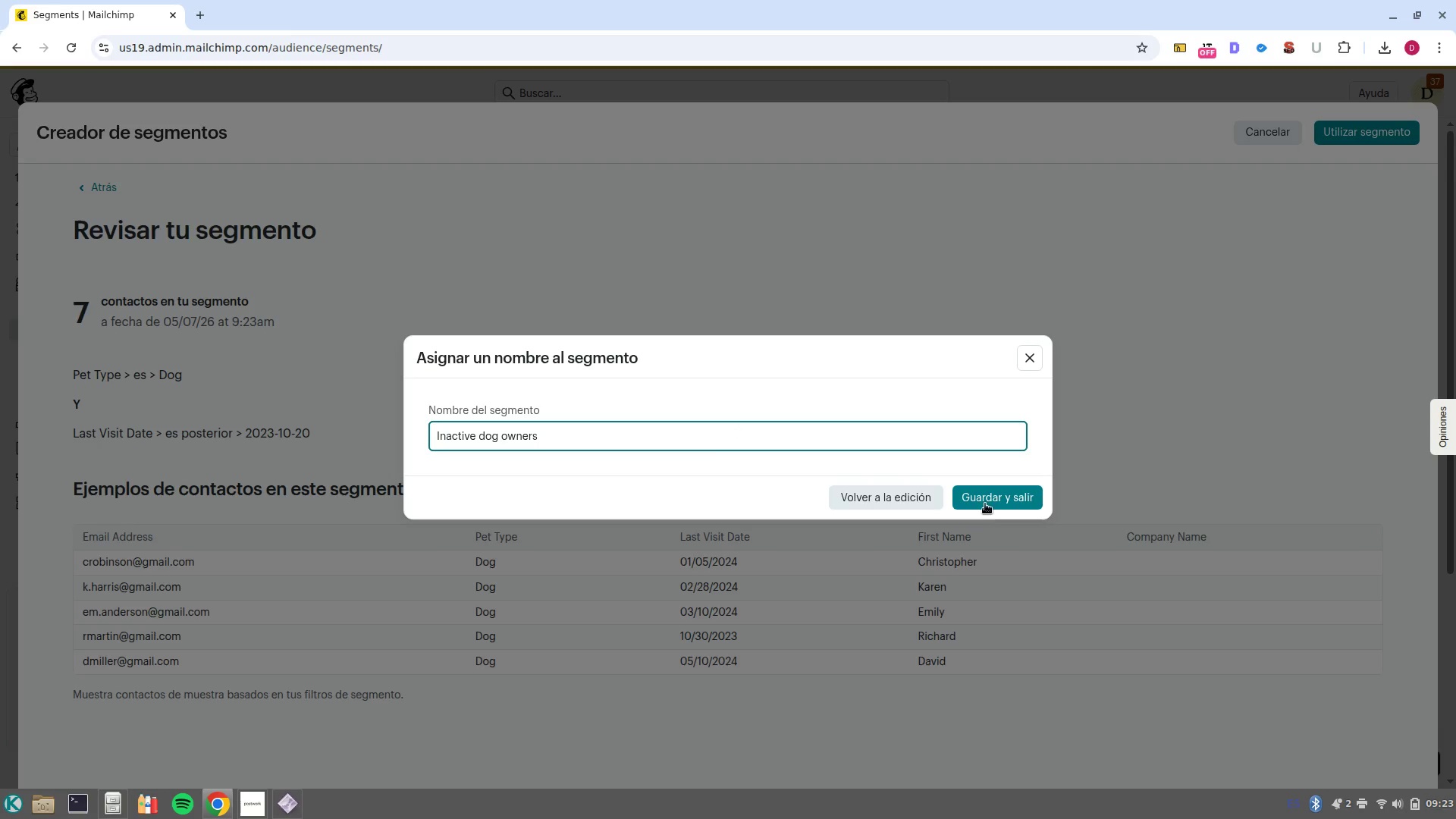 
left_click([985, 504])
 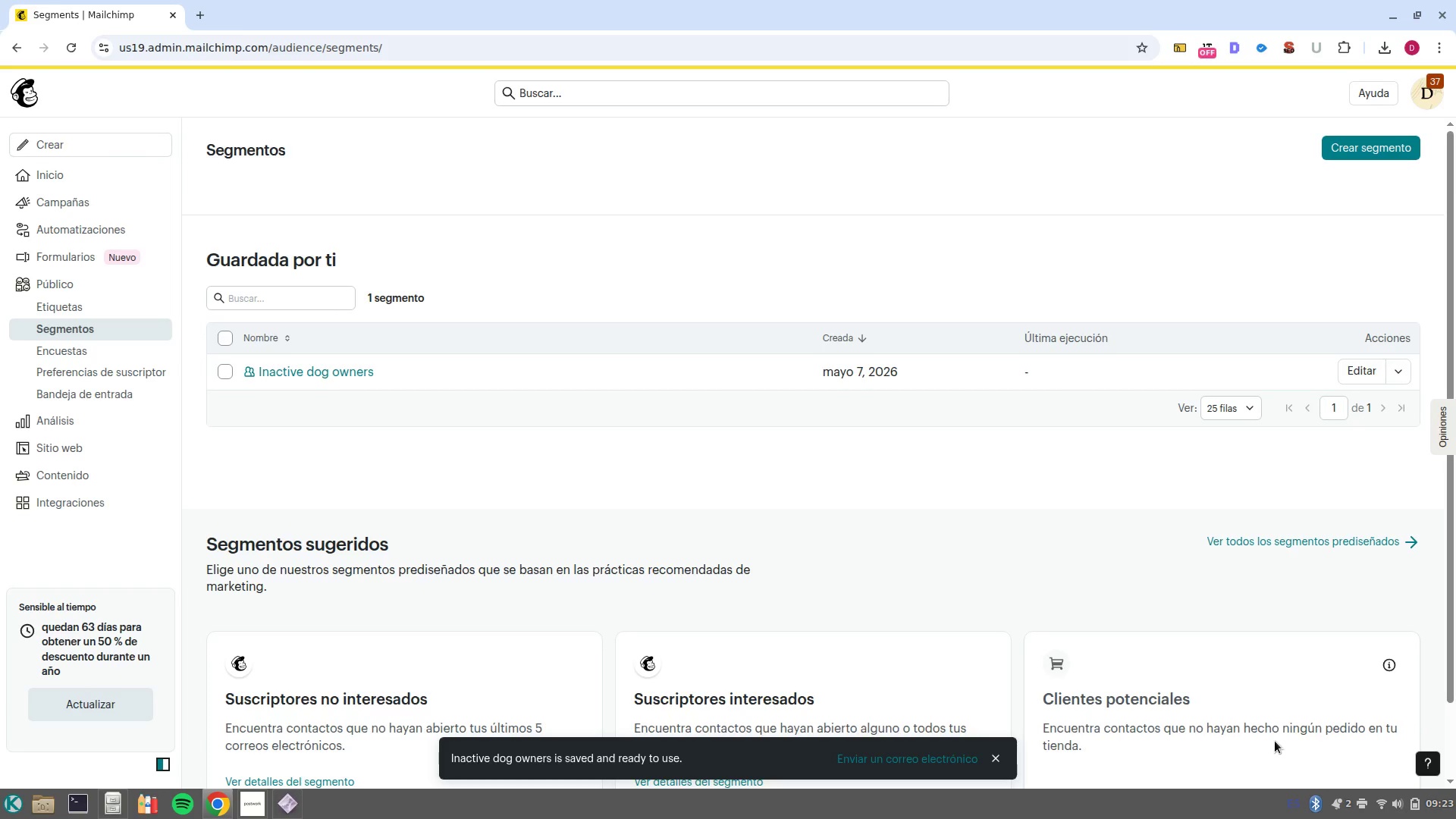 
wait(33.72)
 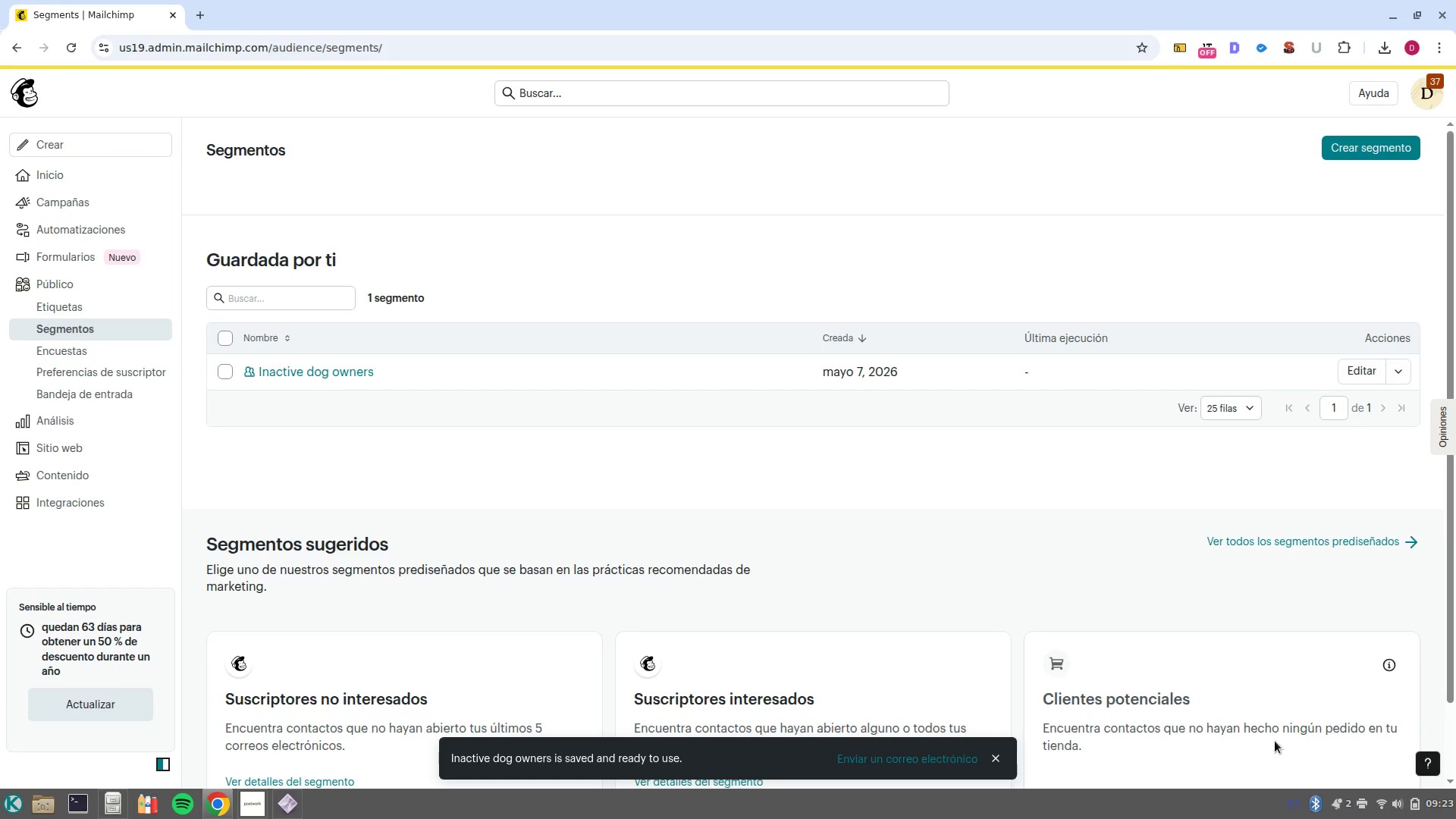 
left_click([95, 152])
 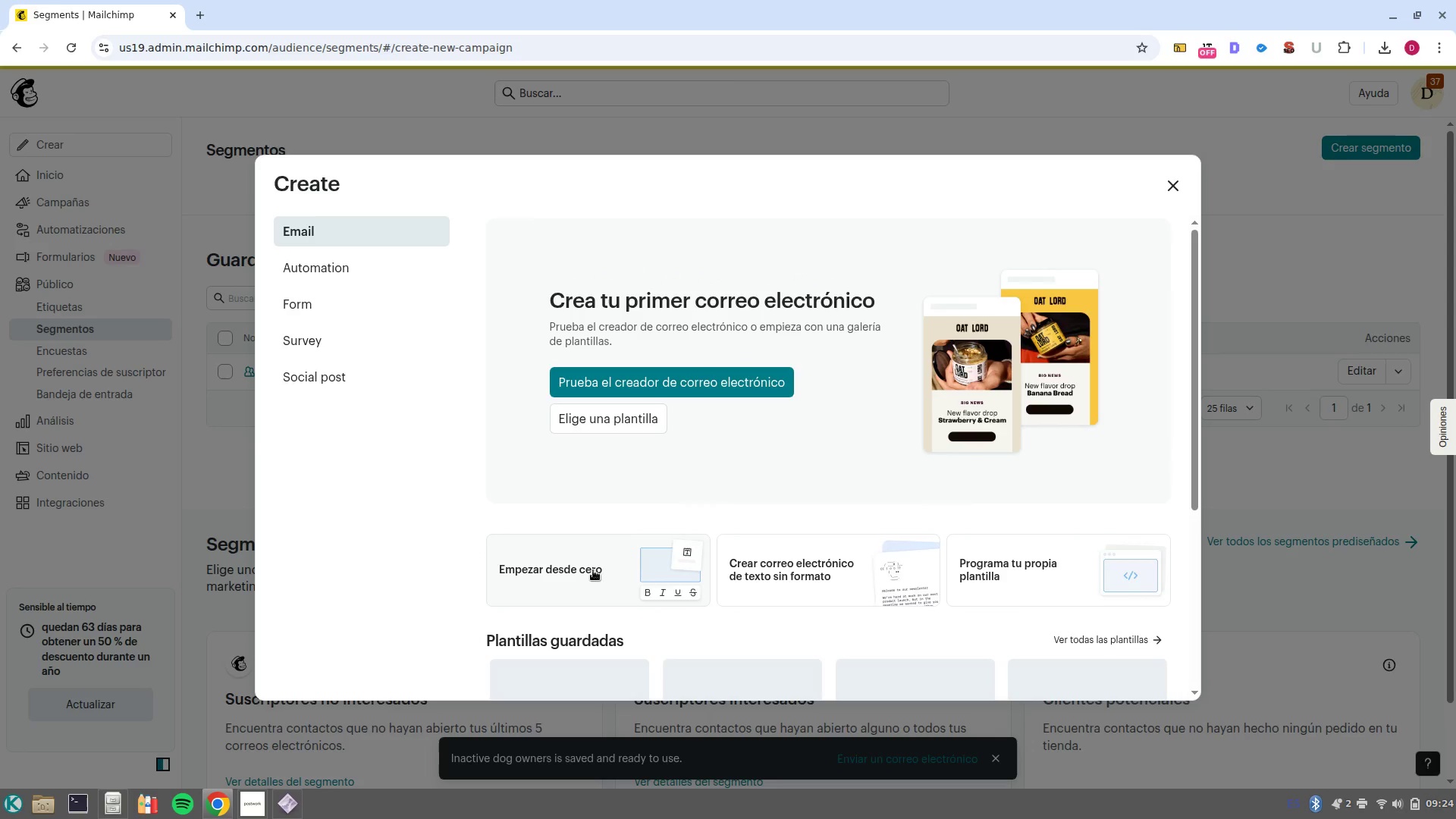 
left_click([593, 573])
 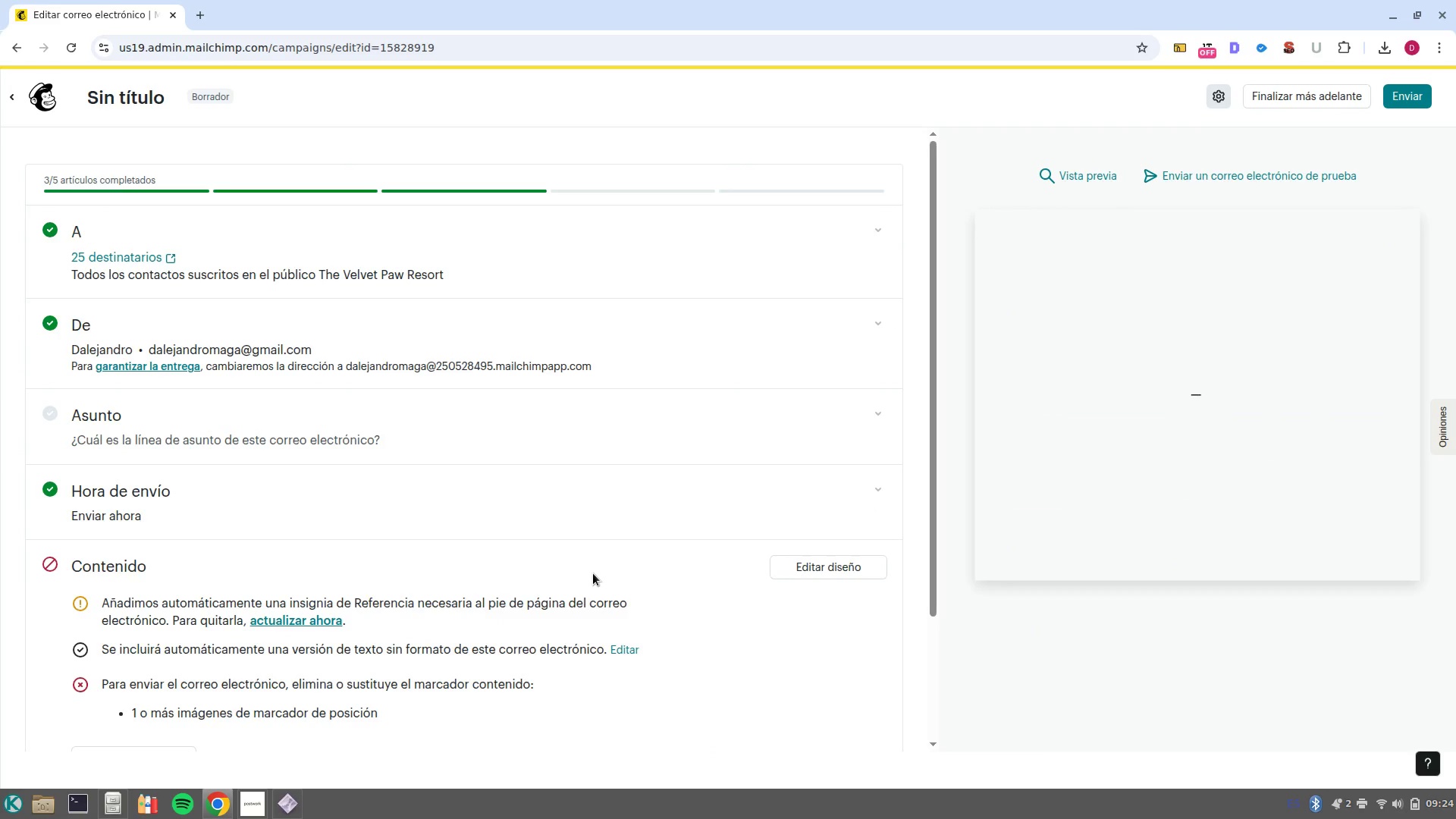 
wait(9.02)
 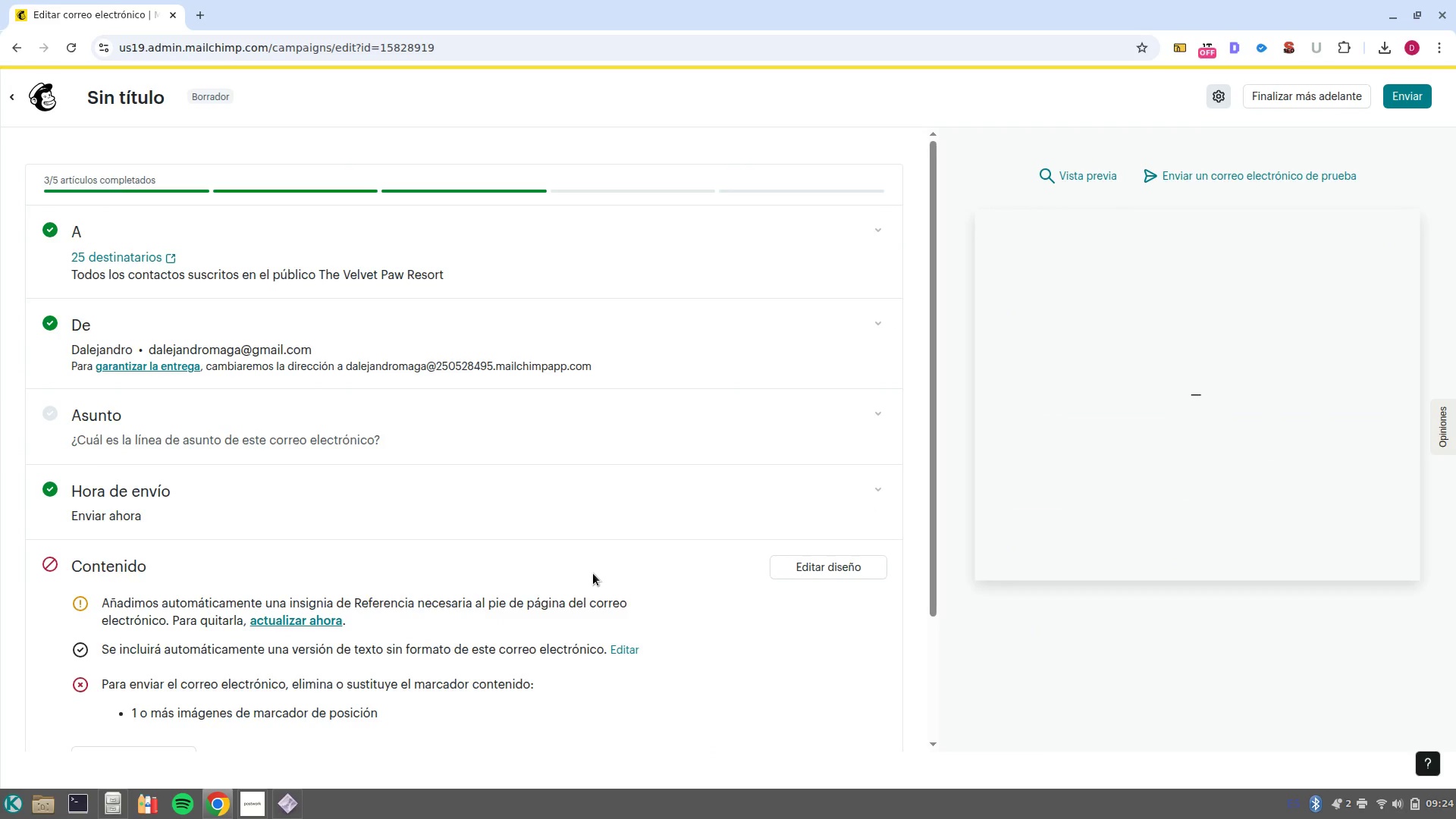 
left_click([1137, 433])
 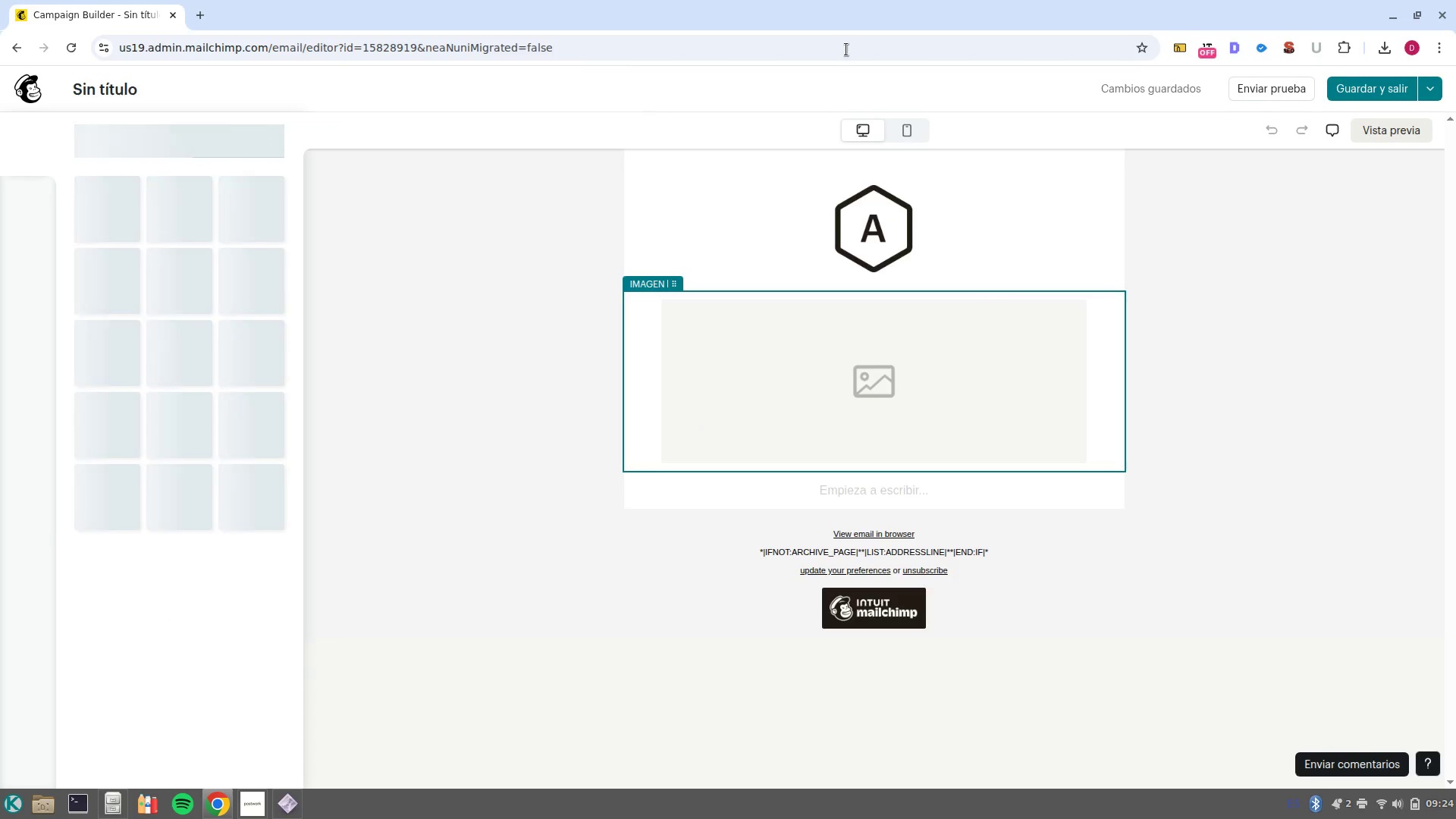 
left_click([1429, 95])
 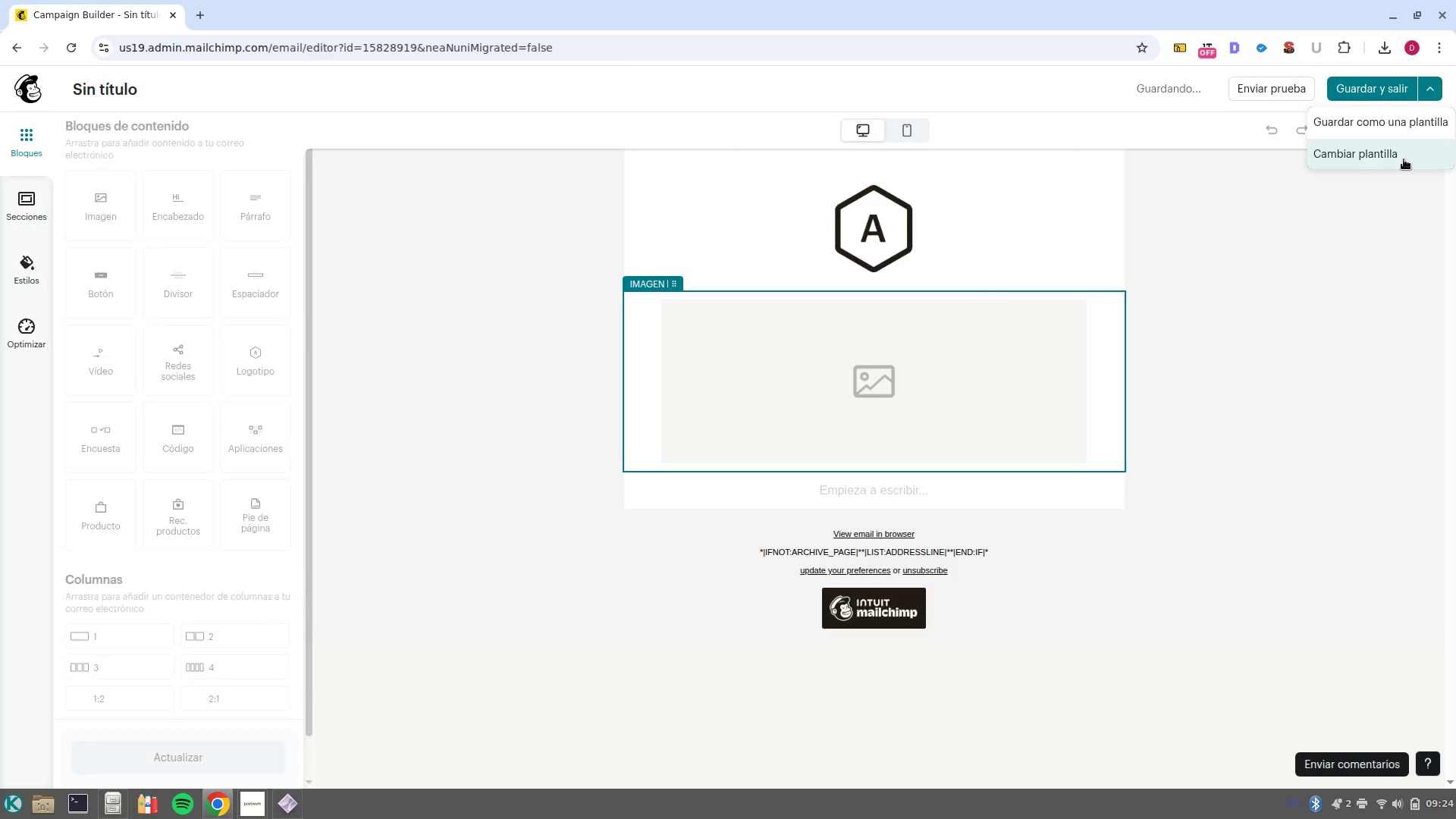 
left_click([1404, 159])
 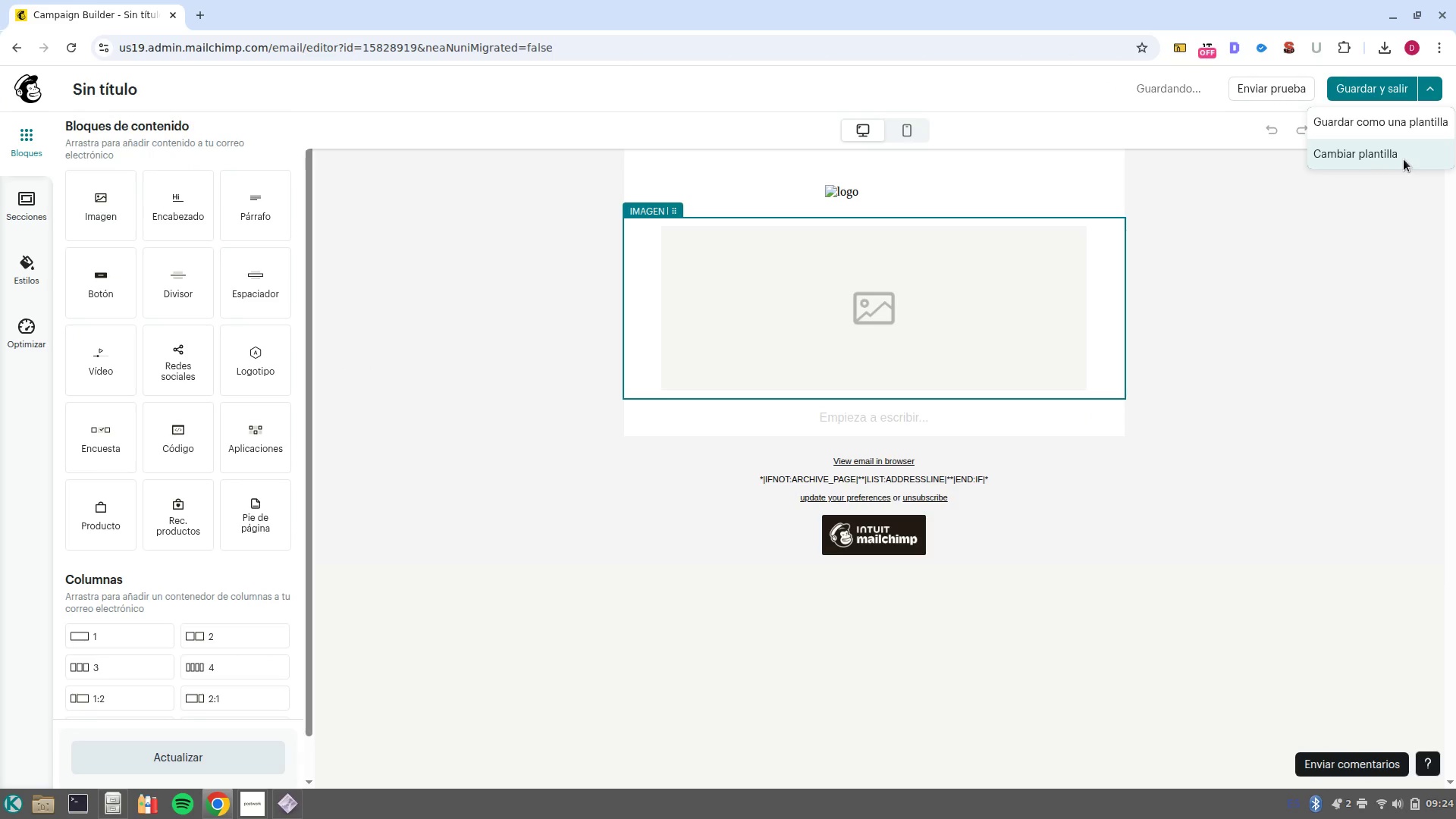 
left_click([1395, 160])
 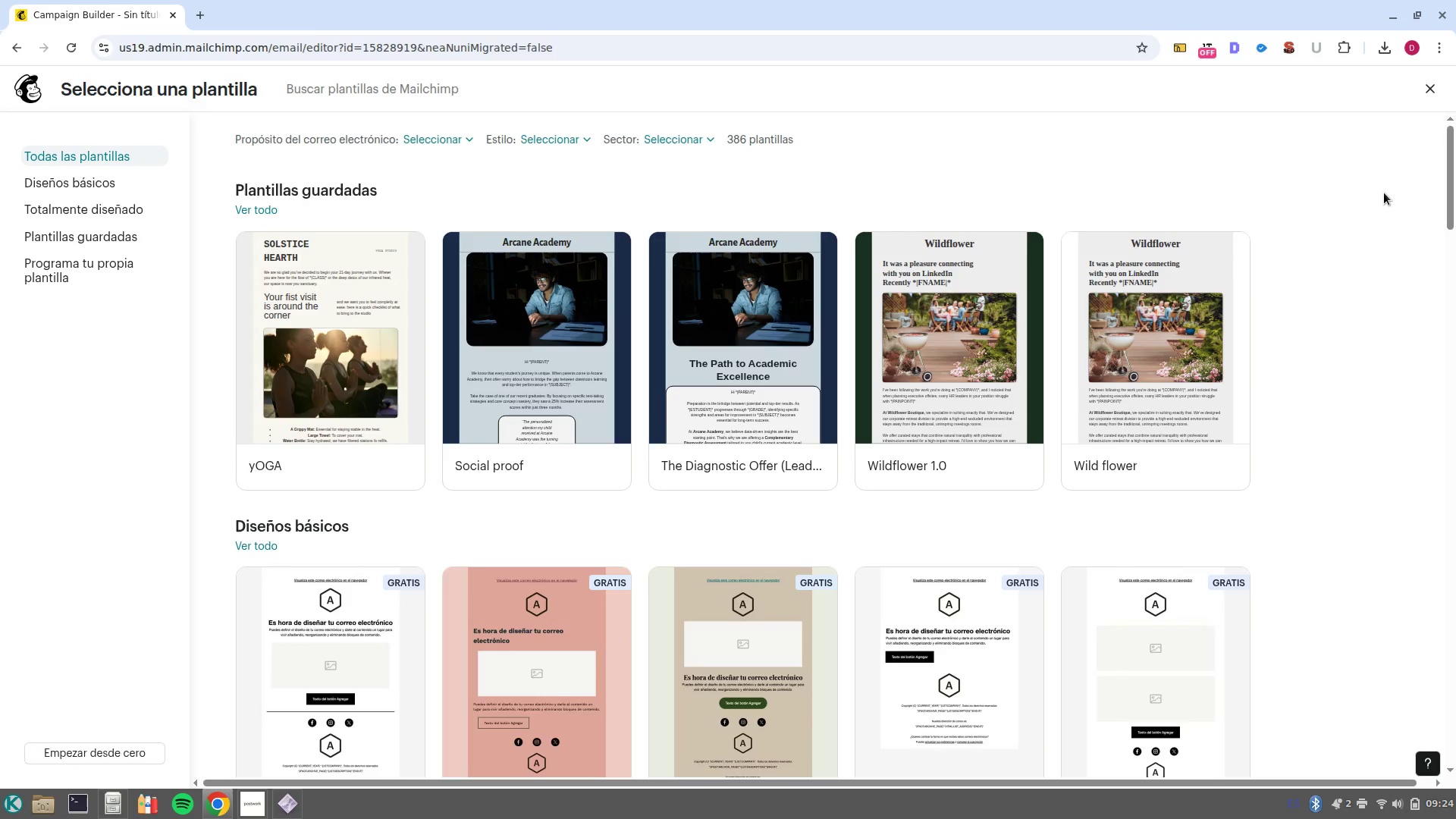 
wait(24.85)
 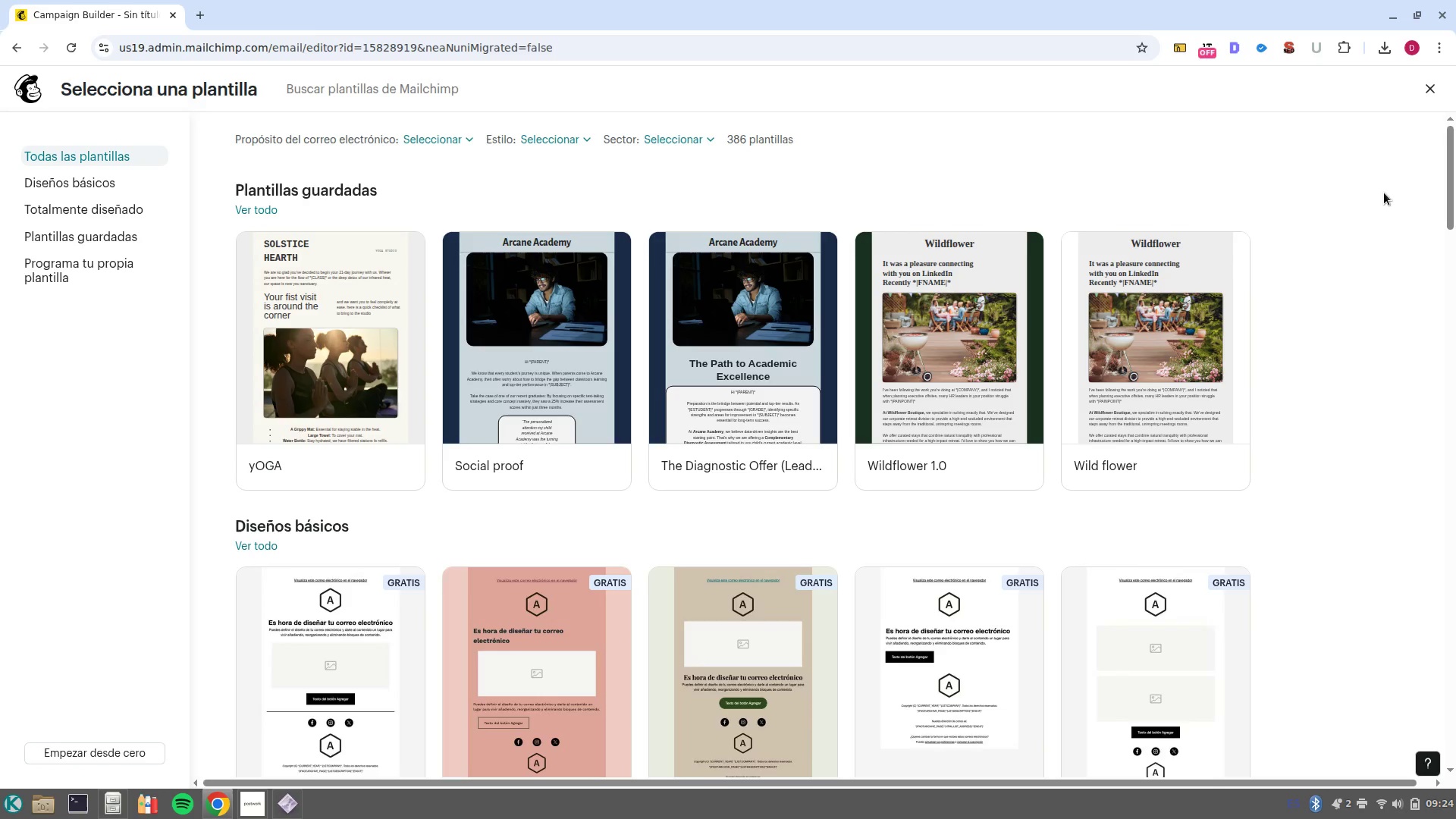 
scroll: coordinate [1083, 548], scroll_direction: down, amount: 12.0
 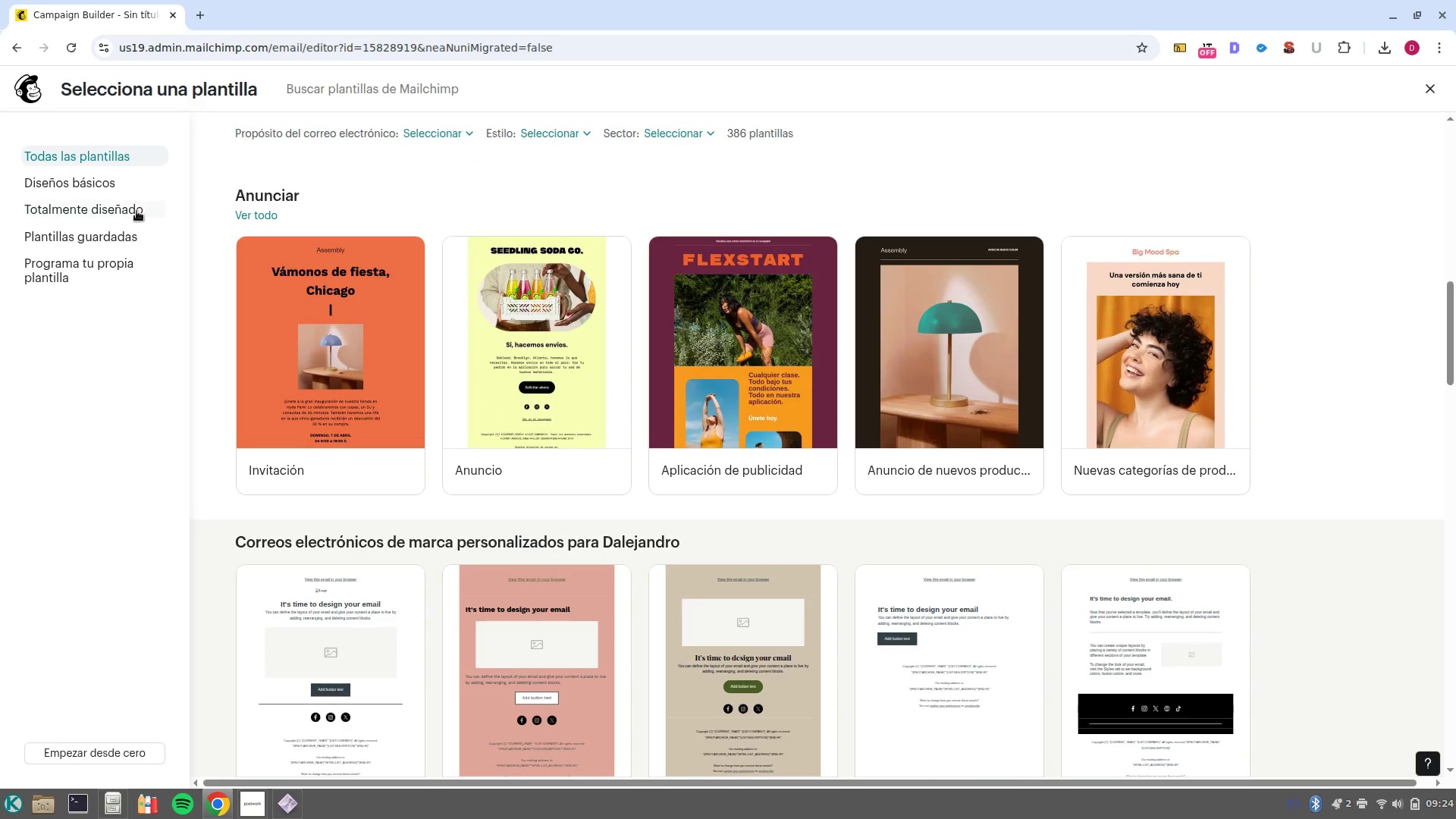 
left_click([108, 209])
 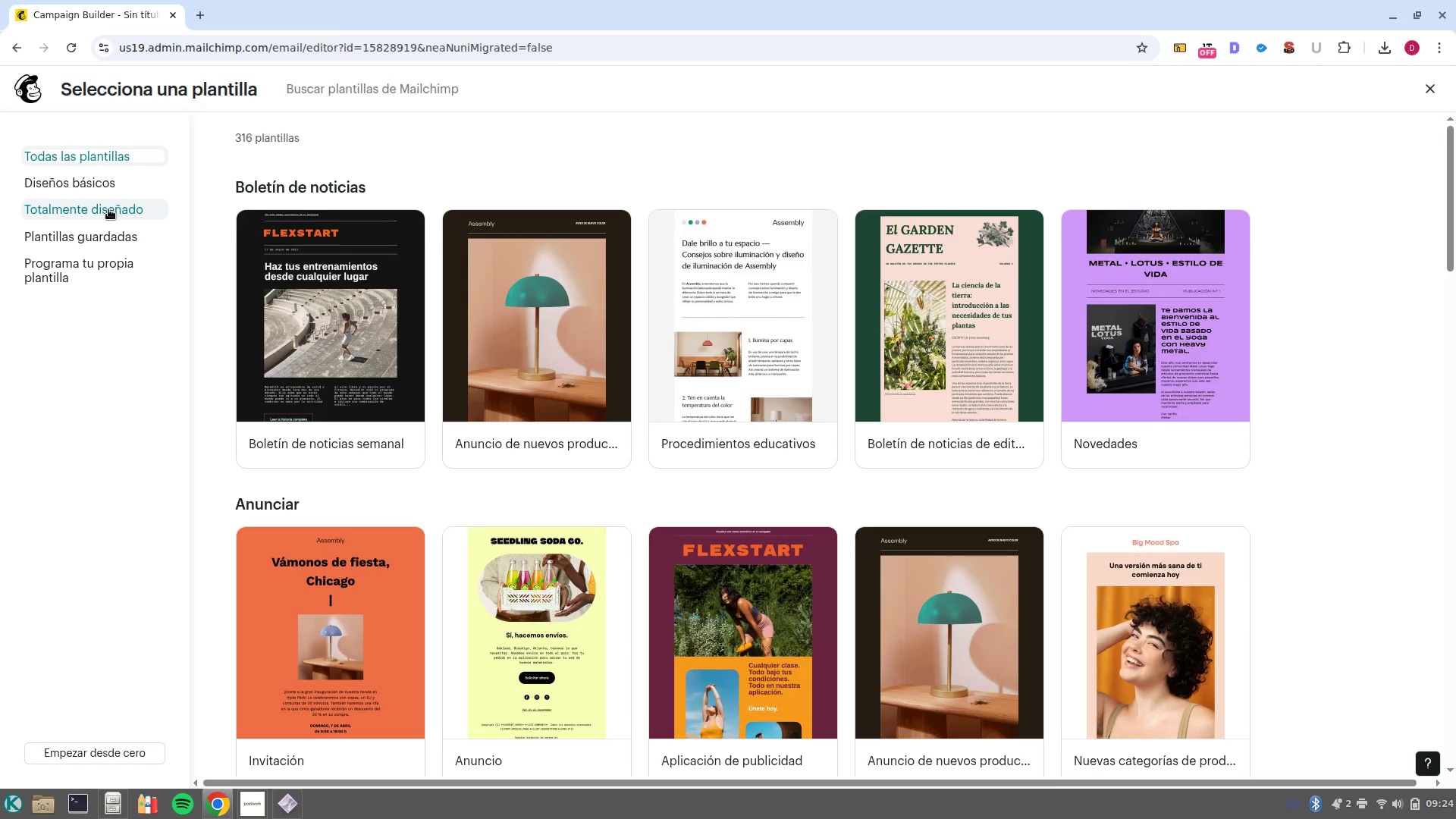 
scroll: coordinate [974, 458], scroll_direction: down, amount: 7.0
 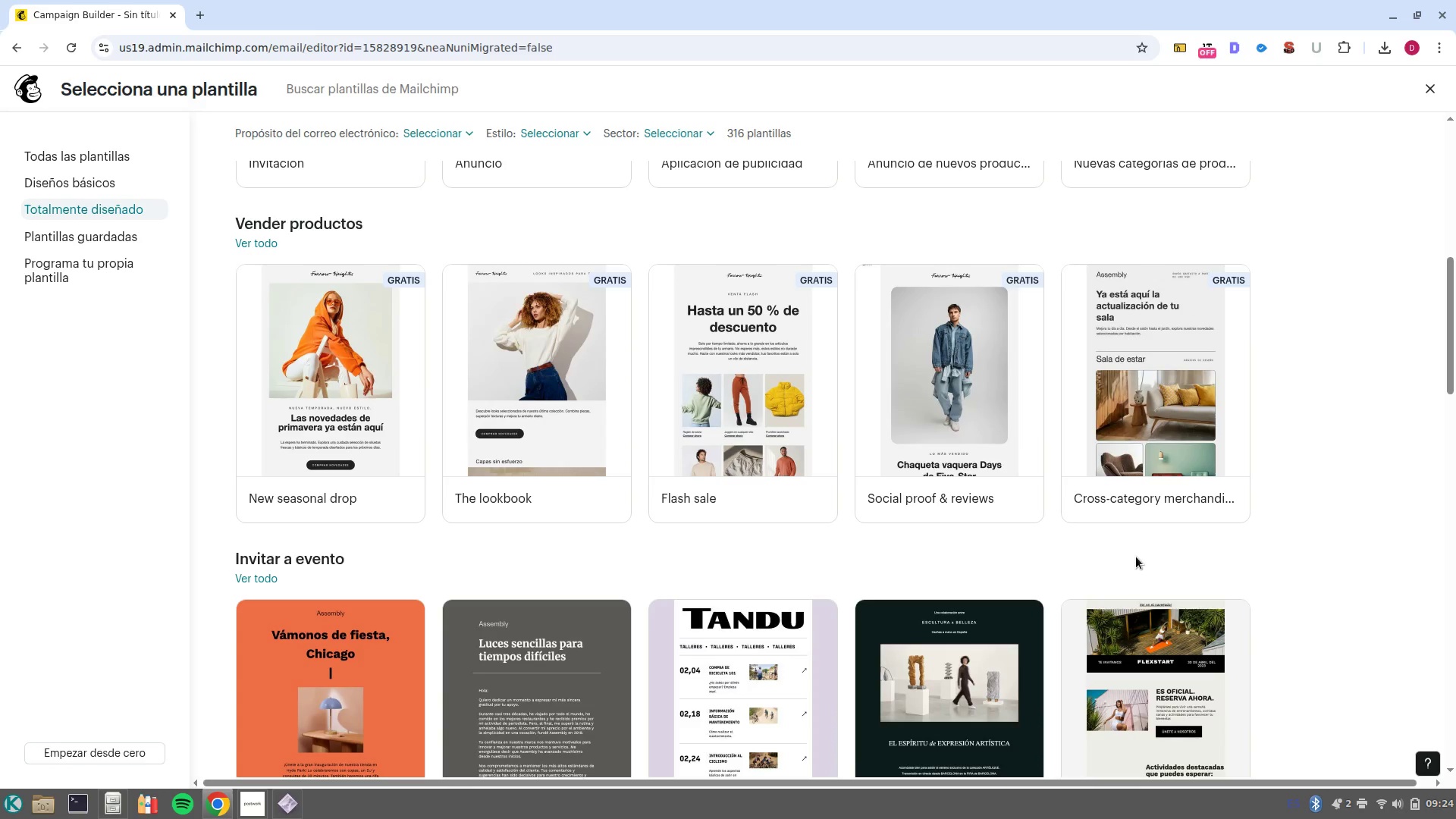 
wait(7.27)
 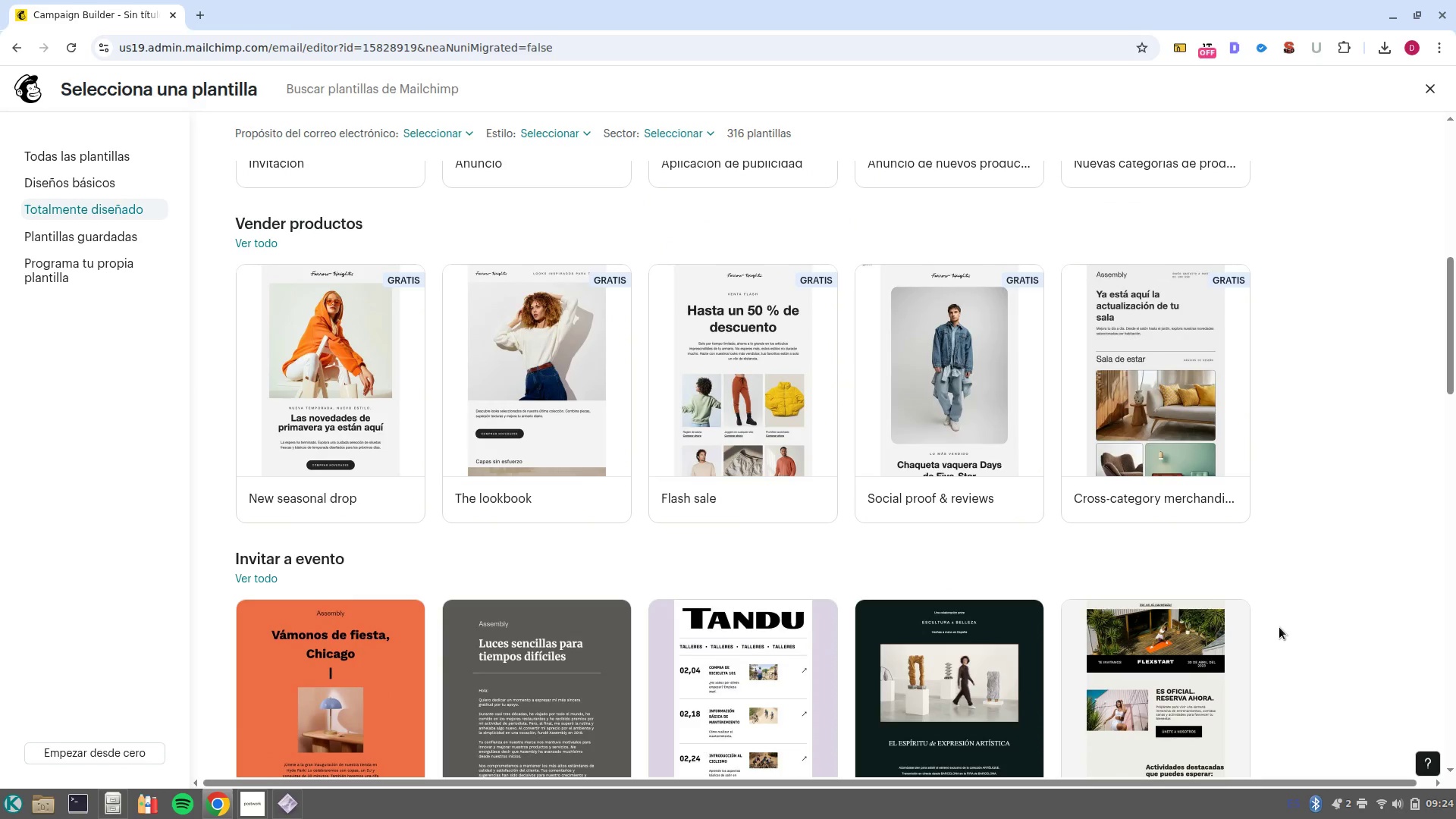 
scroll: coordinate [1050, 444], scroll_direction: up, amount: 13.0
 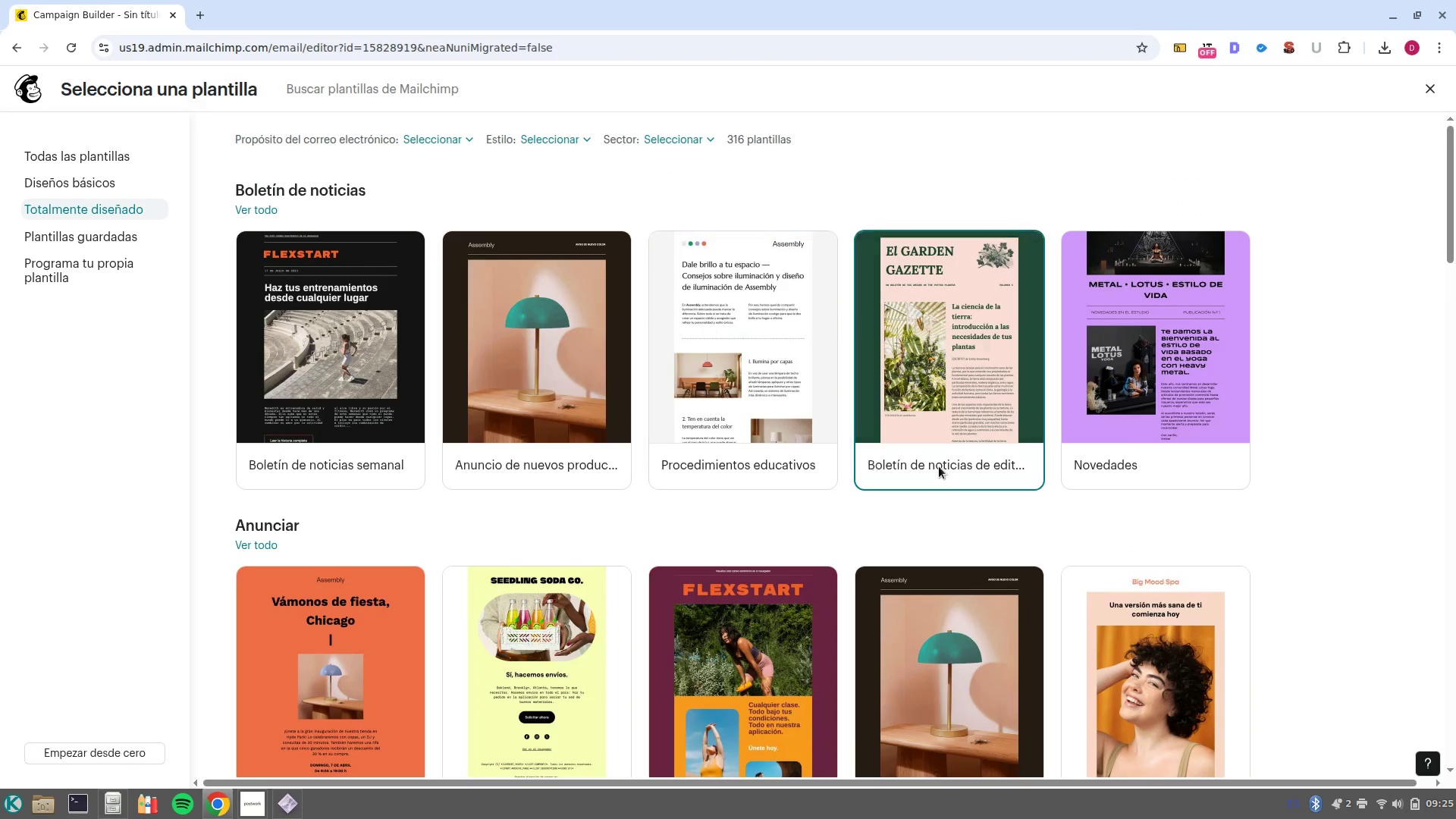 
scroll: coordinate [937, 498], scroll_direction: down, amount: 4.0
 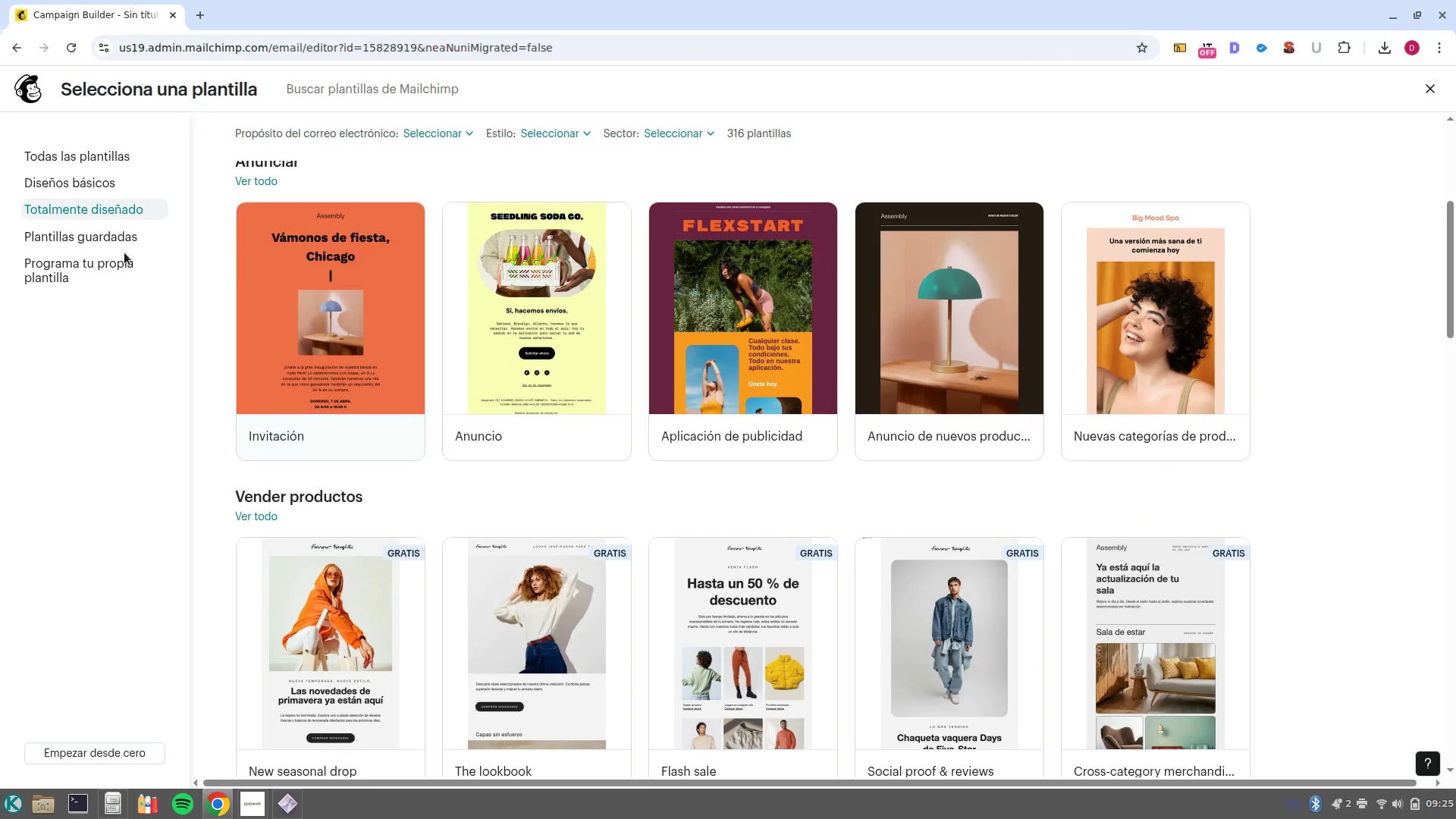 
left_click([111, 239])
 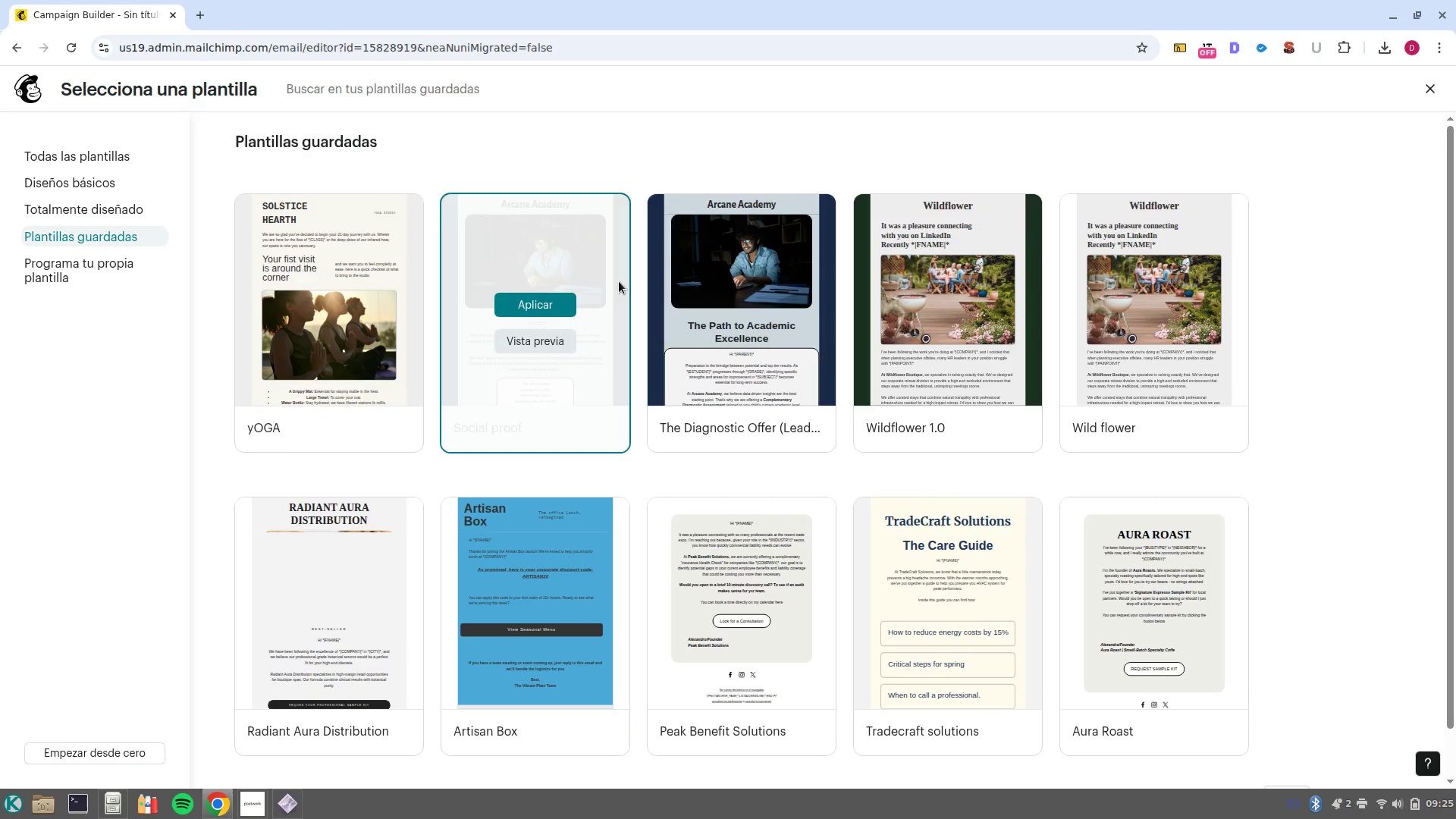 
scroll: coordinate [1321, 395], scroll_direction: down, amount: 5.0
 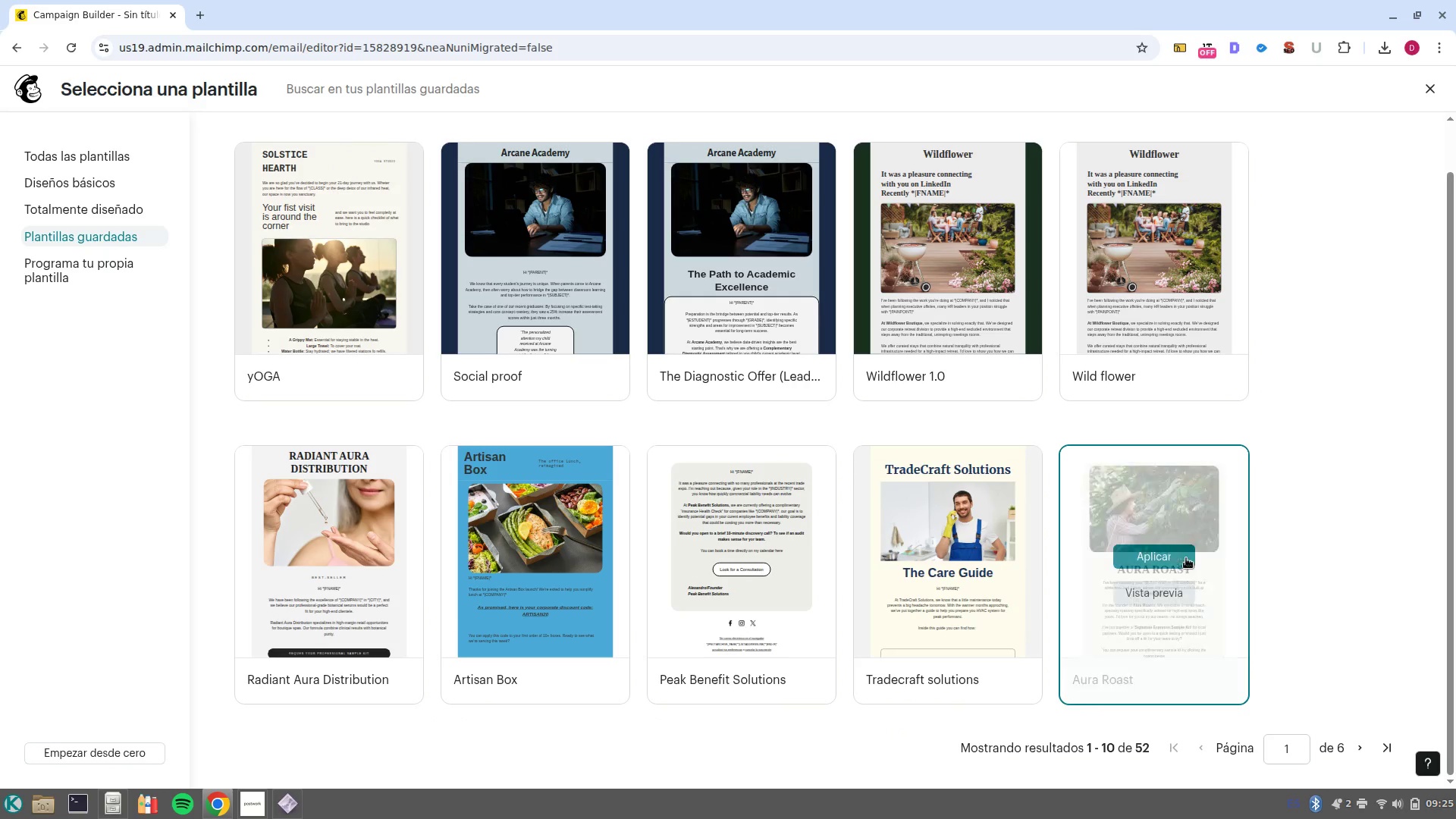 
mouse_move([1453, 802])
 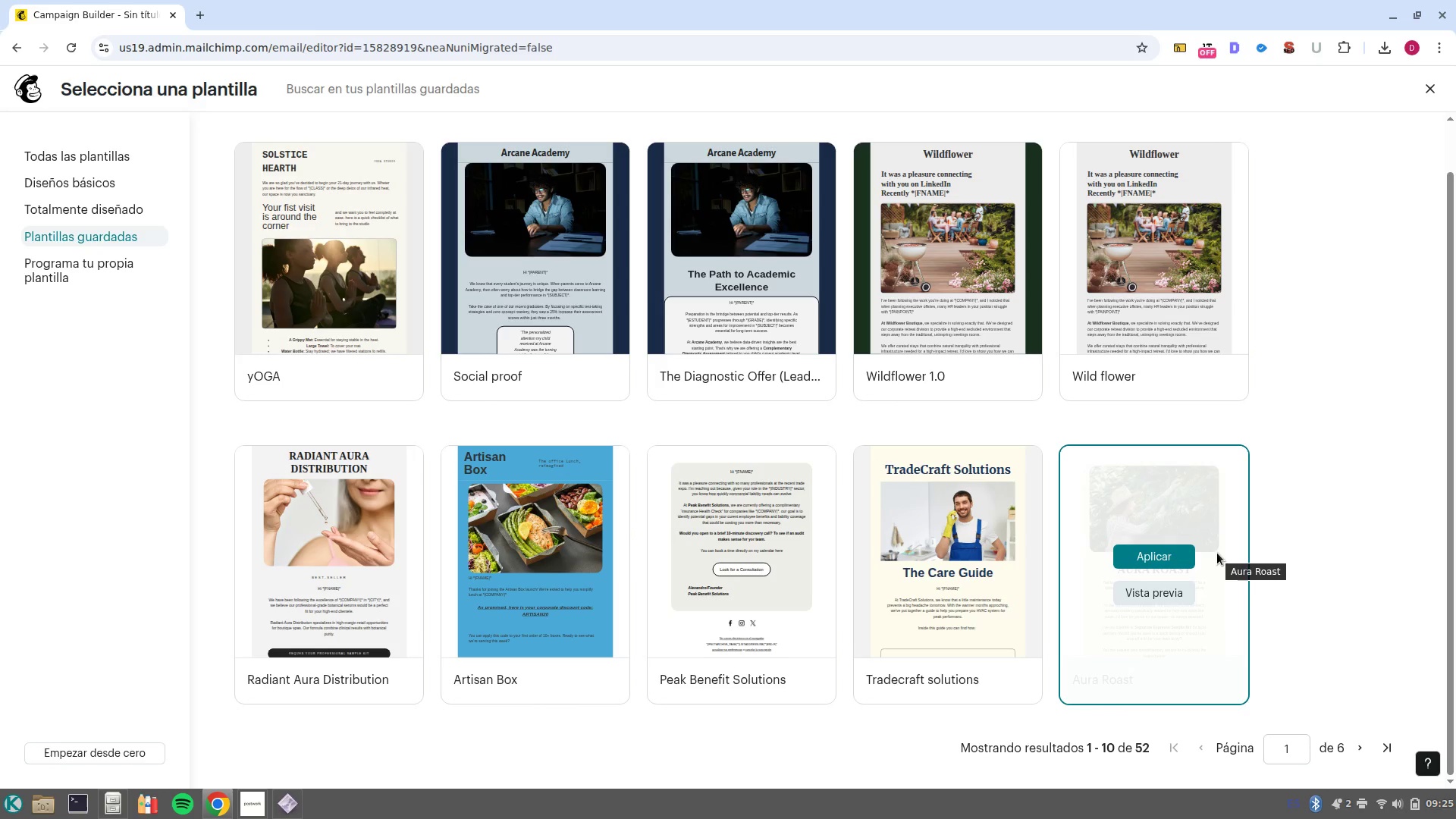 
wait(7.47)
 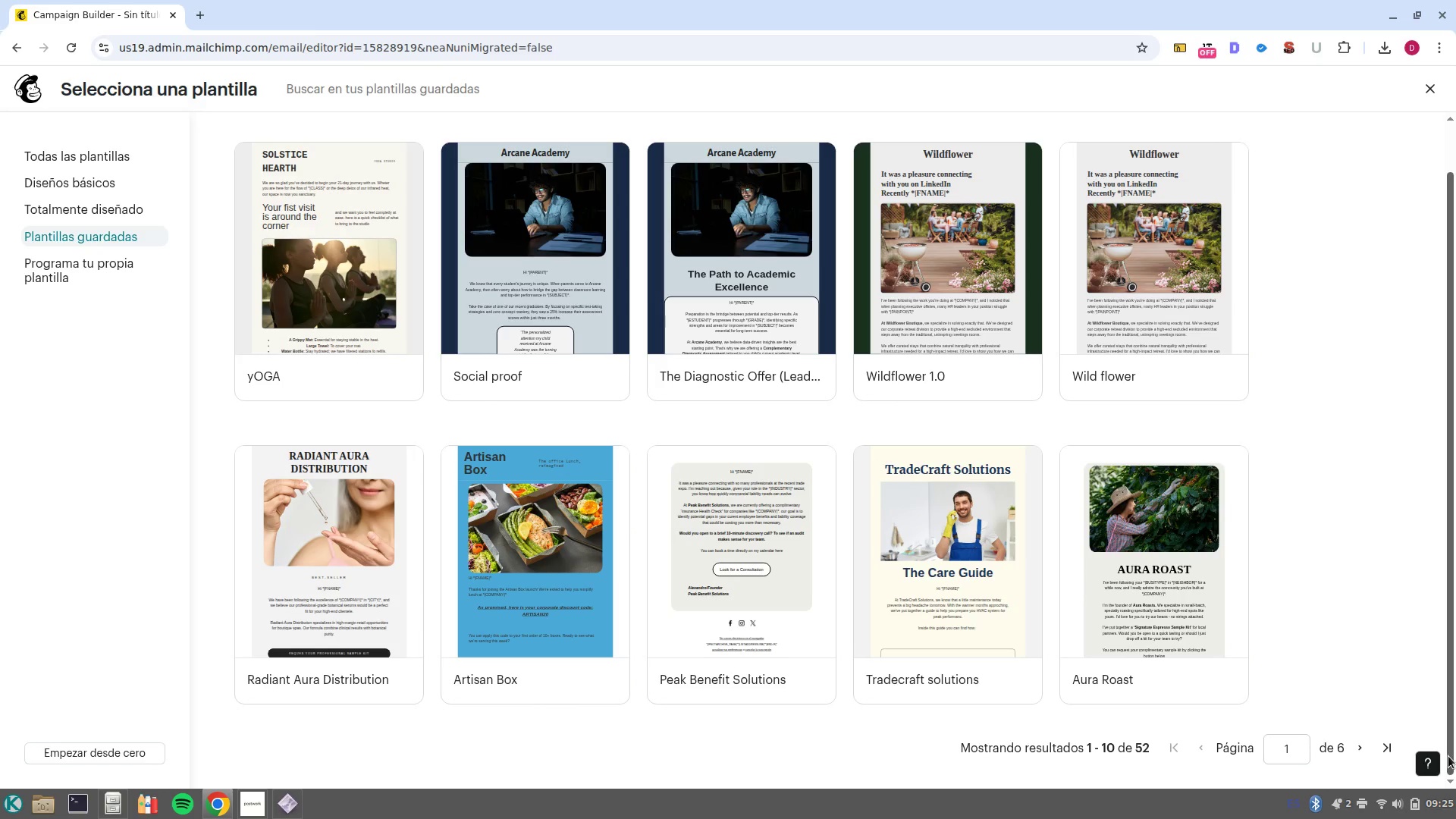 
left_click([1172, 560])
 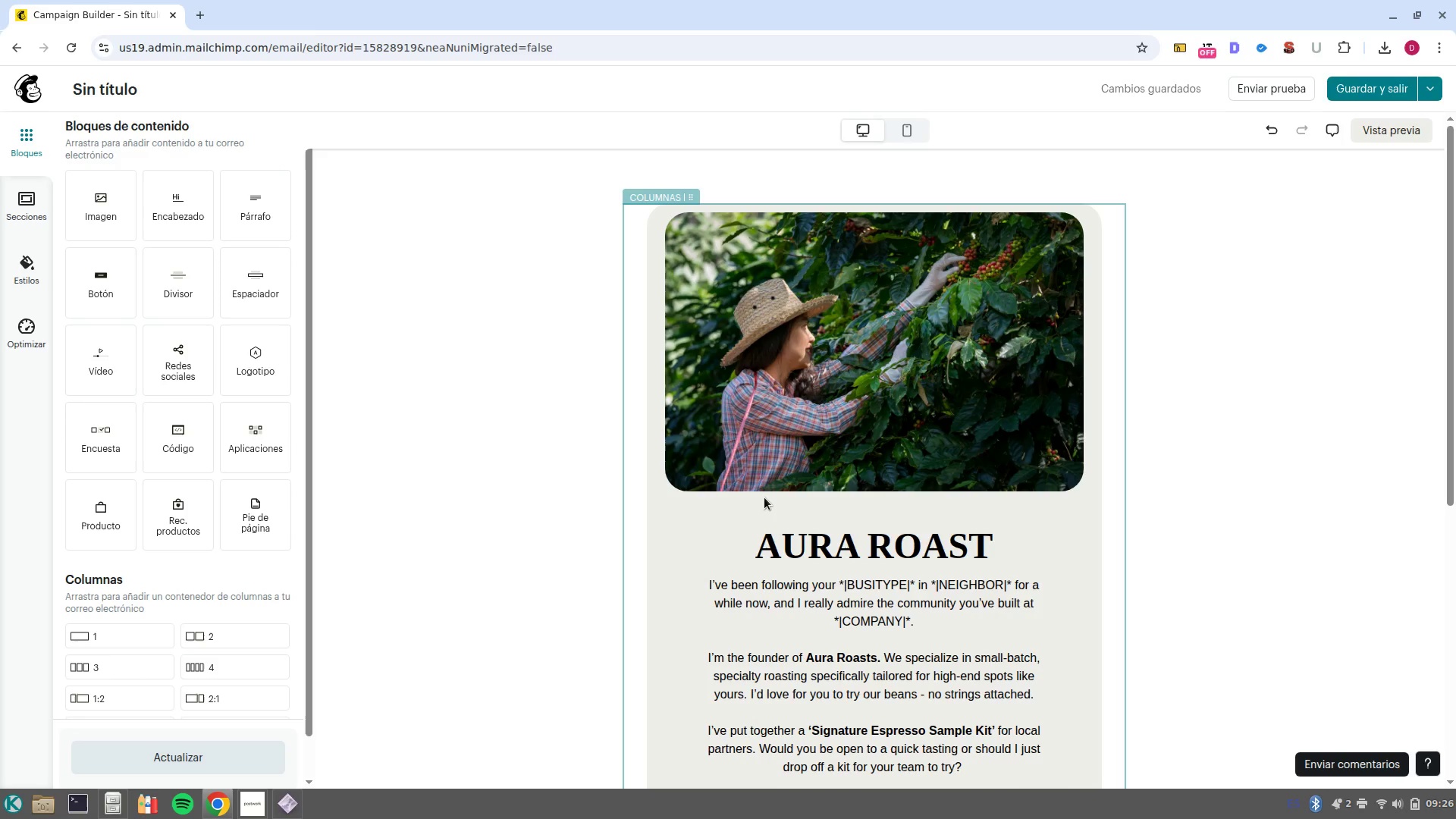 
wait(48.32)
 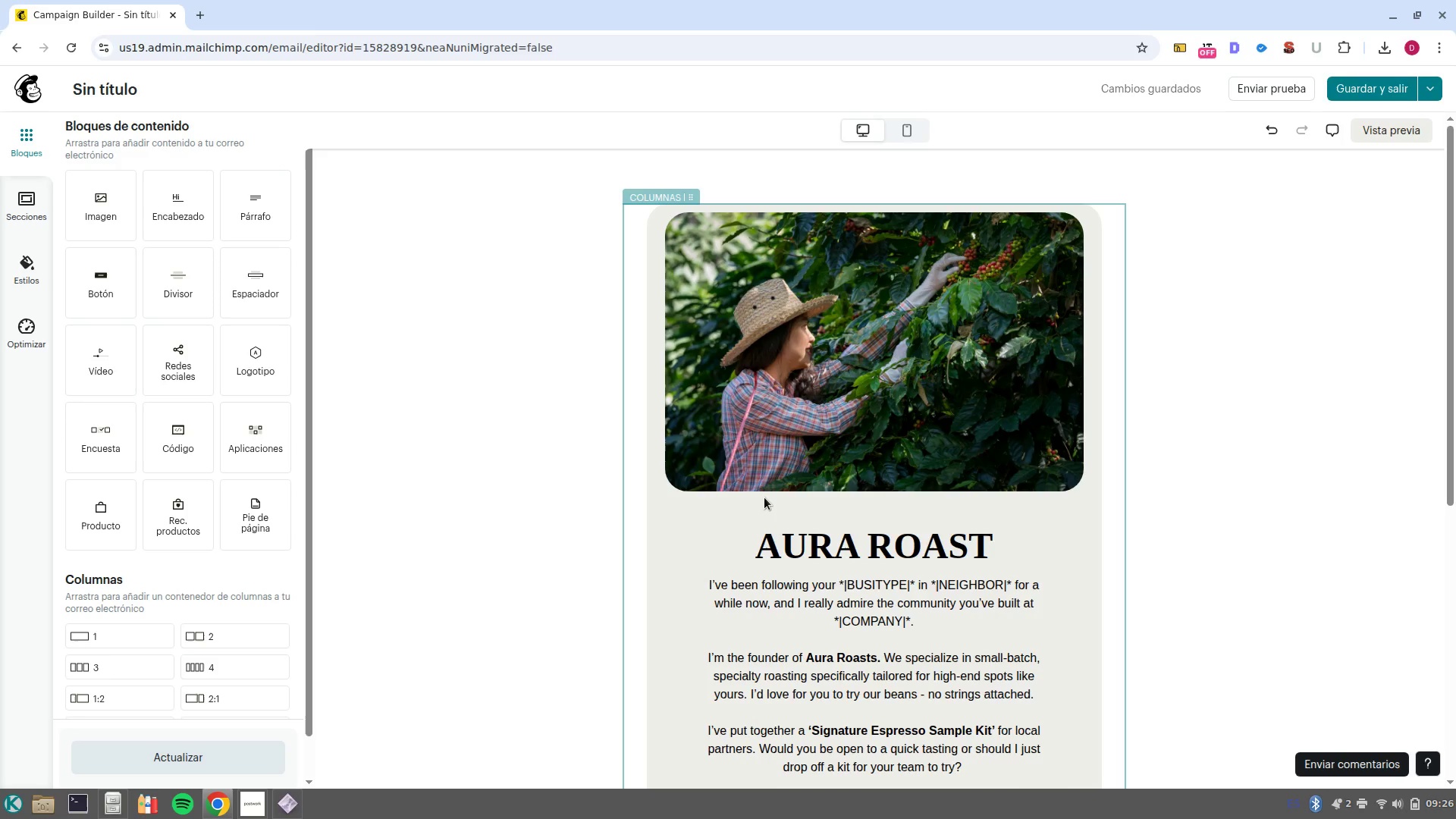 
left_click([18, 277])
 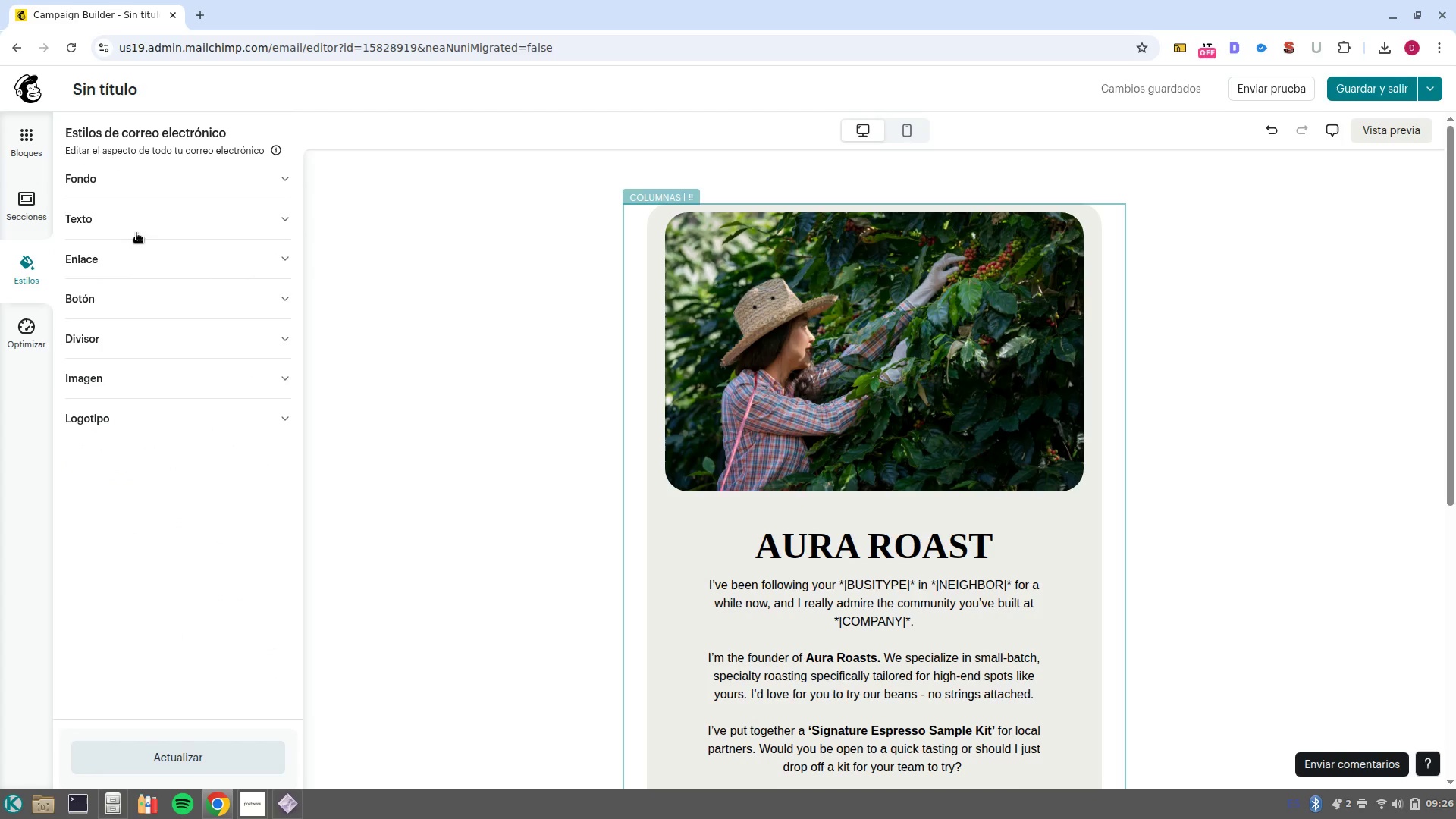 
left_click([153, 193])
 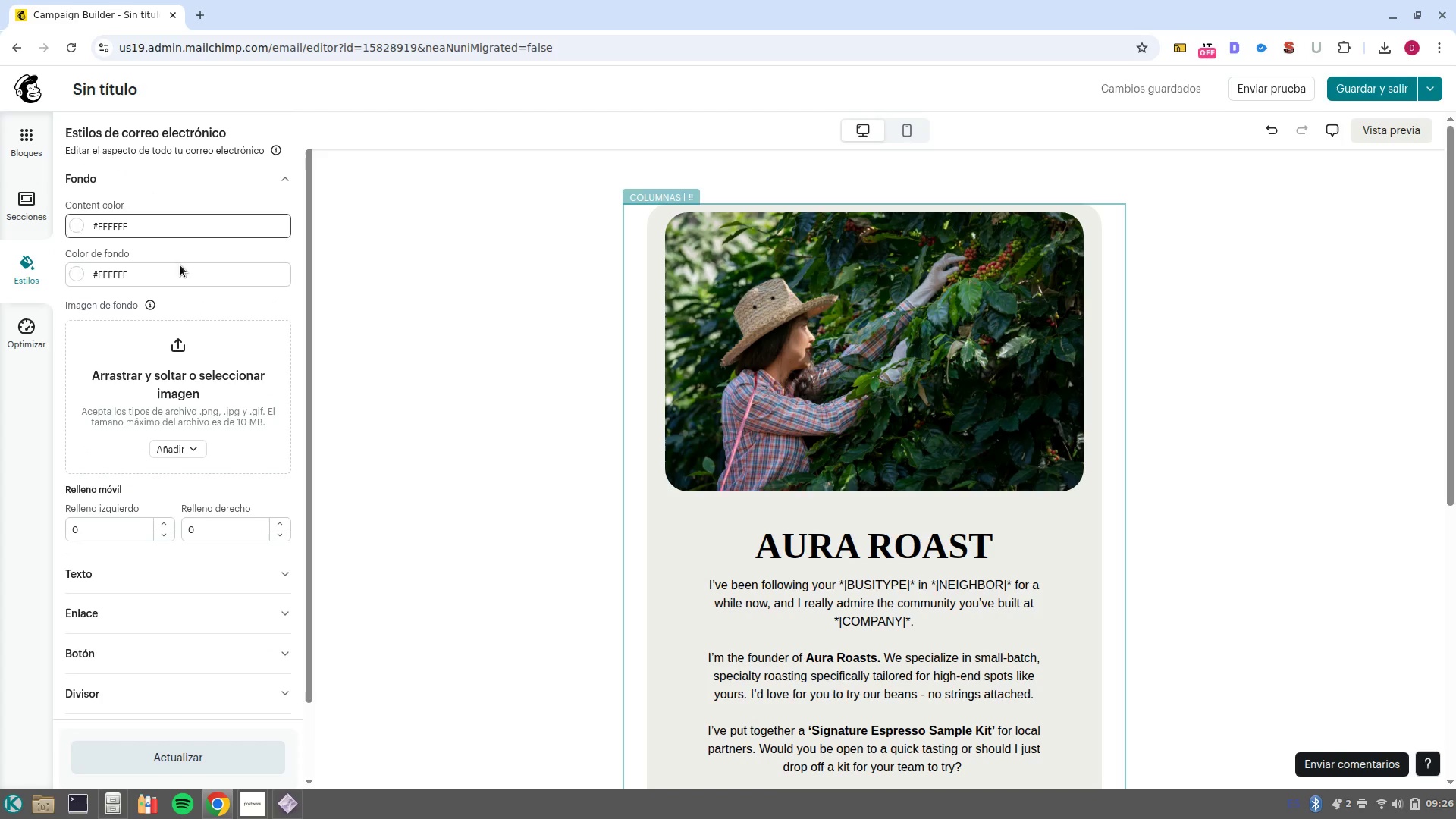 
left_click([189, 275])
 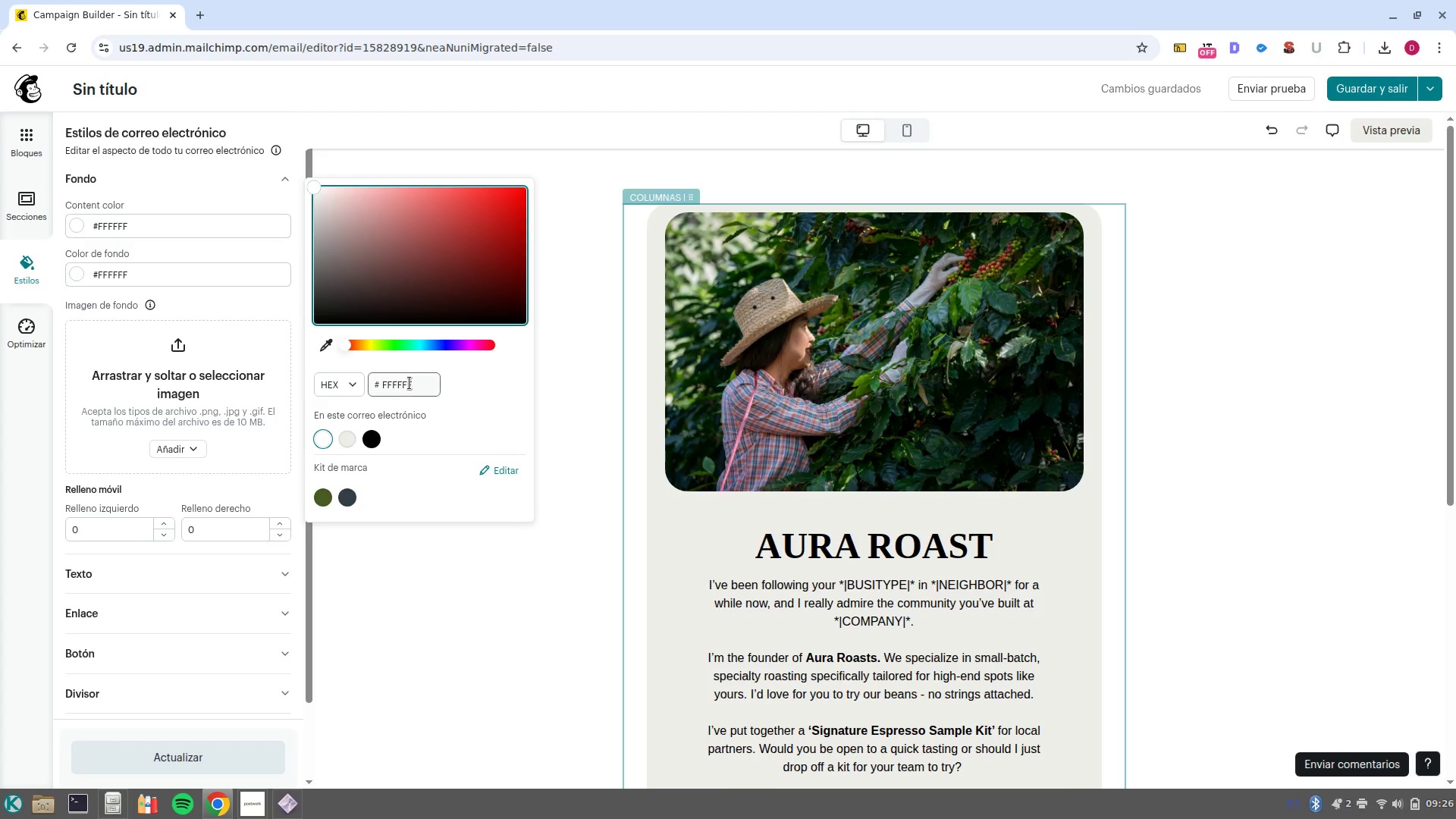 
double_click([410, 383])
 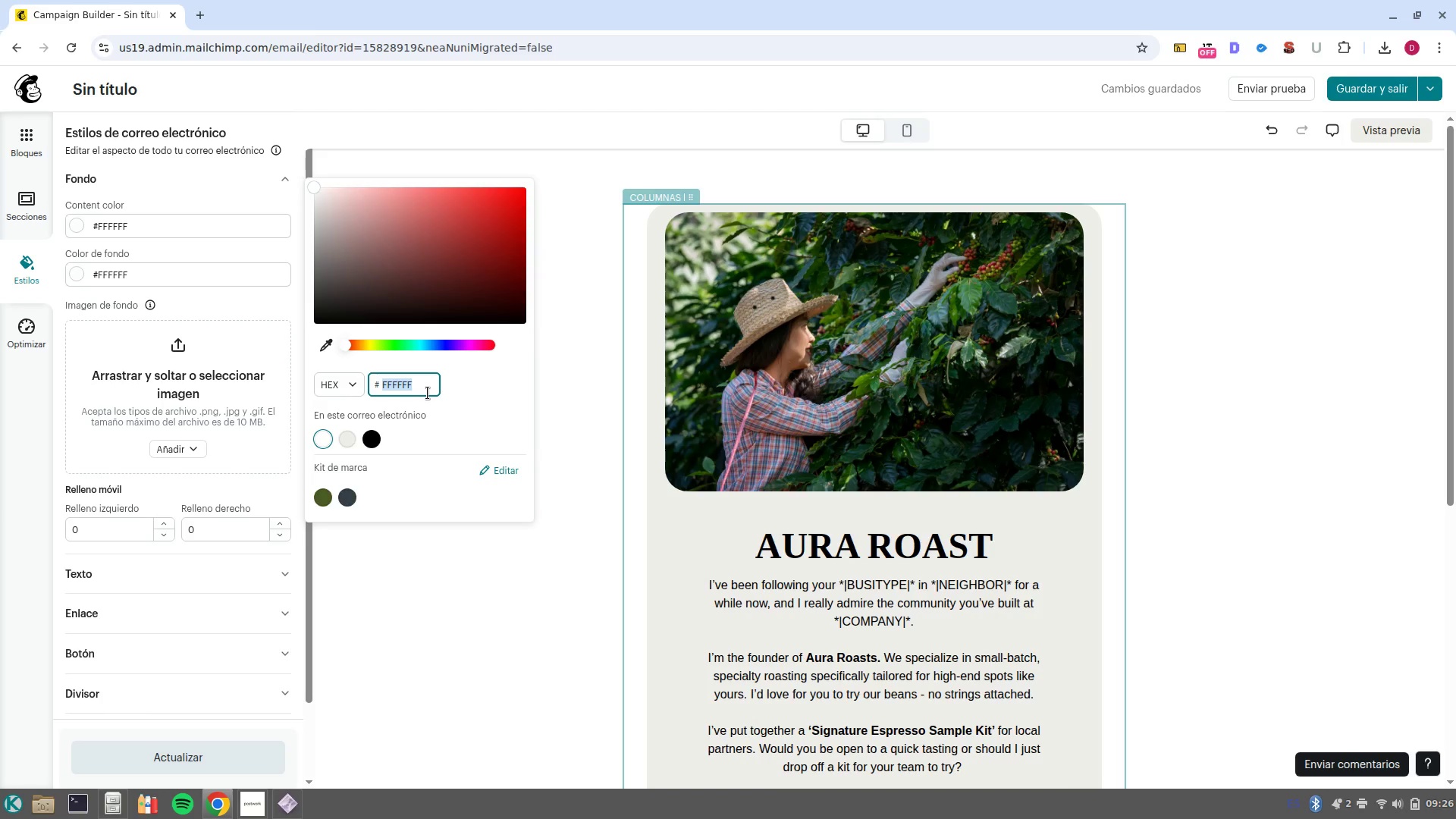 
wait(17.59)
 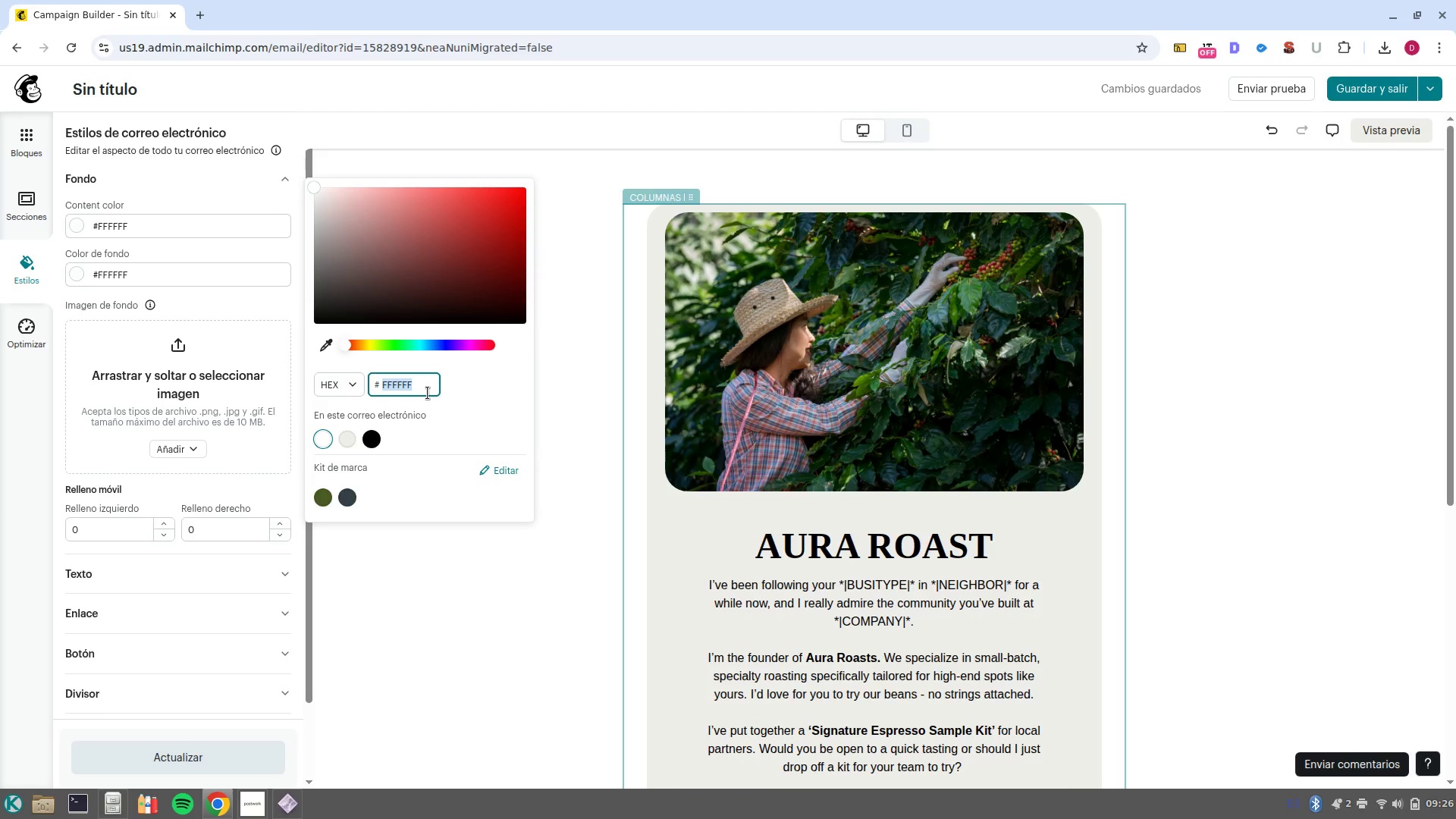 
type(f0f2f5)
key(NumpadEnter)
key(NumpadEnter)
 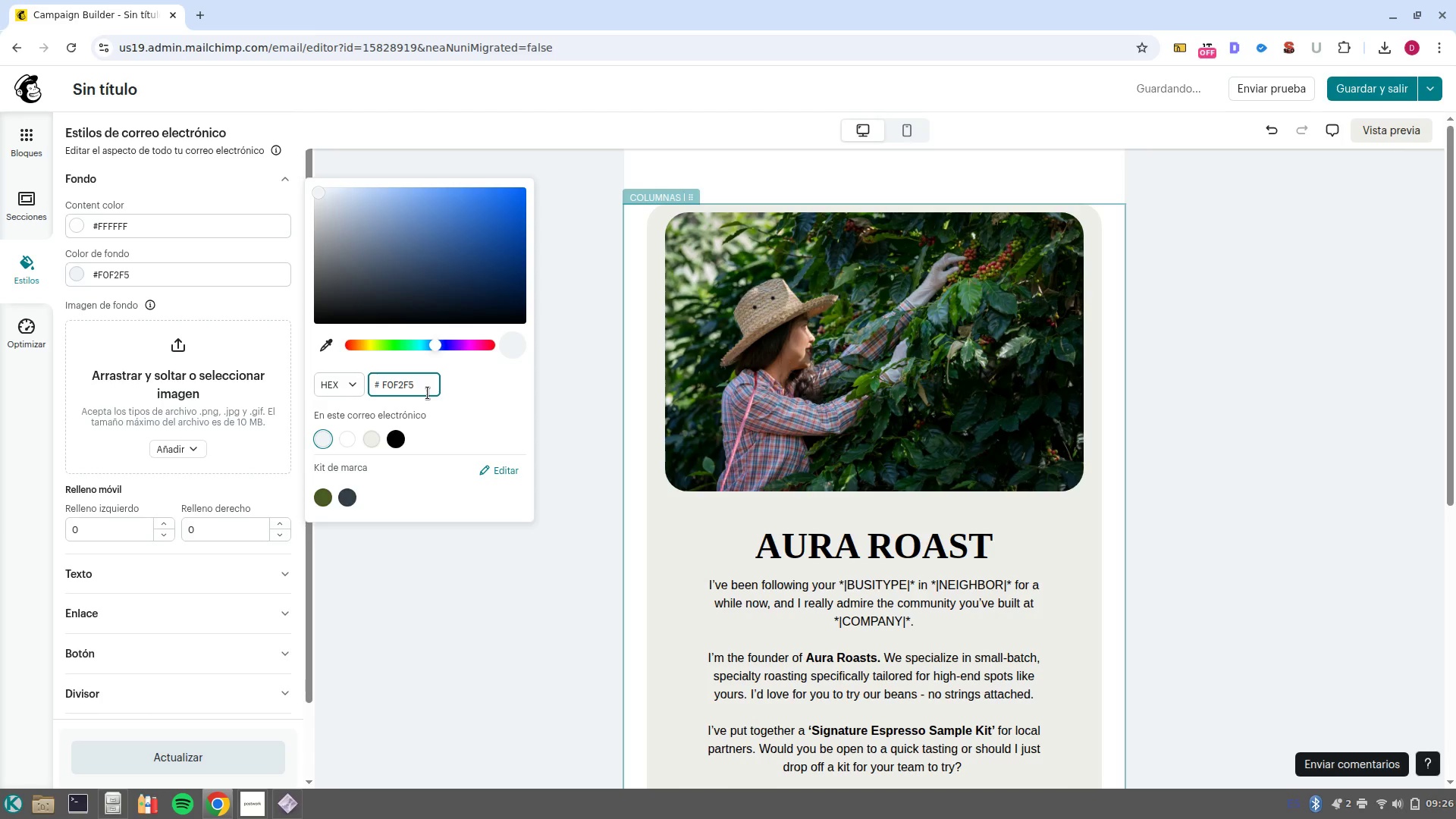 
wait(8.86)
 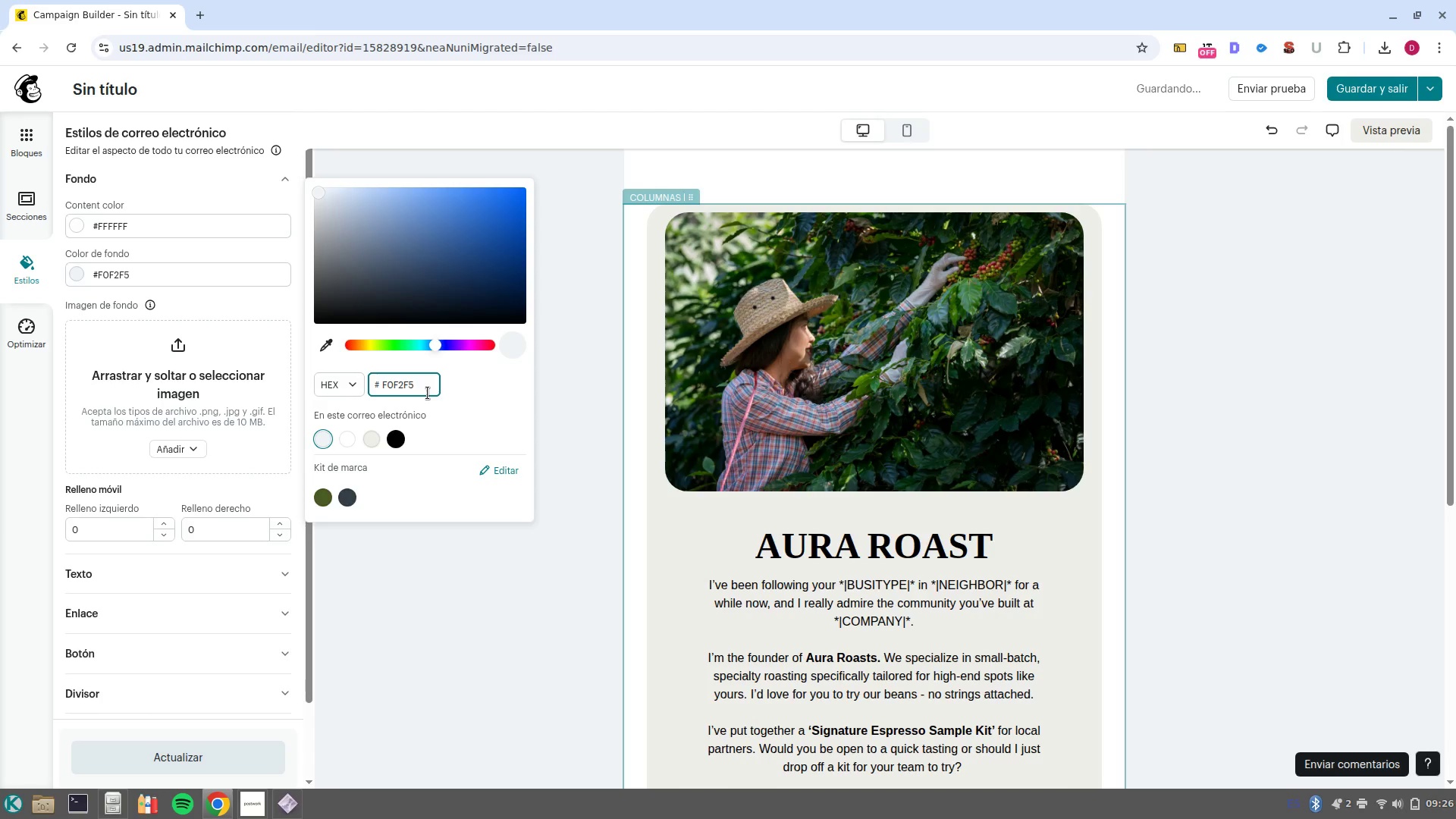 
scroll: coordinate [666, 563], scroll_direction: down, amount: 4.0
 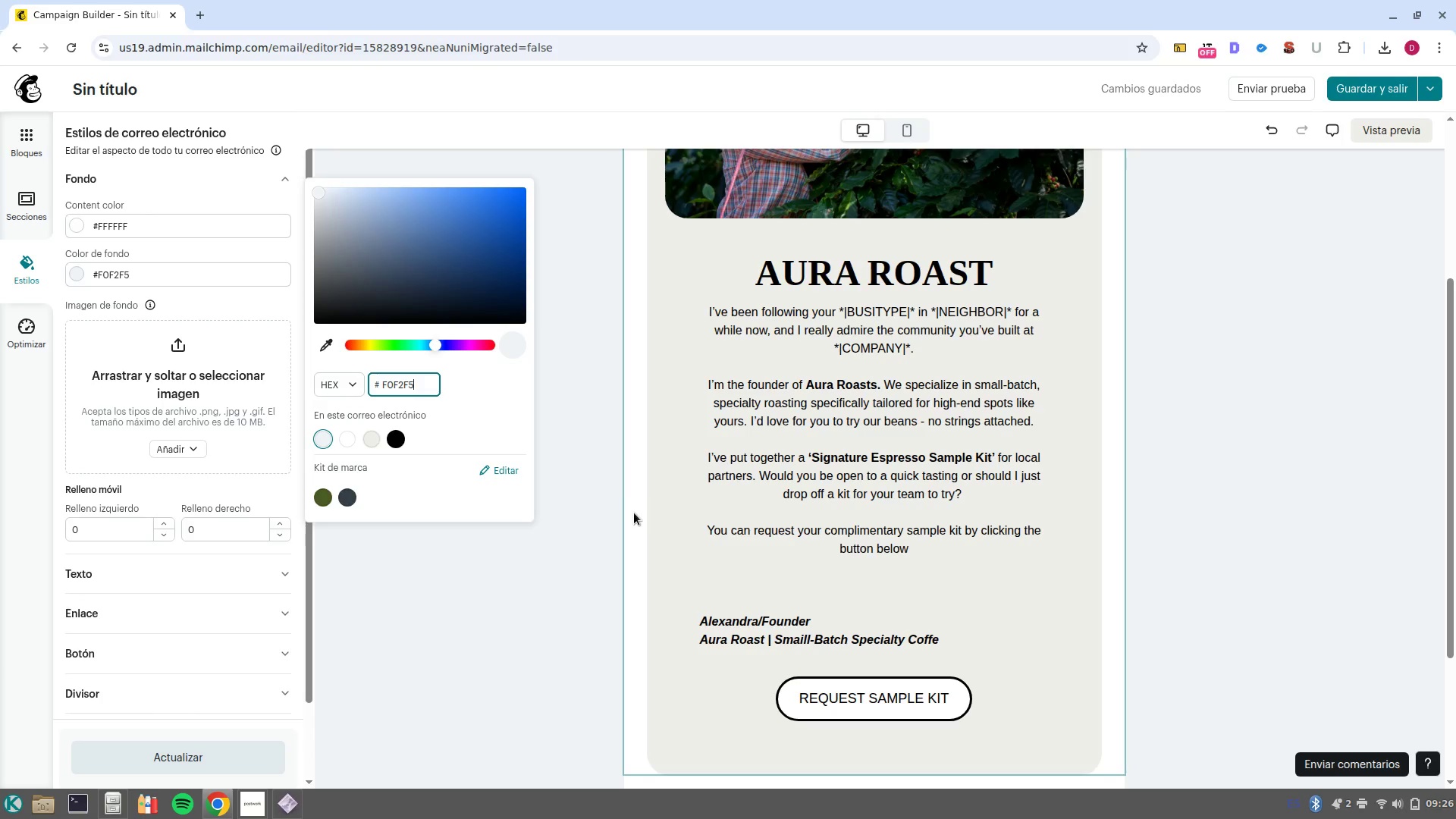 
scroll: coordinate [635, 557], scroll_direction: up, amount: 5.0
 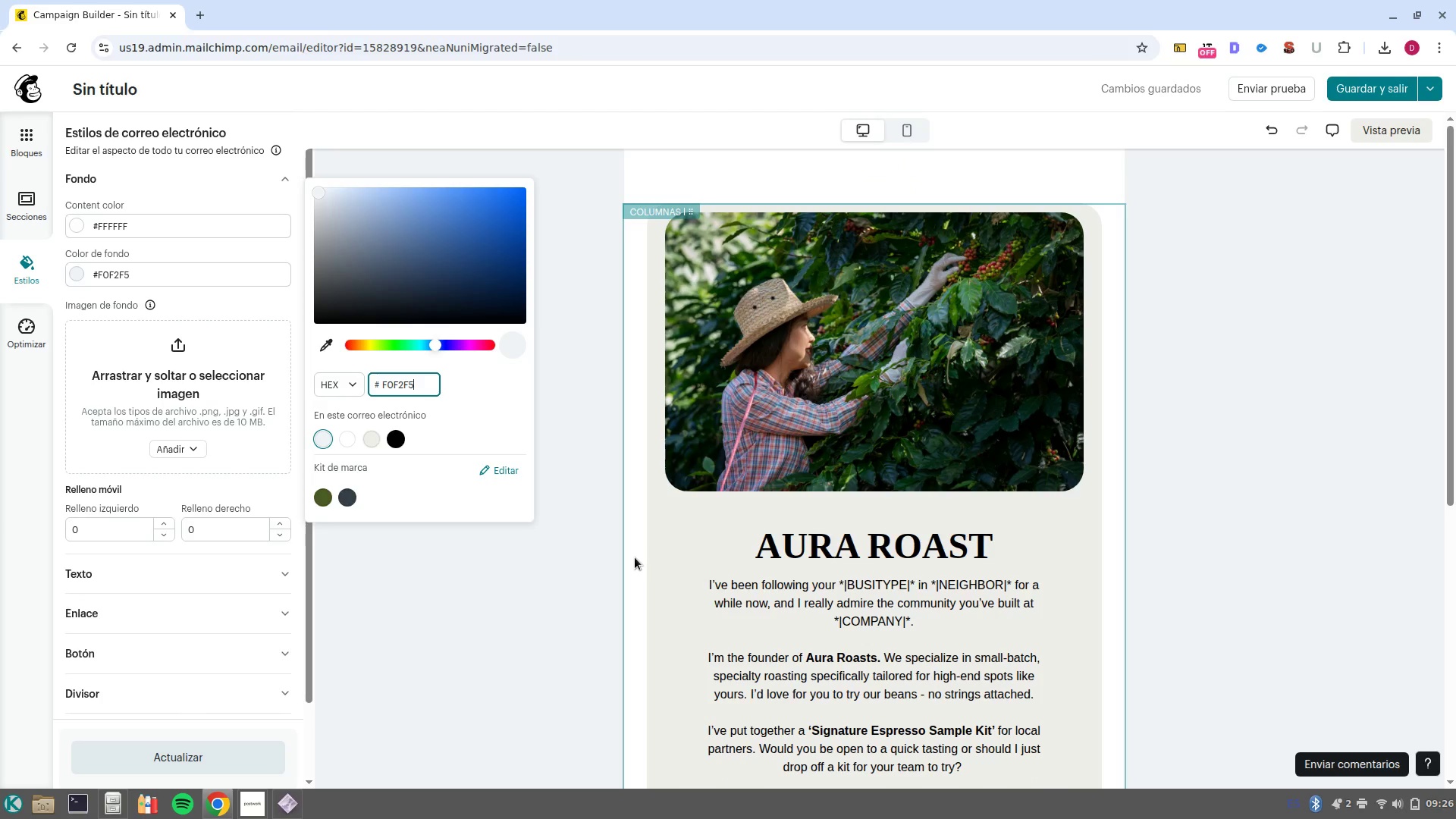 
left_click([635, 557])
 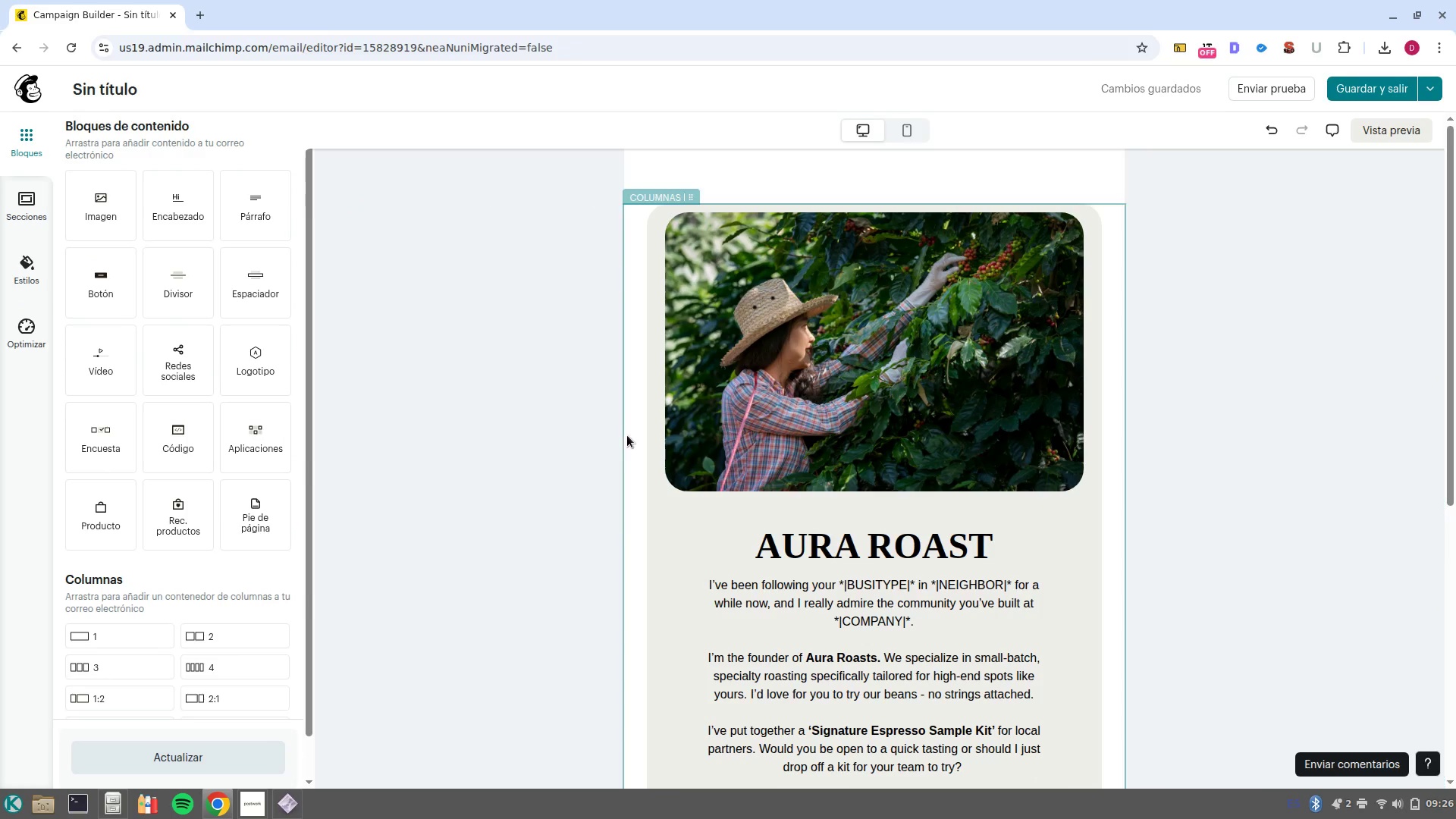 
double_click([632, 404])
 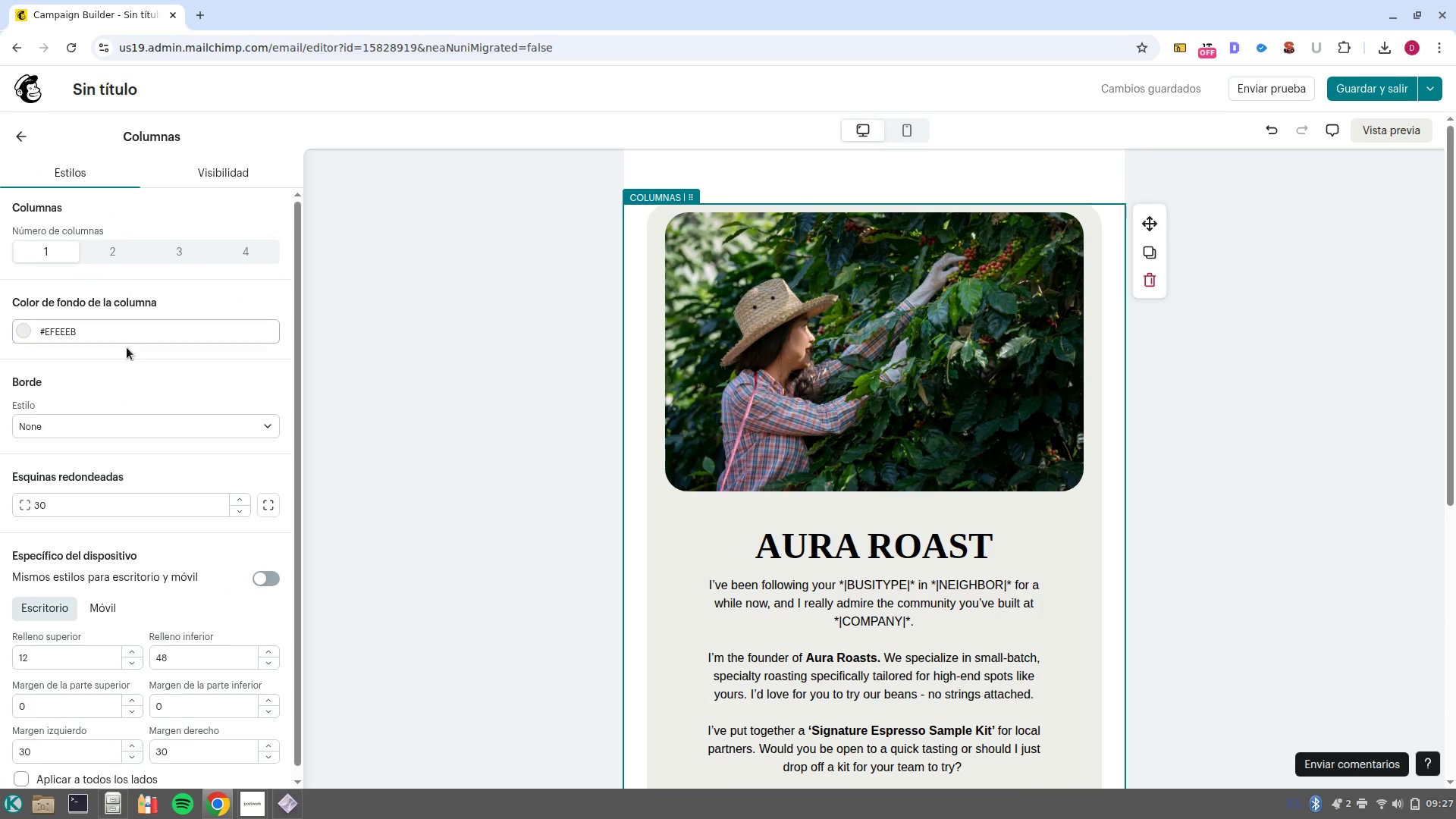 
left_click([131, 331])
 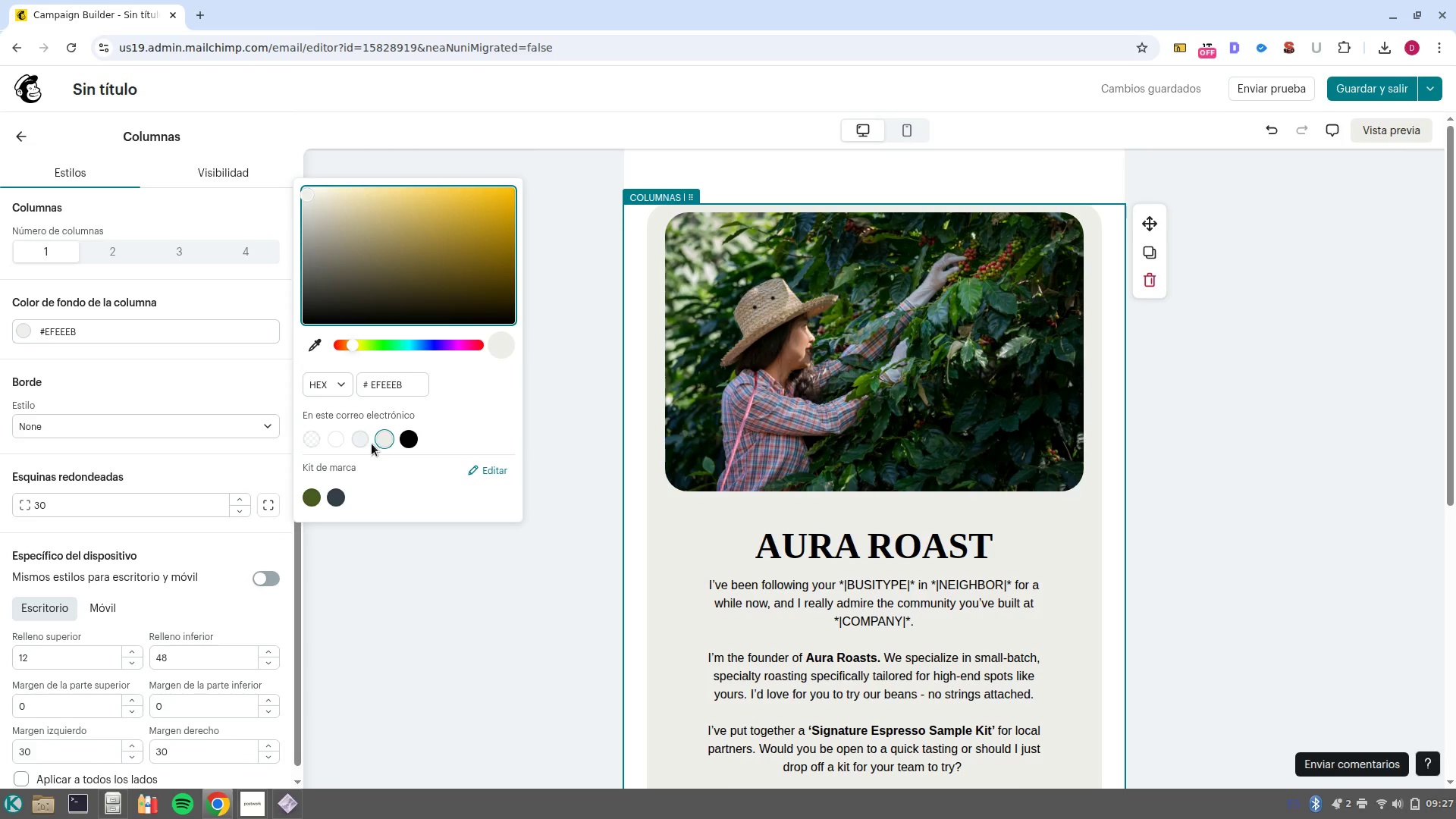 
left_click([362, 438])
 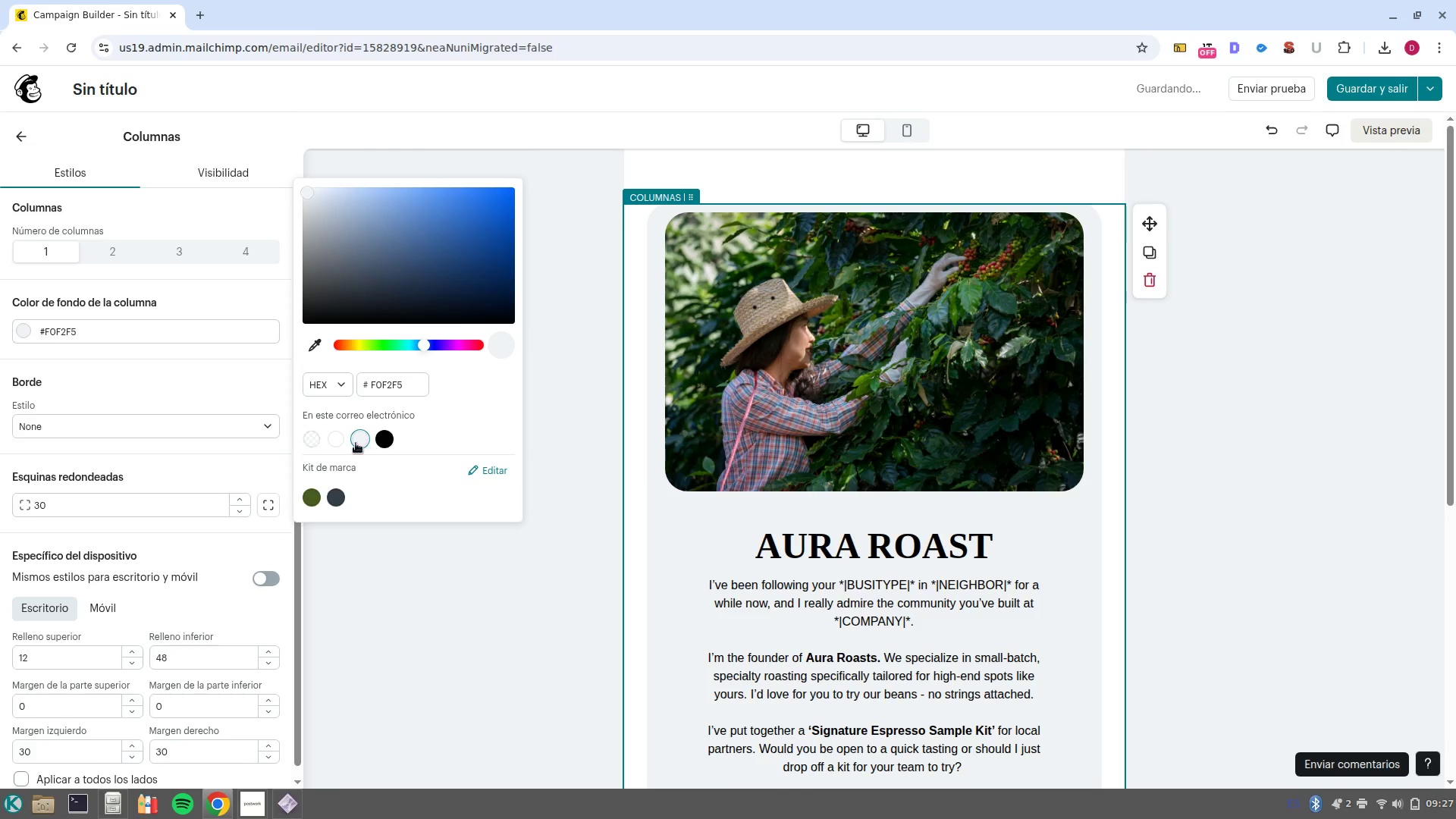 
left_click([334, 444])
 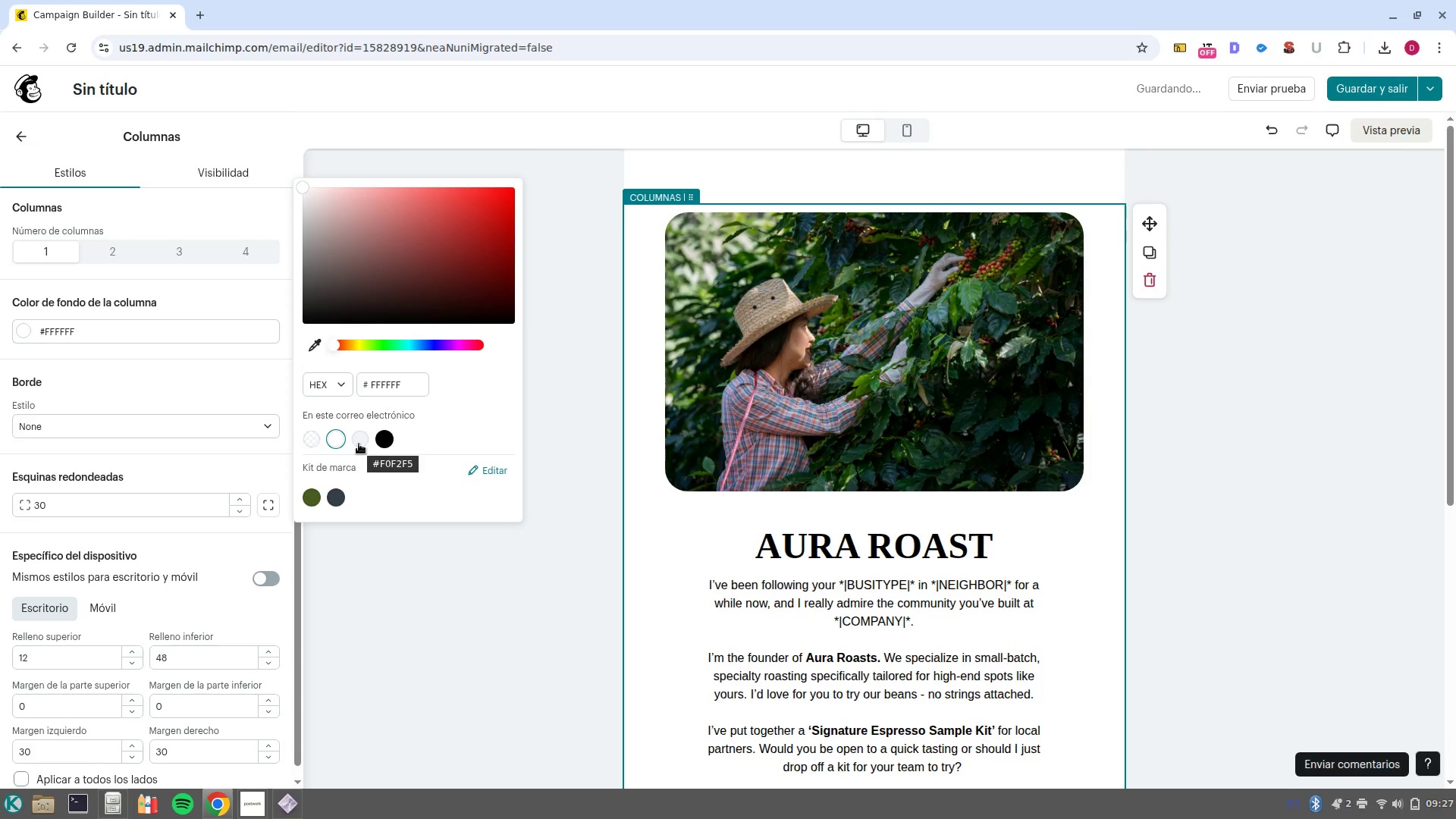 
left_click([358, 445])
 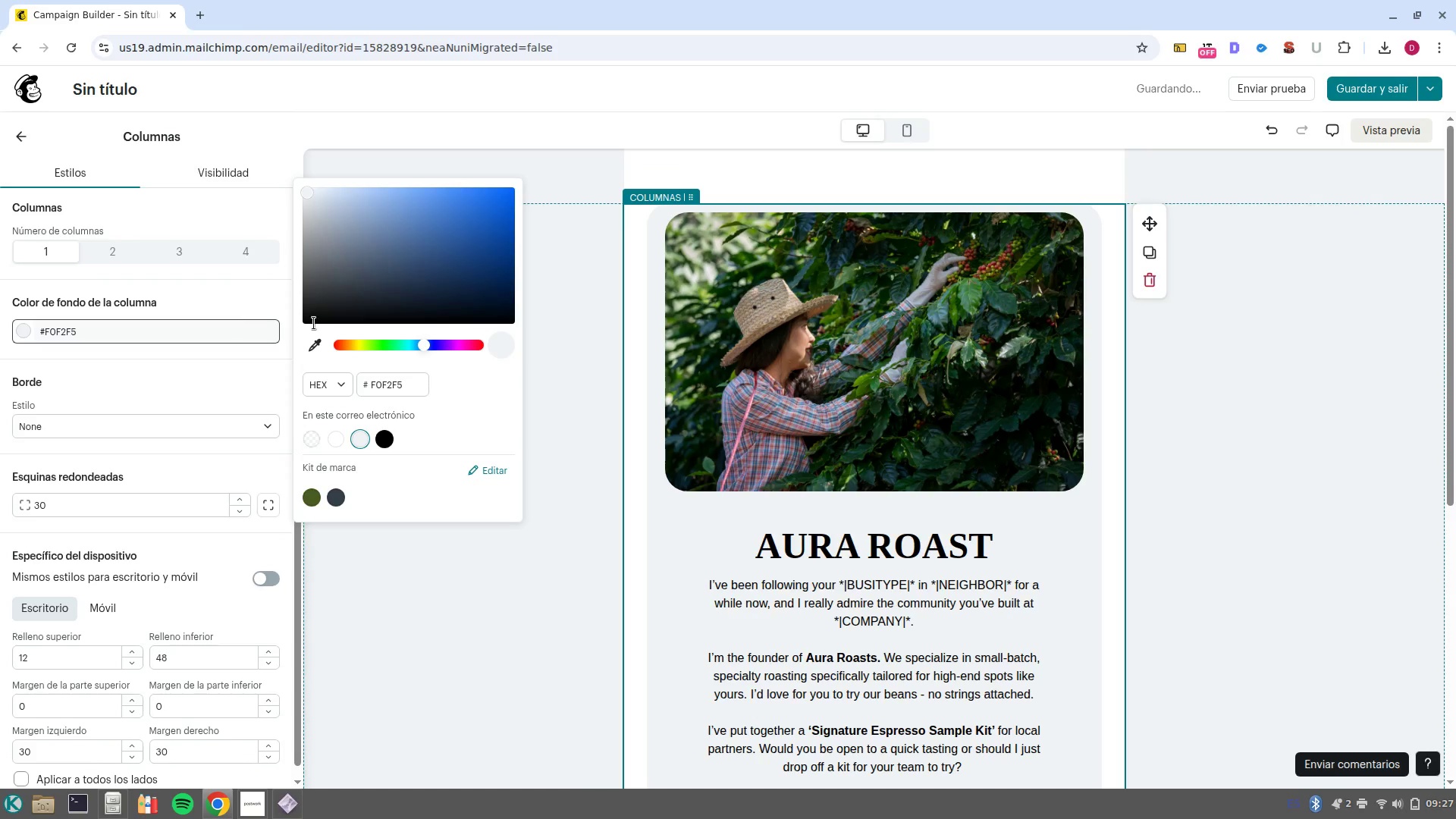 
wait(5.91)
 